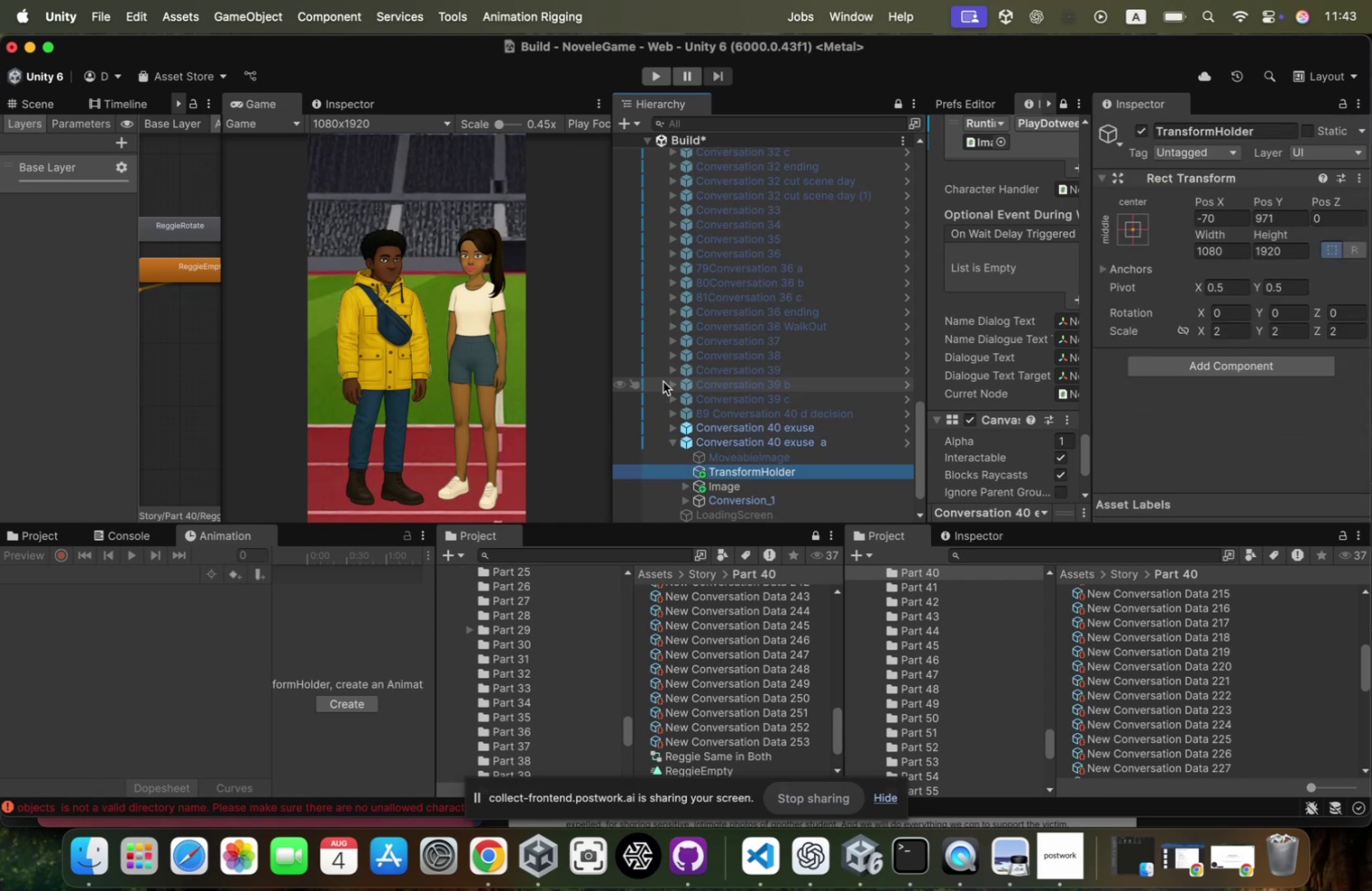 
key(ArrowDown)
 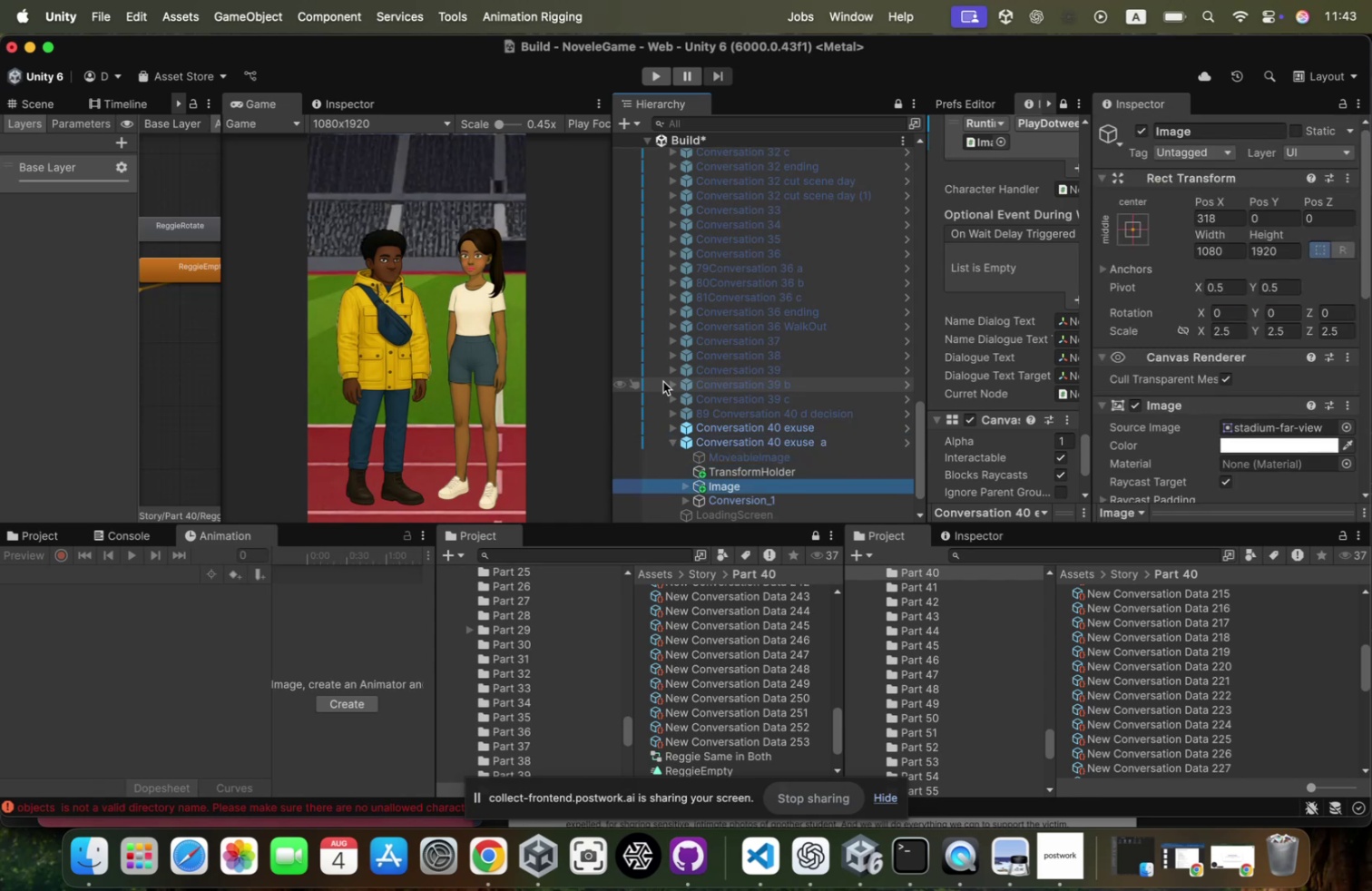 
key(ArrowRight)
 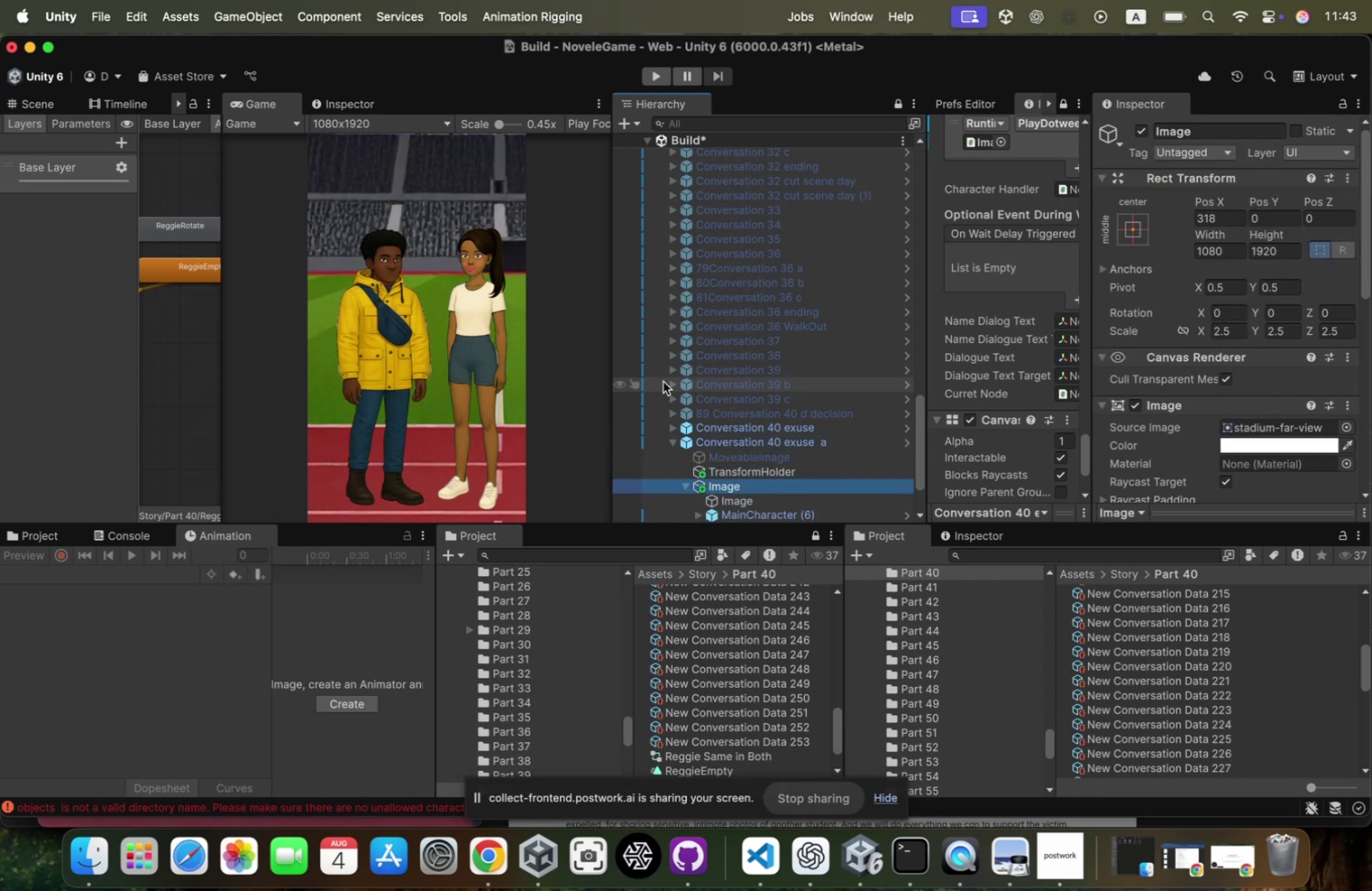 
key(ArrowDown)
 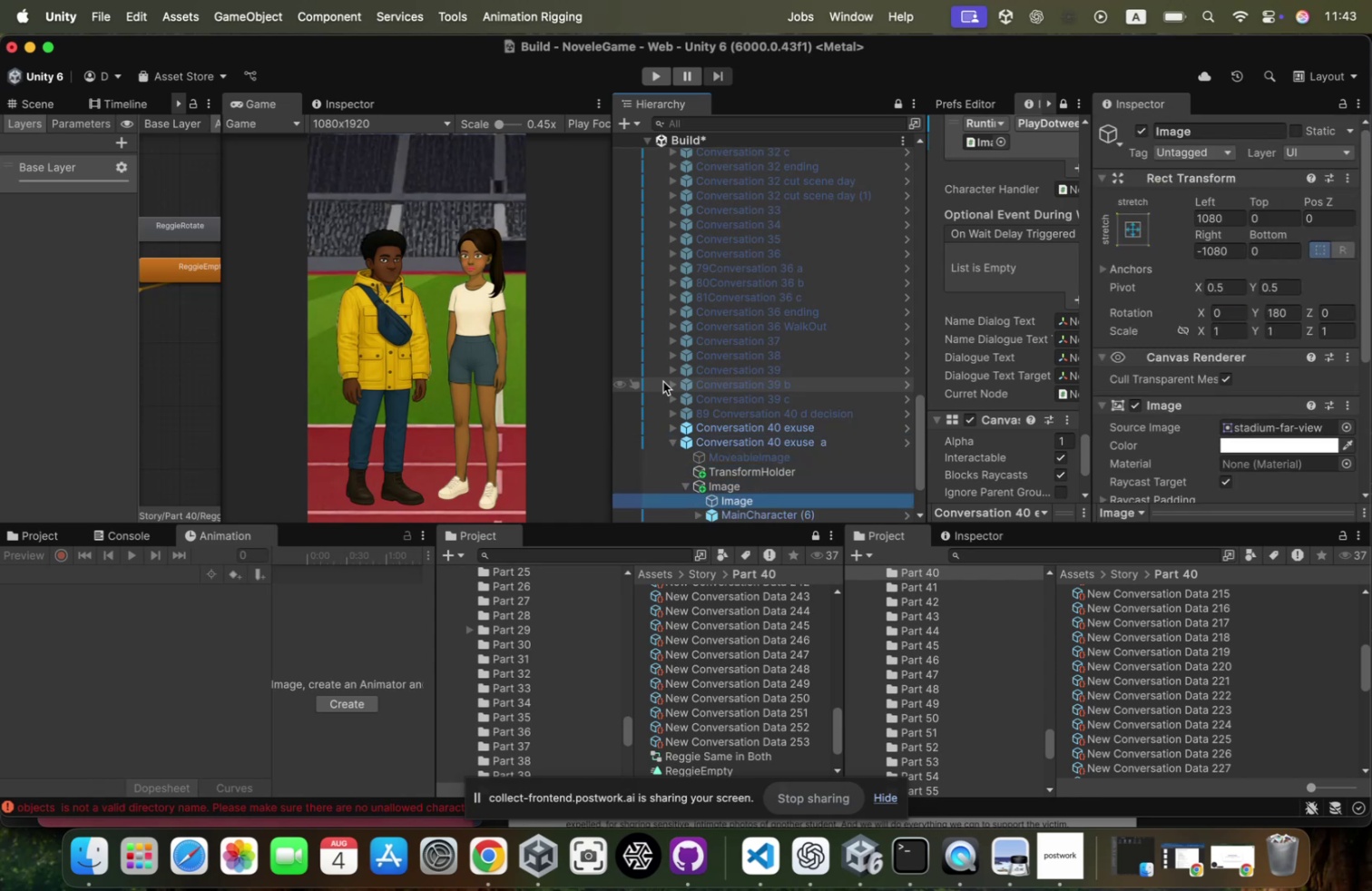 
key(ArrowUp)
 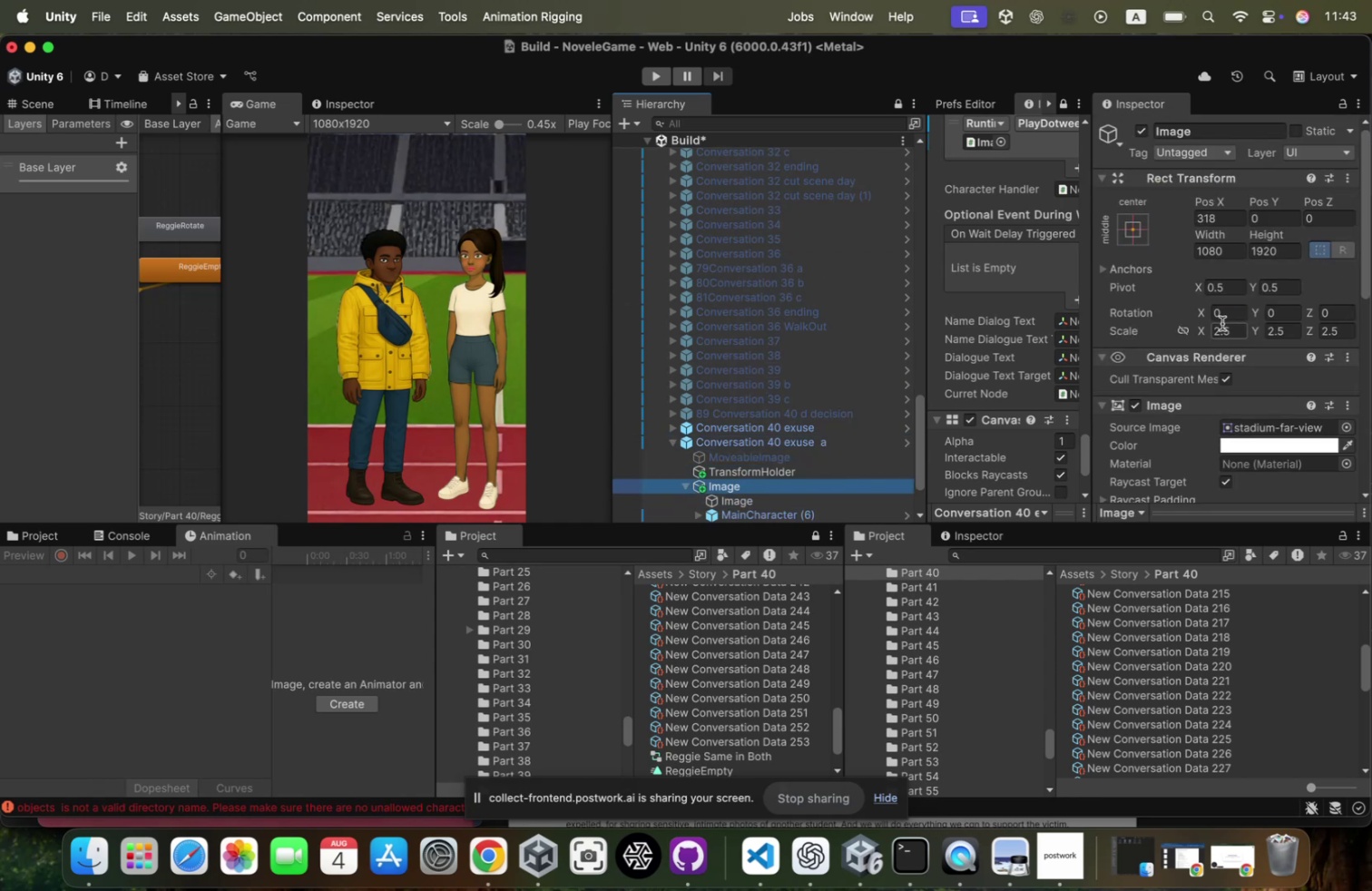 
left_click([1223, 325])
 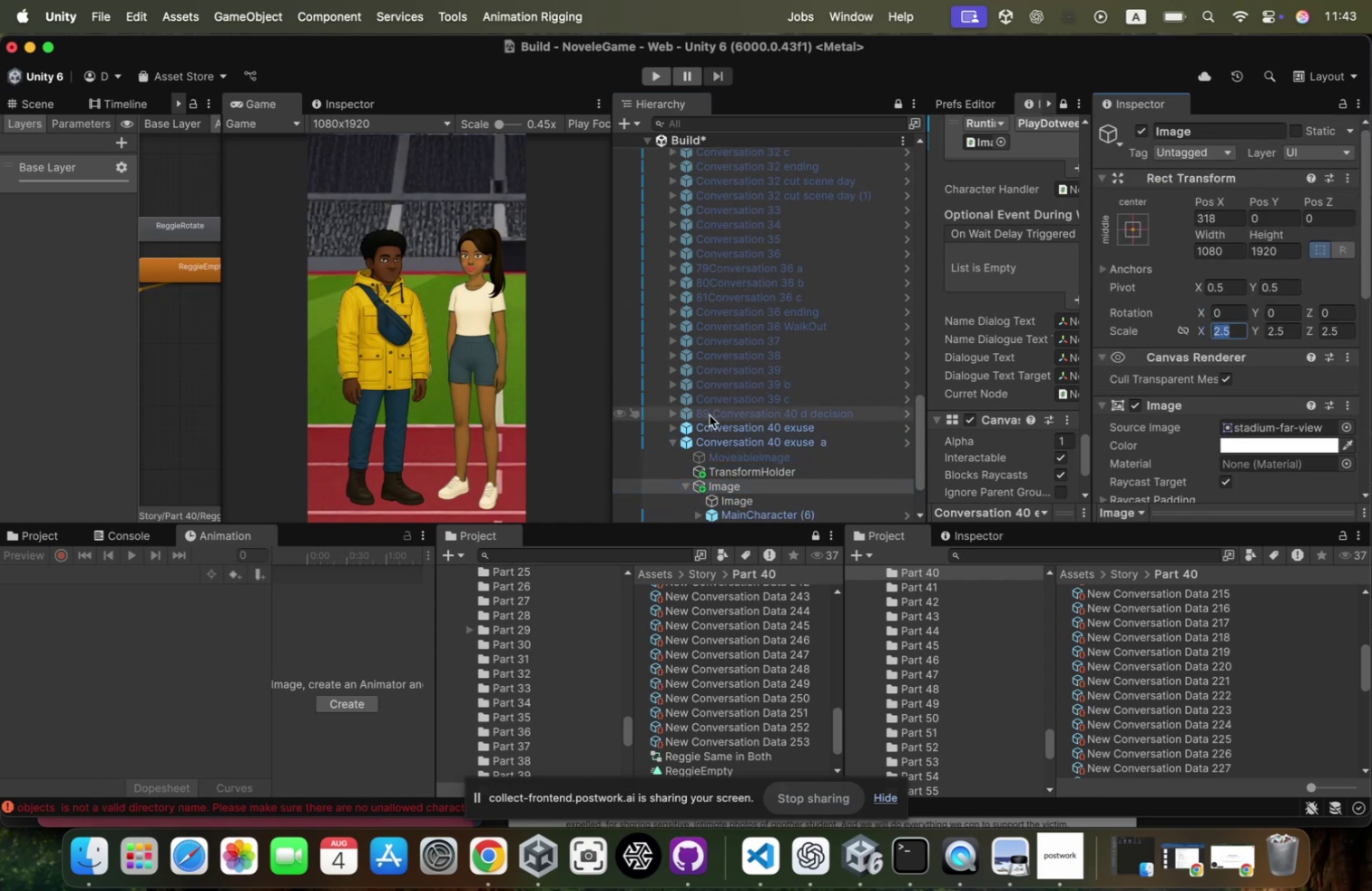 
scroll: coordinate [710, 415], scroll_direction: down, amount: 13.0
 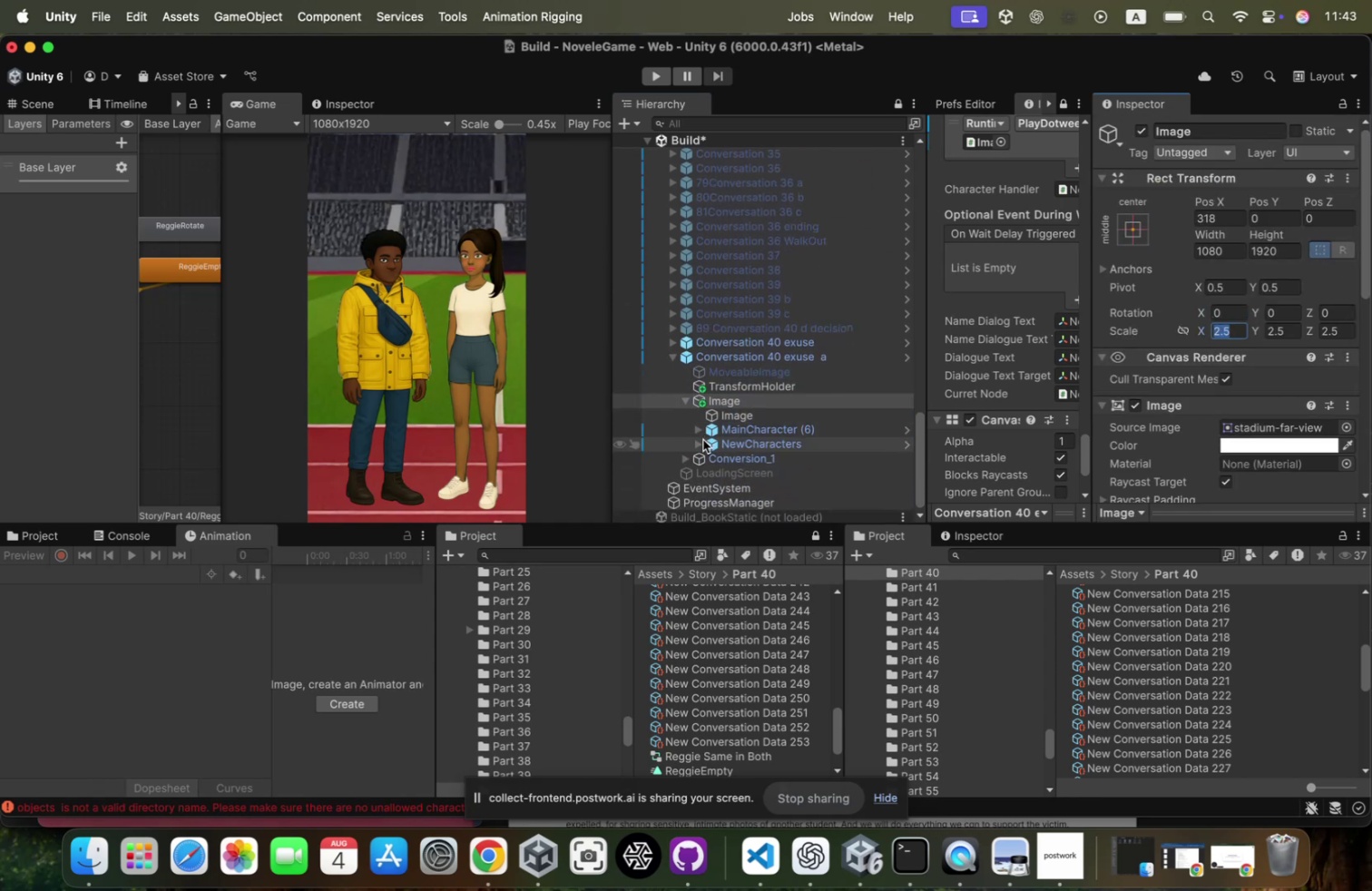 
left_click([702, 439])
 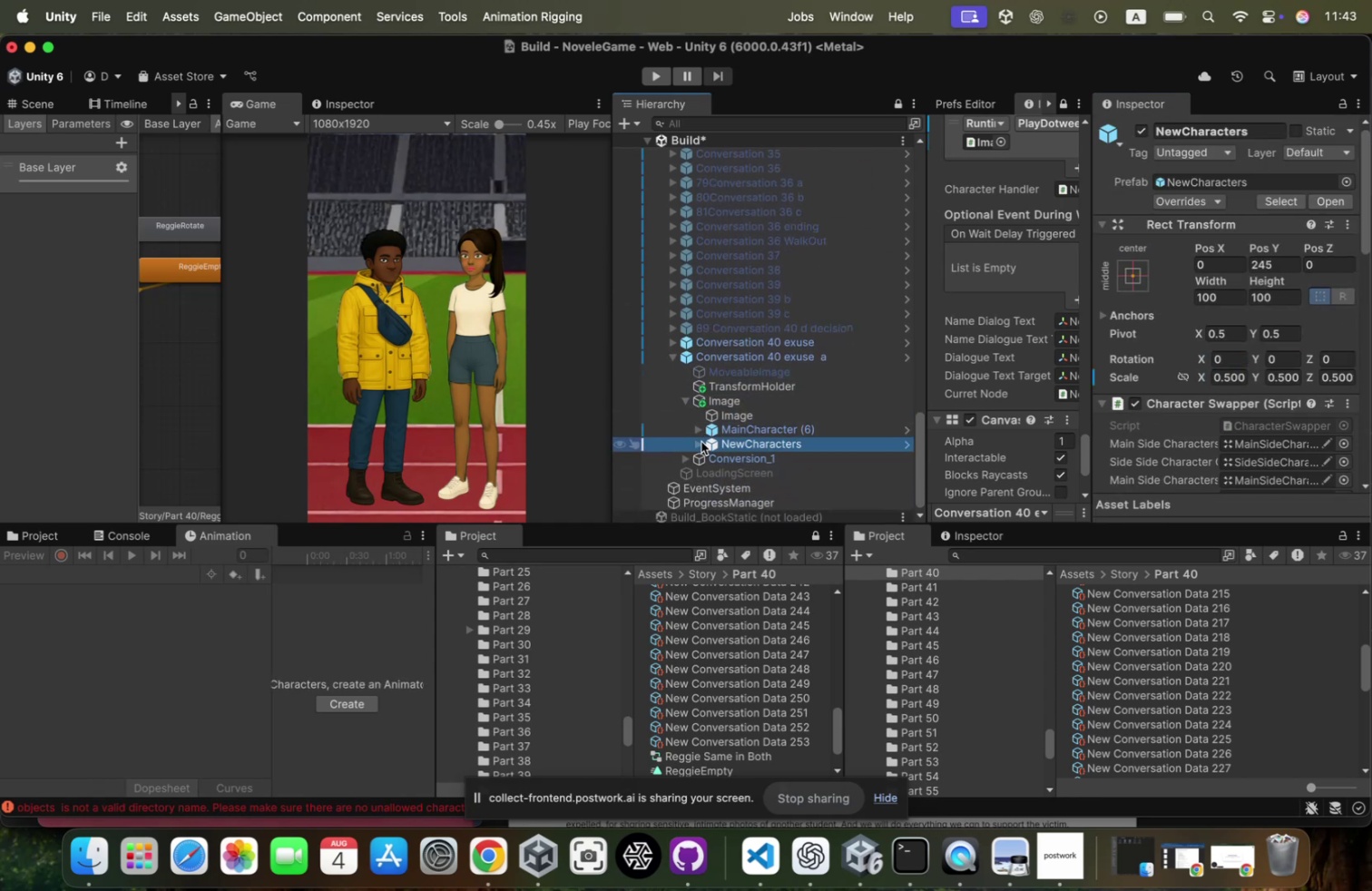 
key(ArrowRight)
 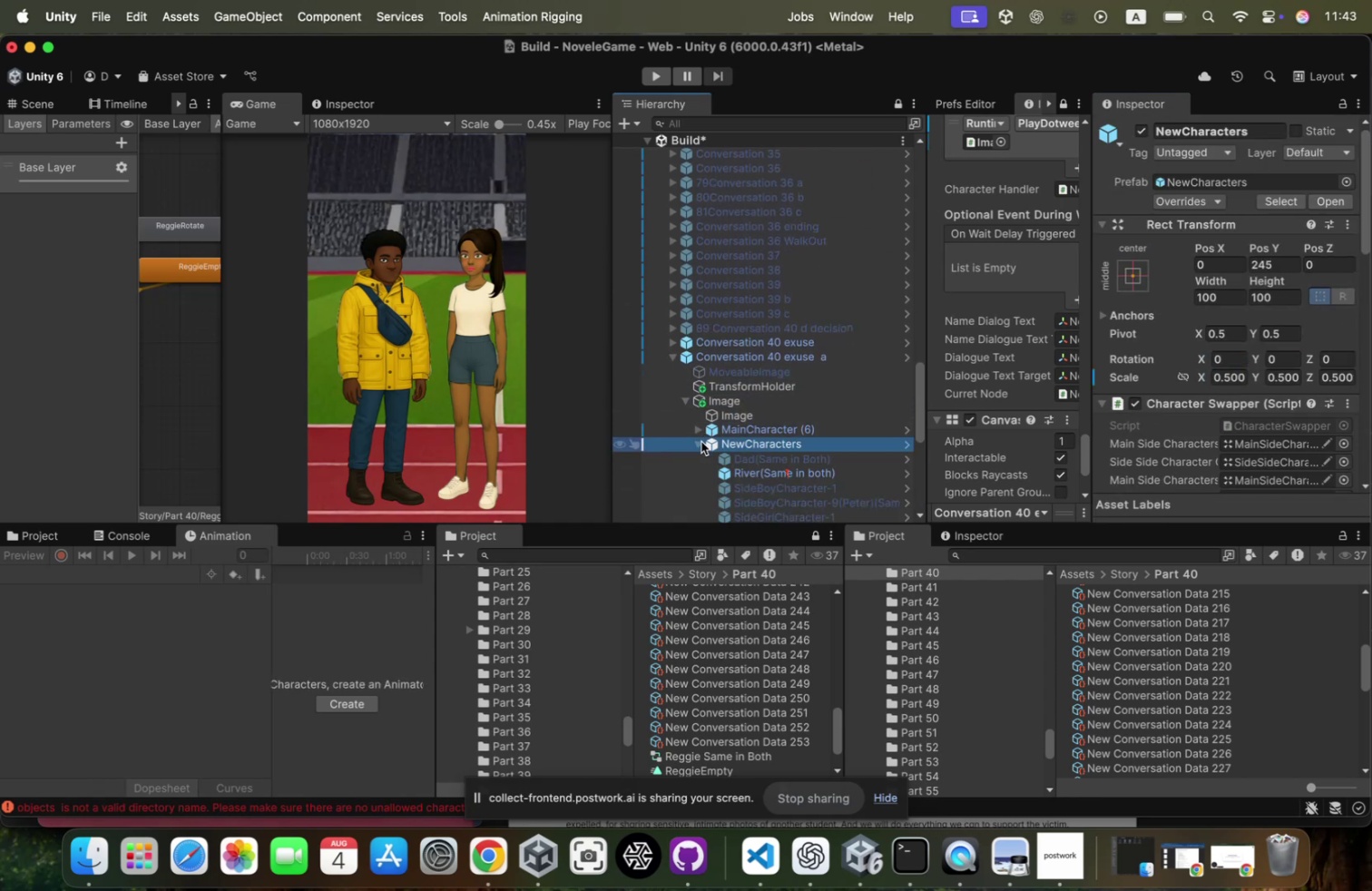 
key(ArrowDown)
 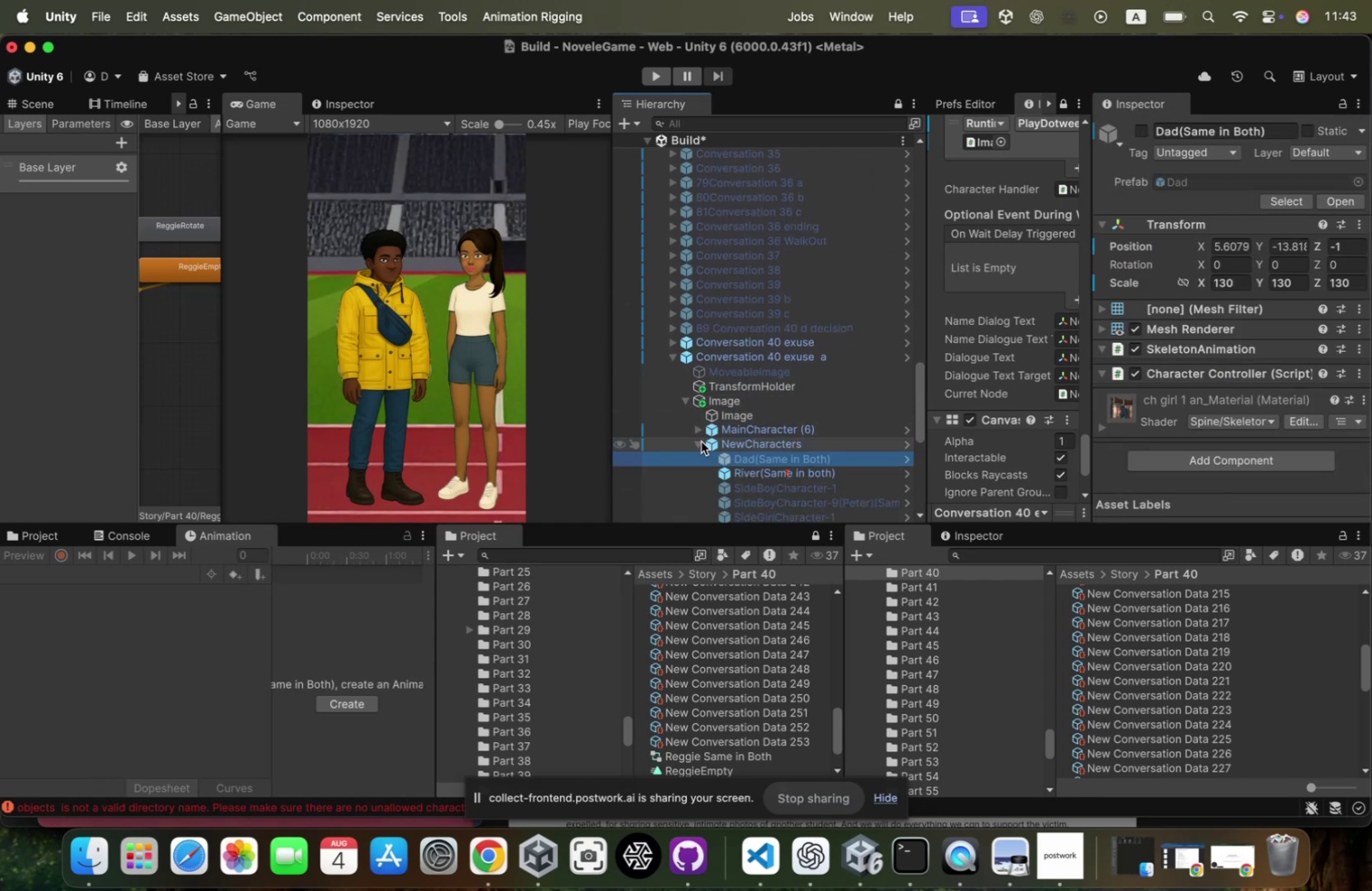 
key(ArrowDown)
 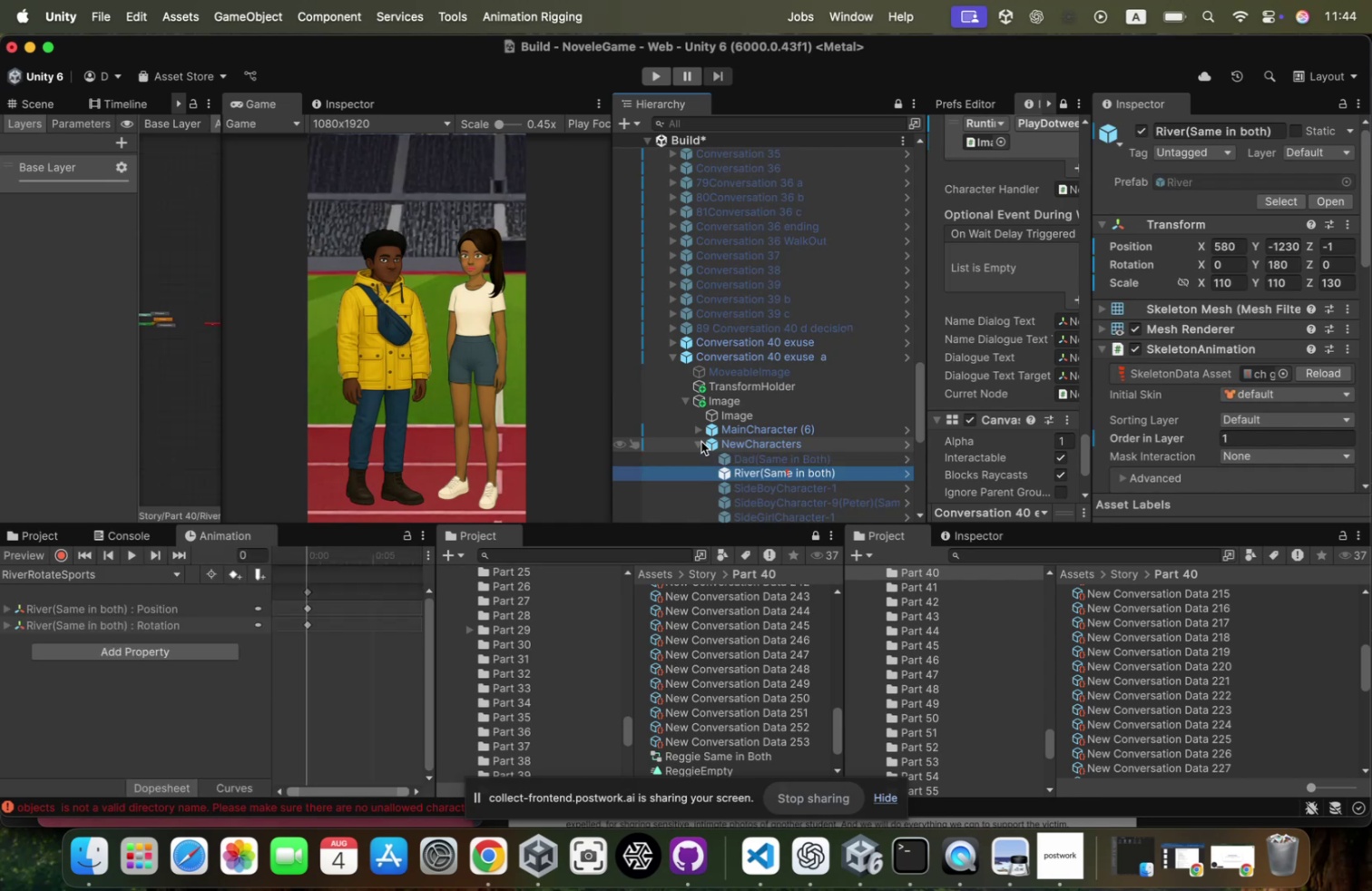 
scroll: coordinate [701, 441], scroll_direction: down, amount: 18.0
 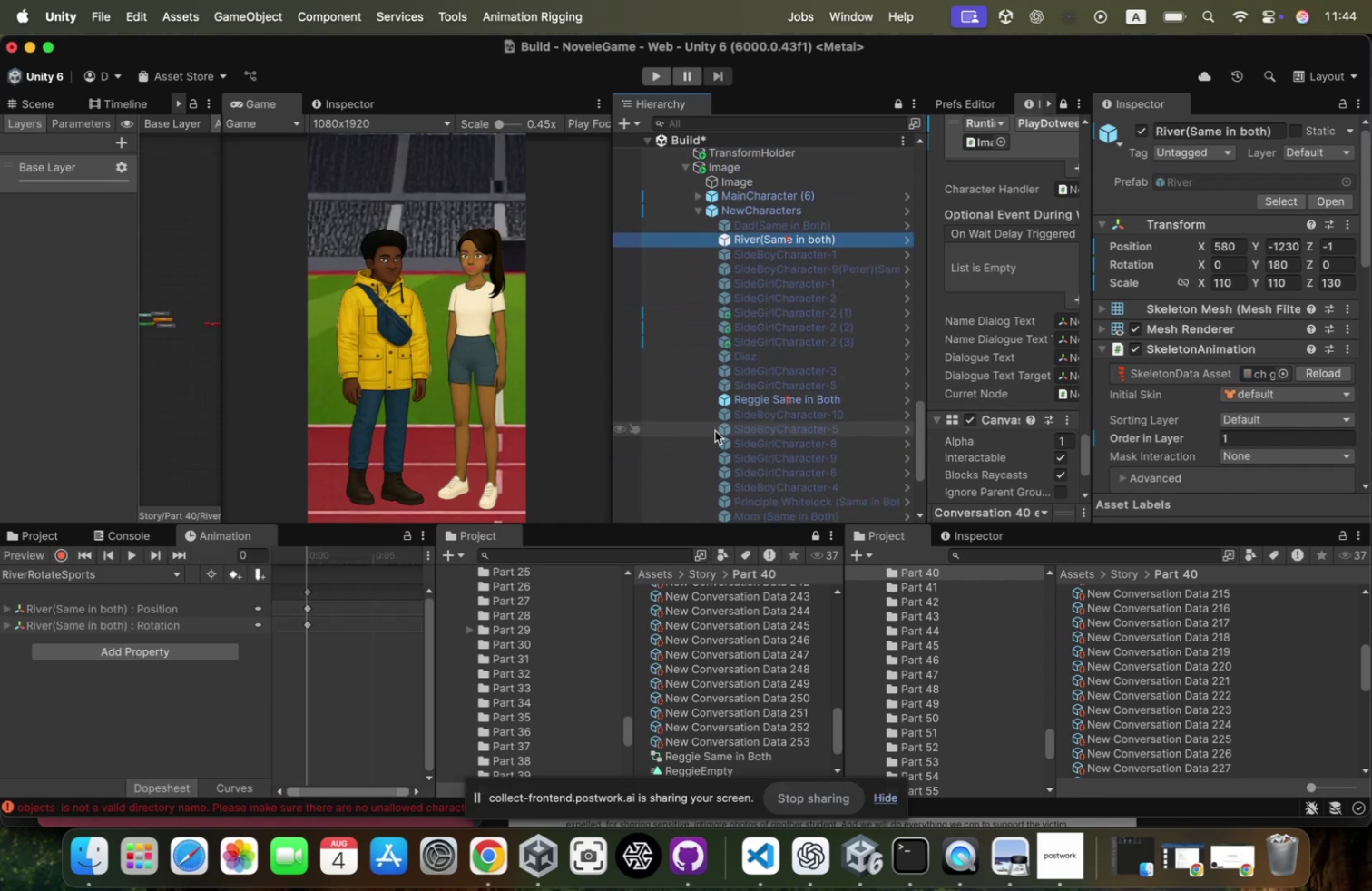 
hold_key(key=CommandLeft, duration=0.77)
 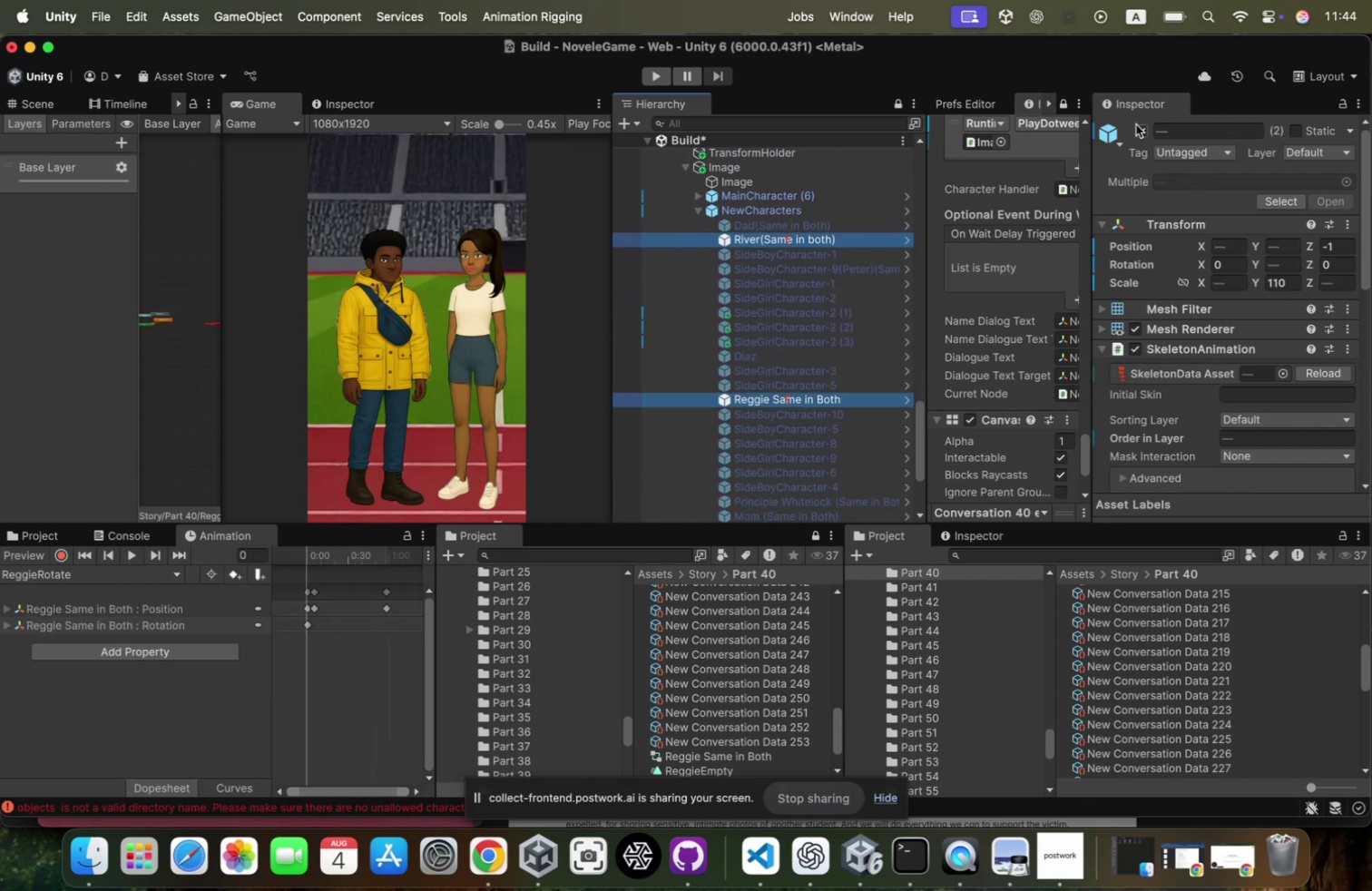 
left_click([1137, 125])
 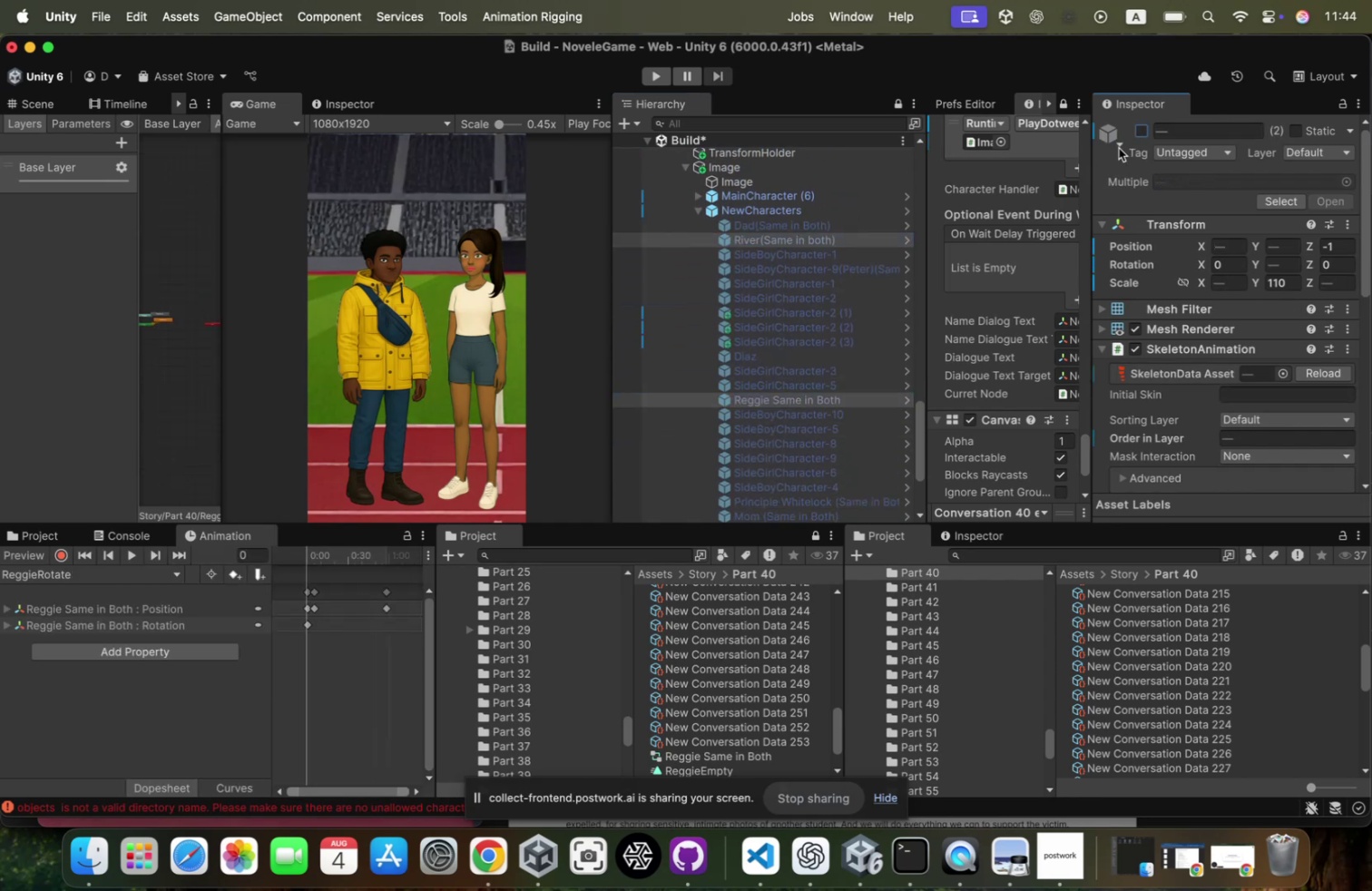 
scroll: coordinate [794, 318], scroll_direction: down, amount: 22.0
 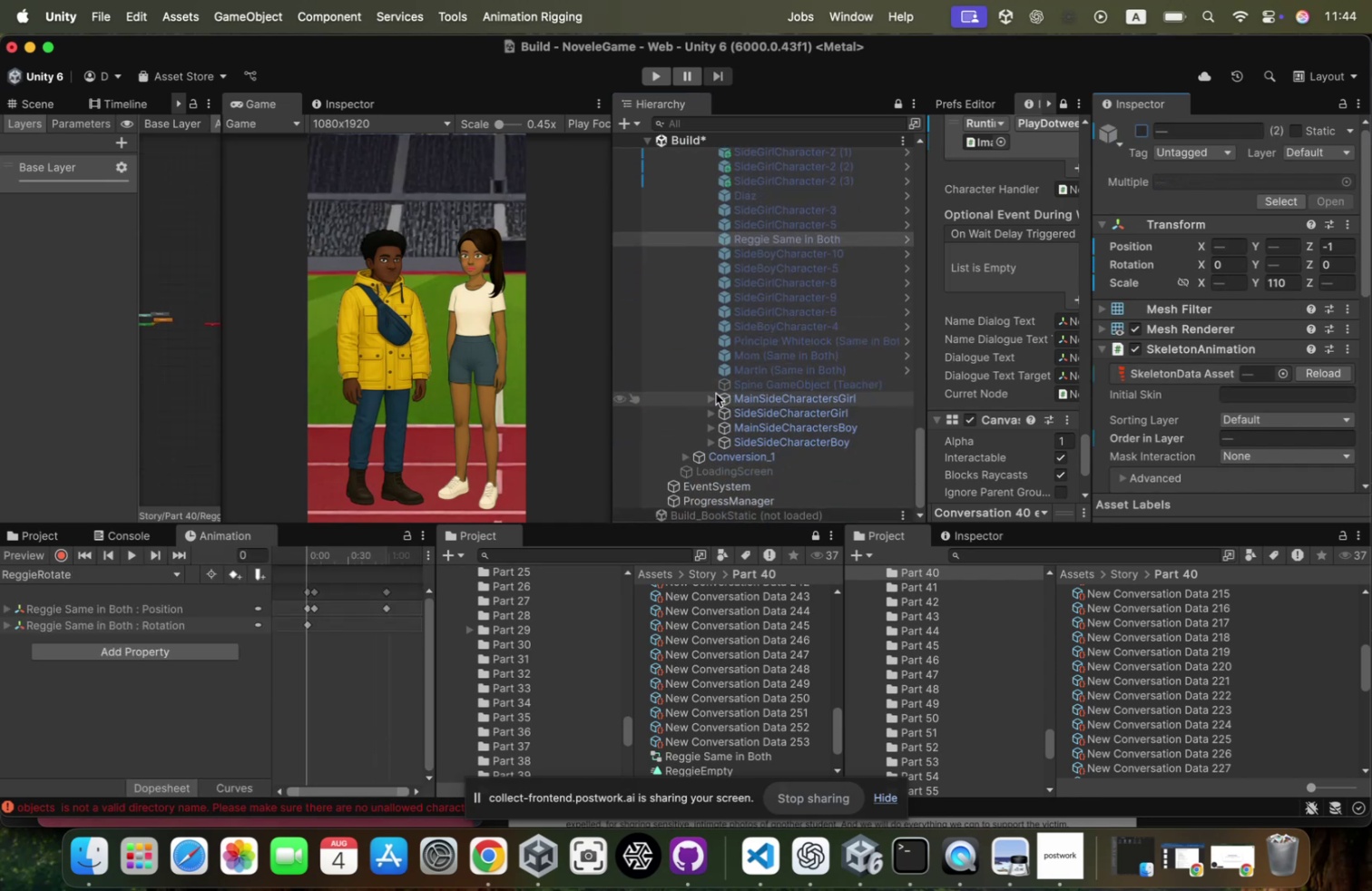 
left_click([772, 308])
 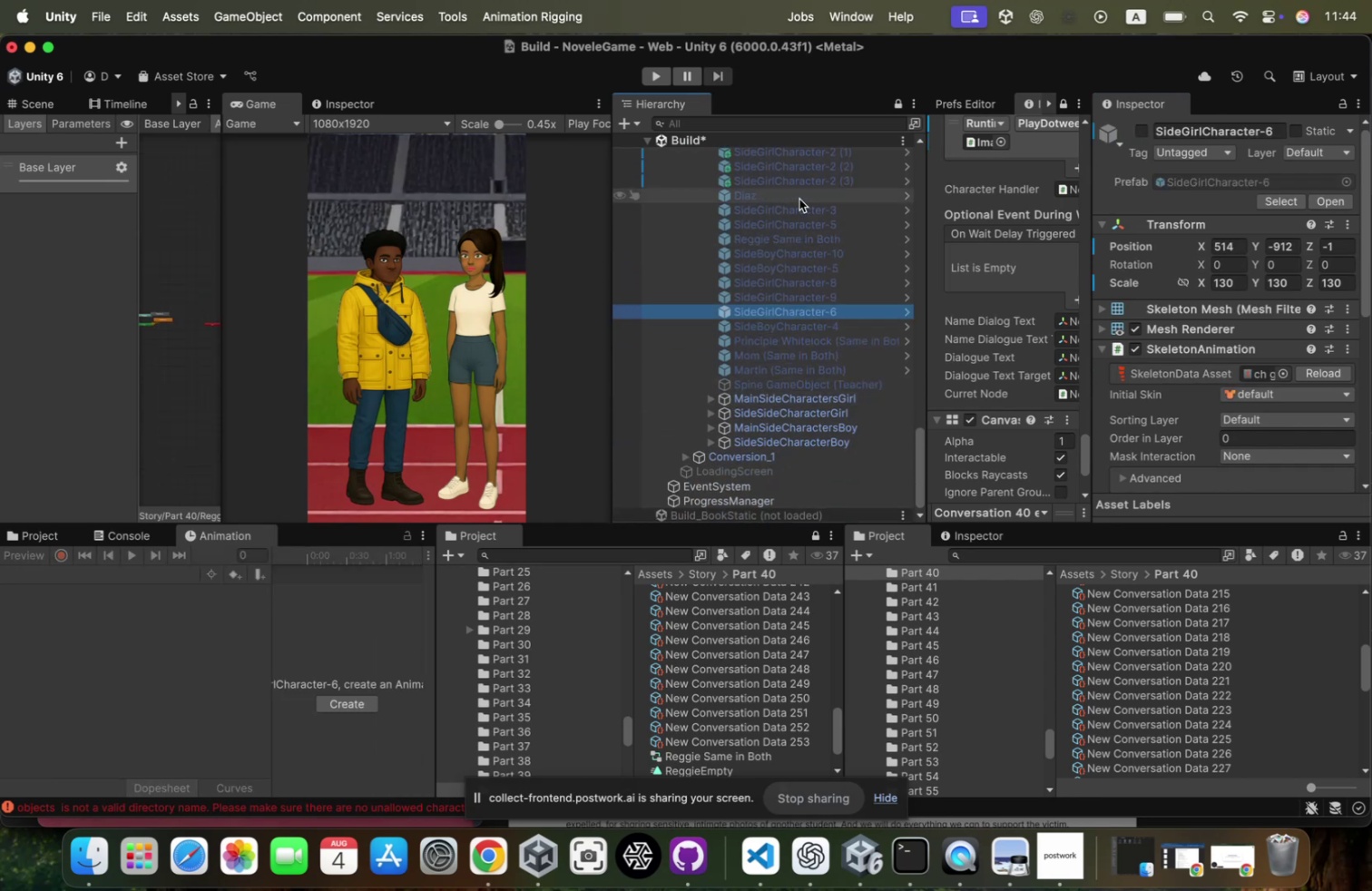 
scroll: coordinate [797, 212], scroll_direction: up, amount: 35.0
 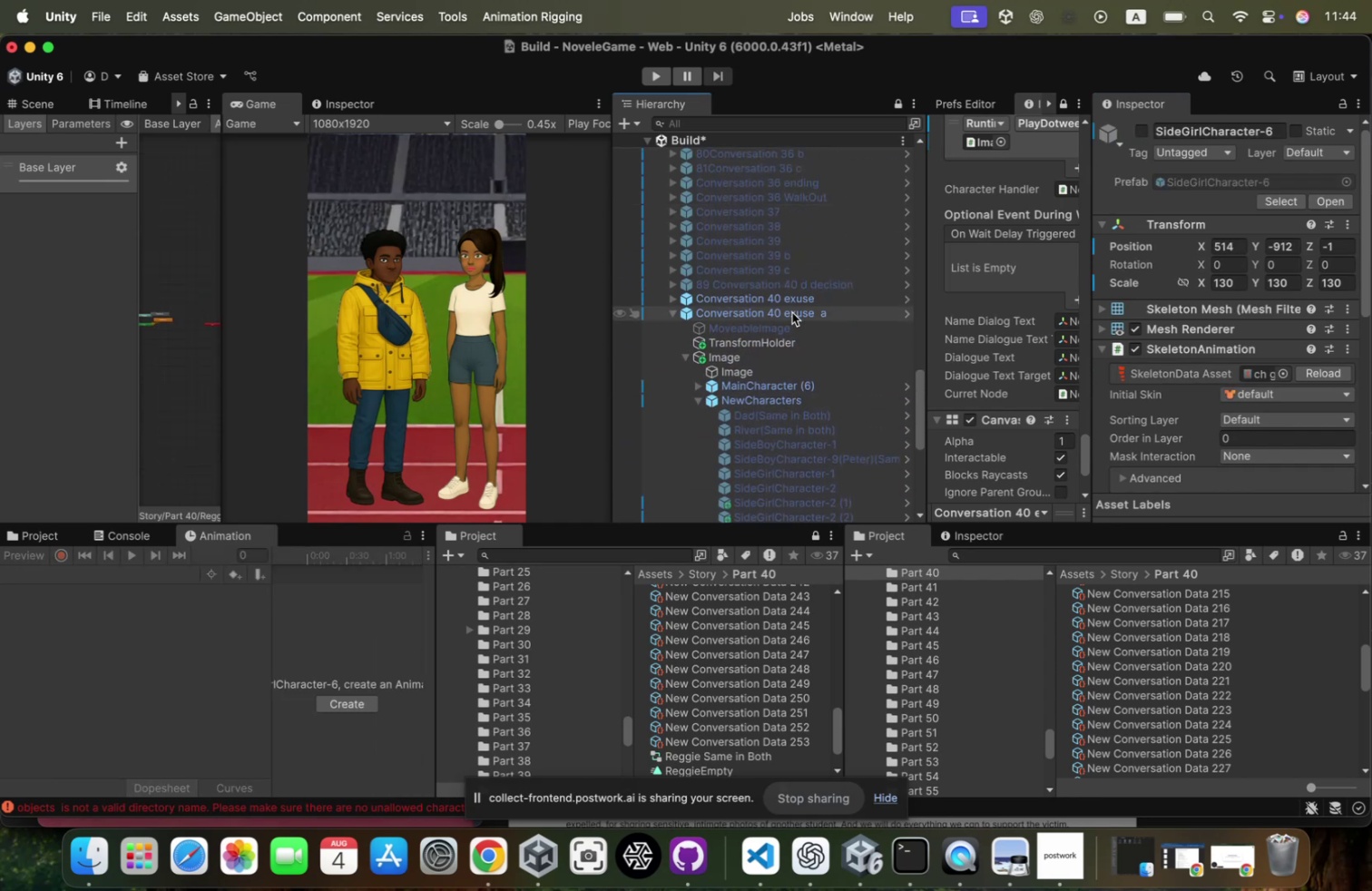 
left_click([796, 304])
 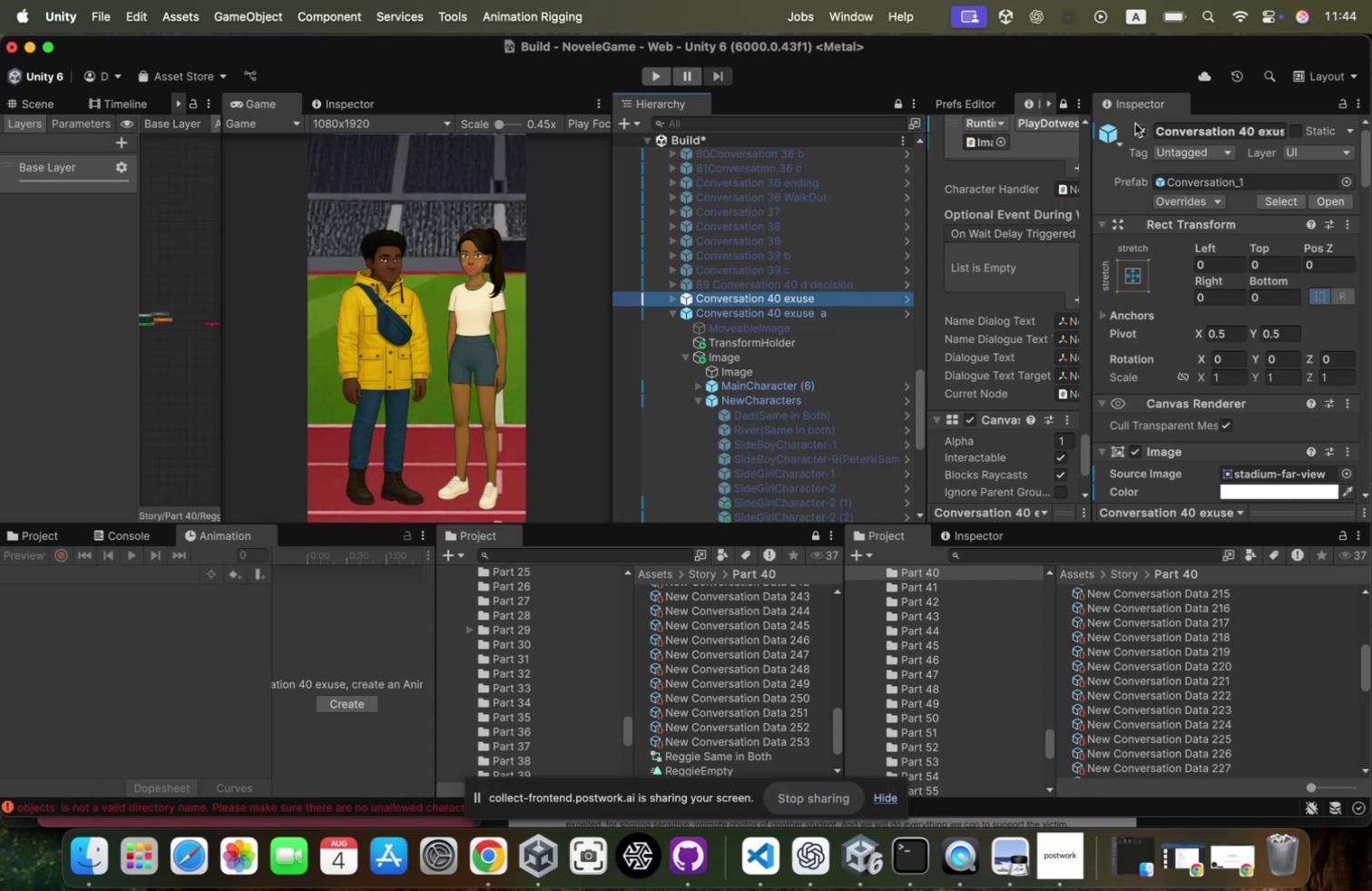 
left_click([1138, 127])
 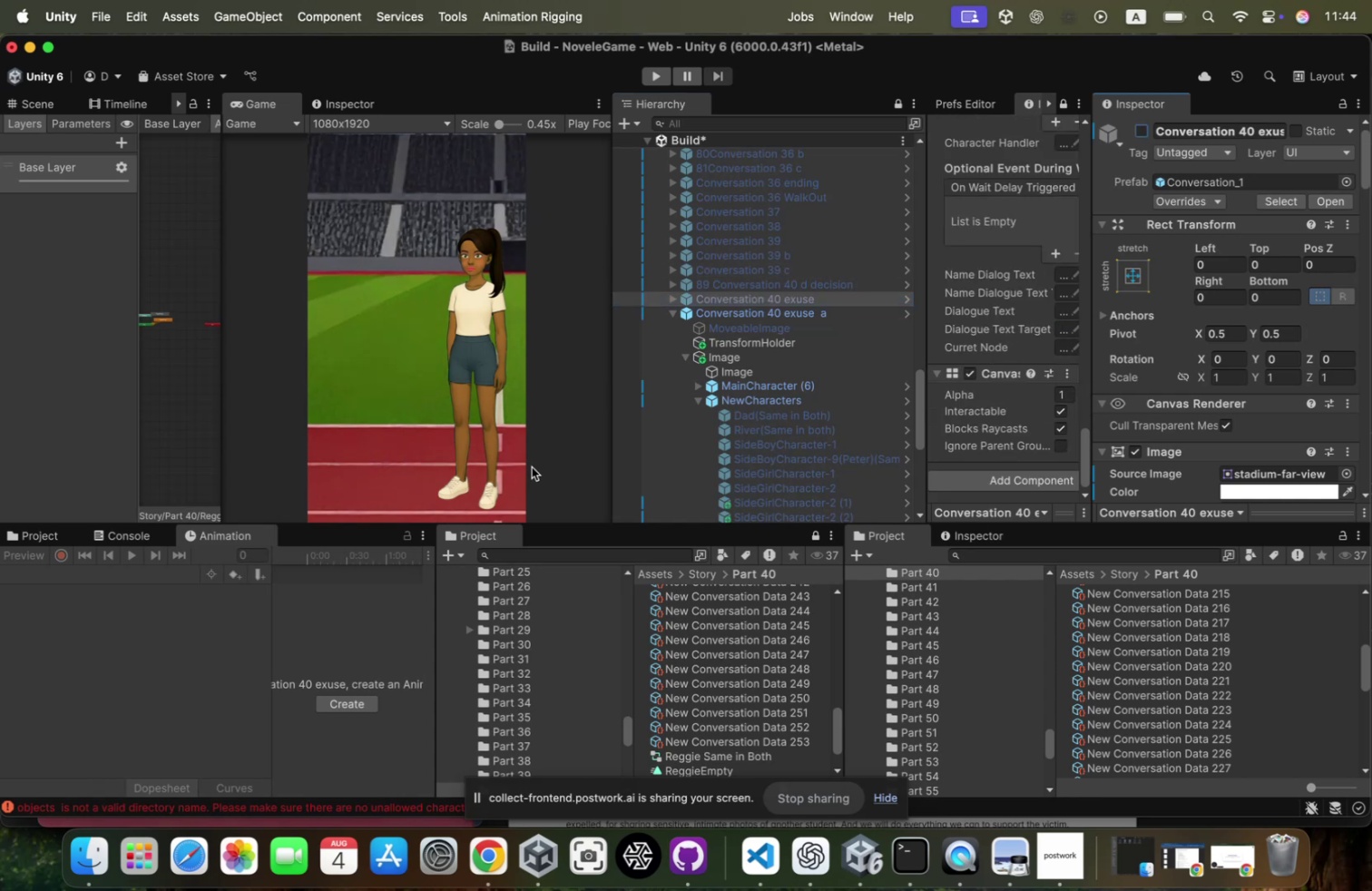 
left_click([849, 391])
 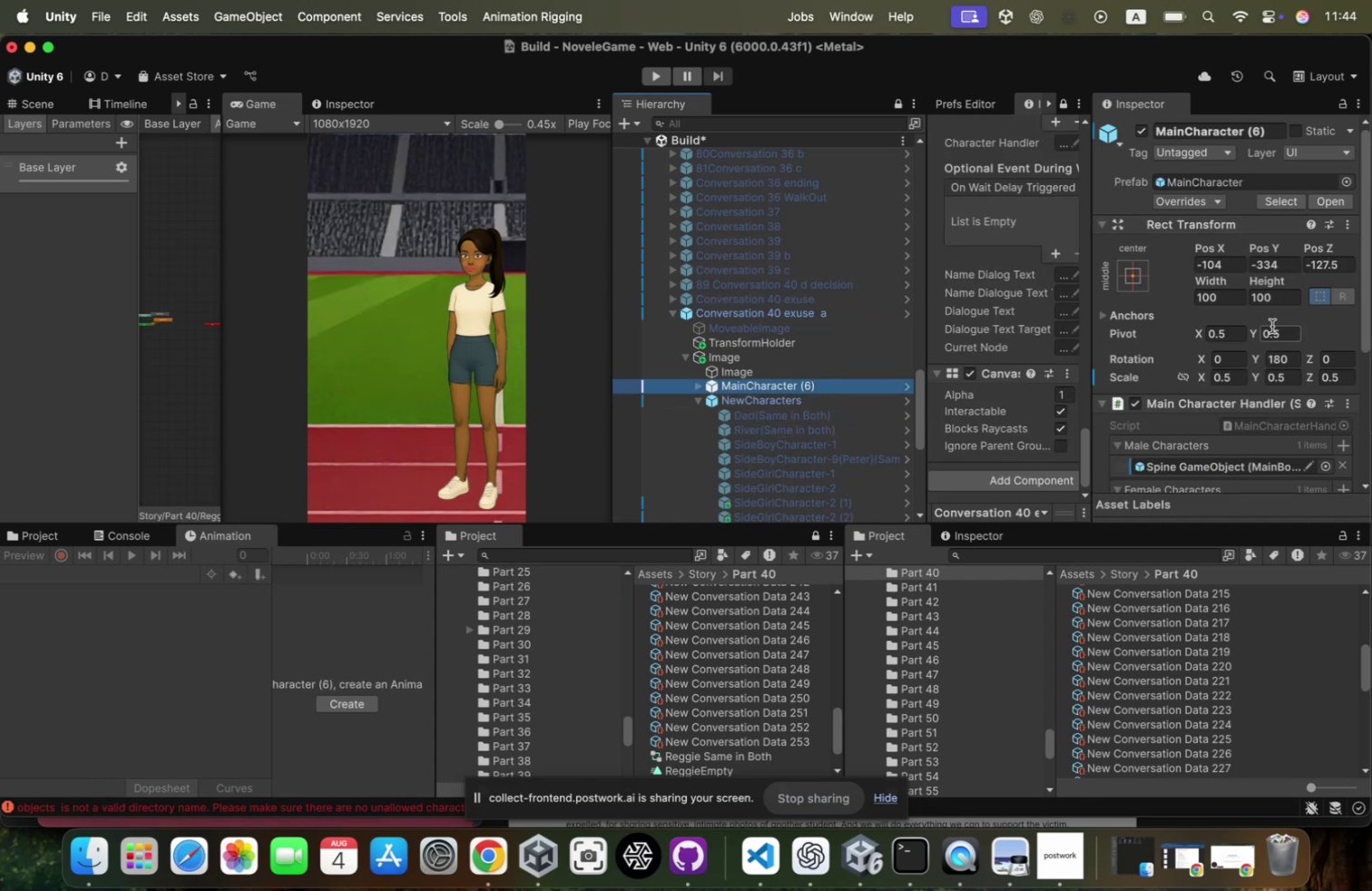 
left_click([1281, 356])
 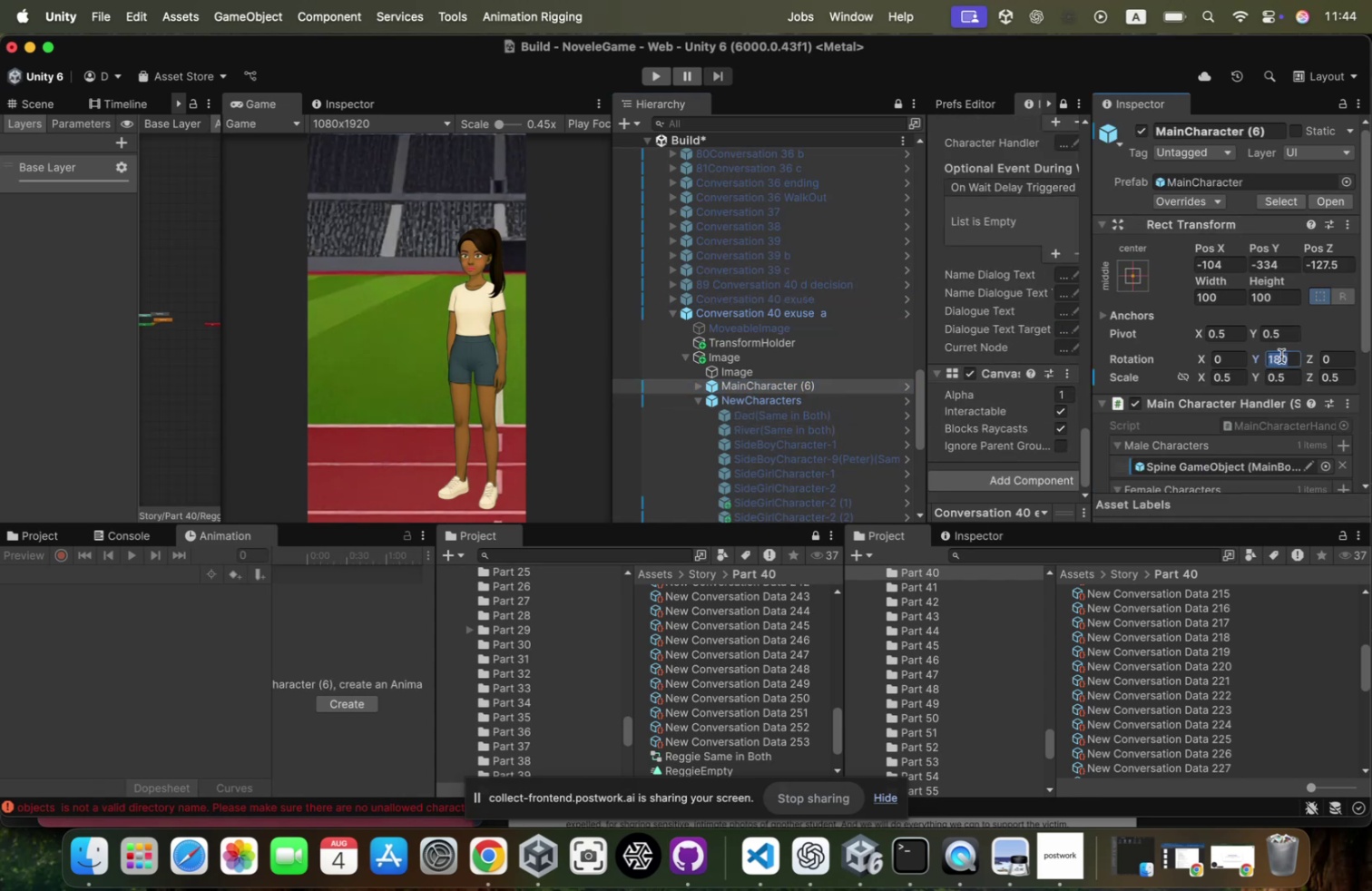 
key(0)
 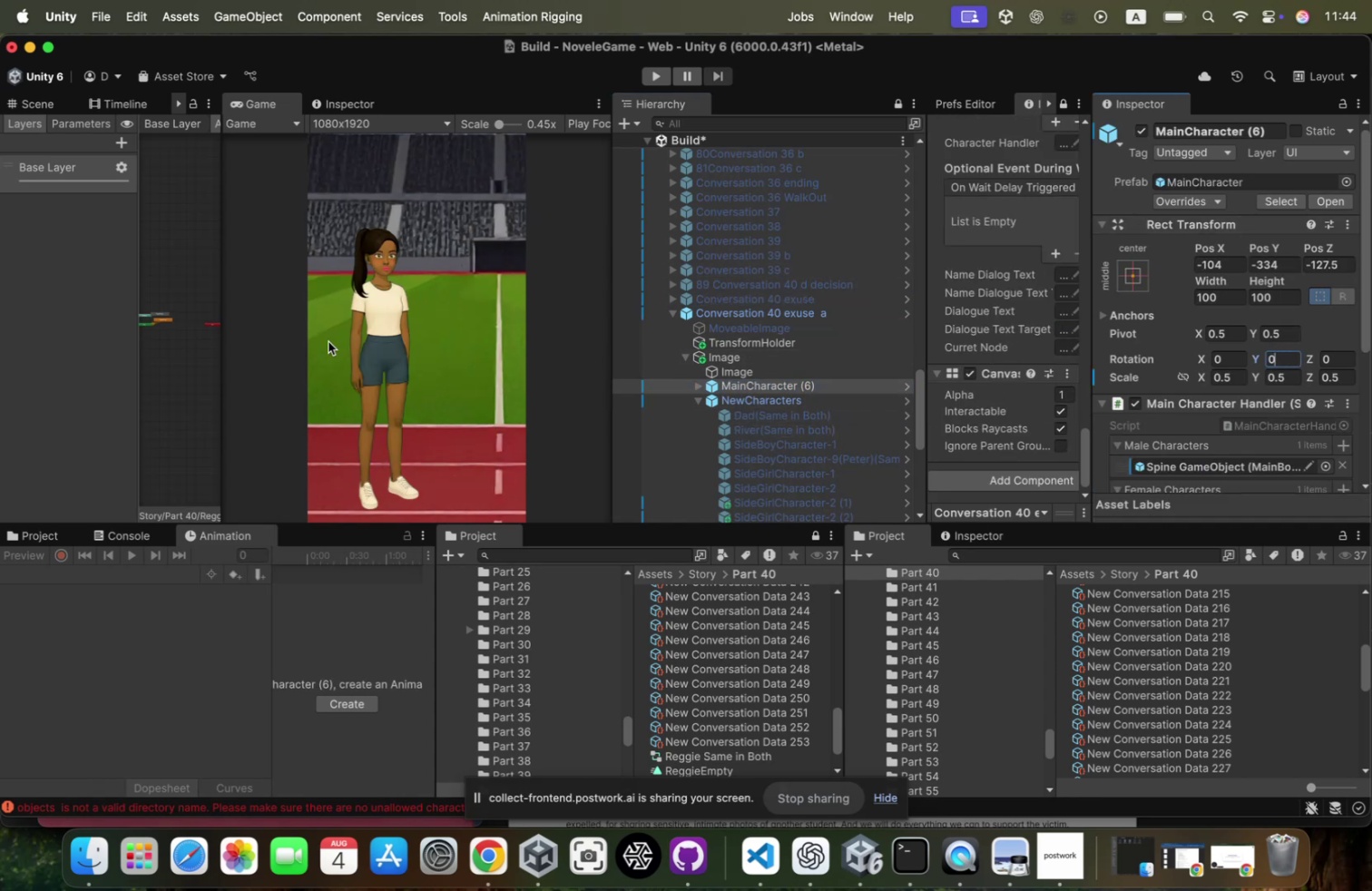 
scroll: coordinate [522, 385], scroll_direction: down, amount: 37.0
 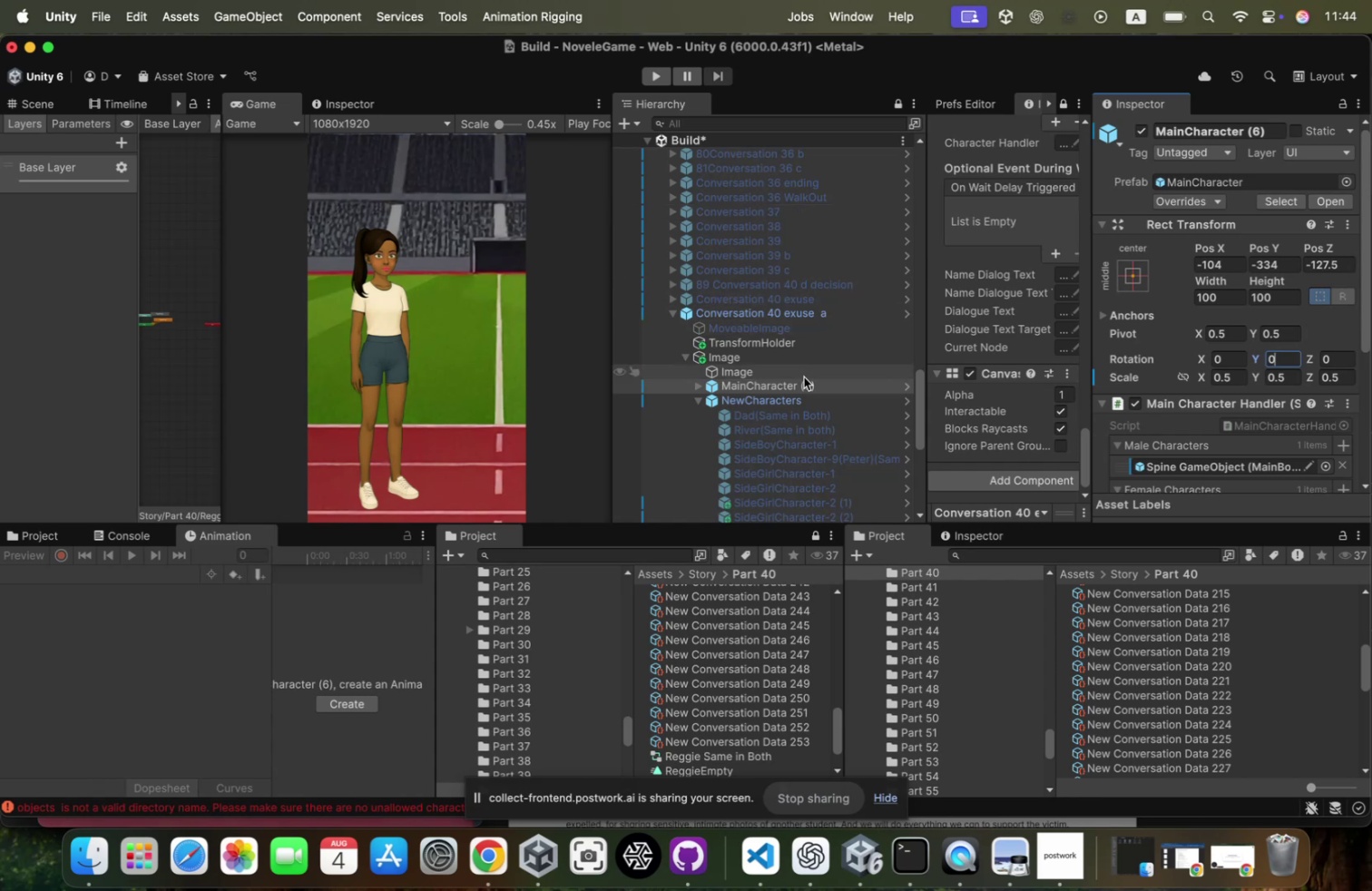 
wait(5.29)
 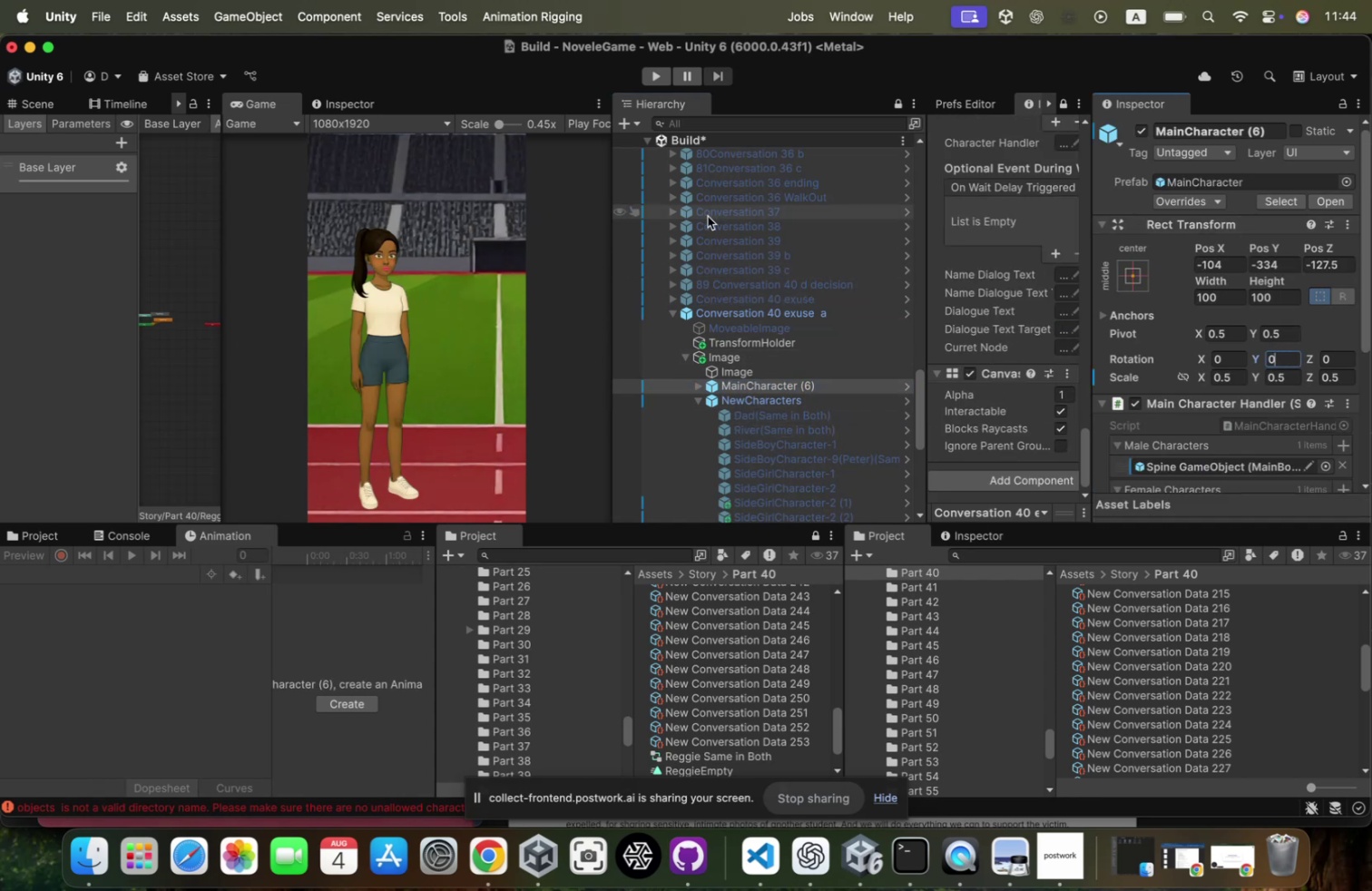 
left_click([699, 404])
 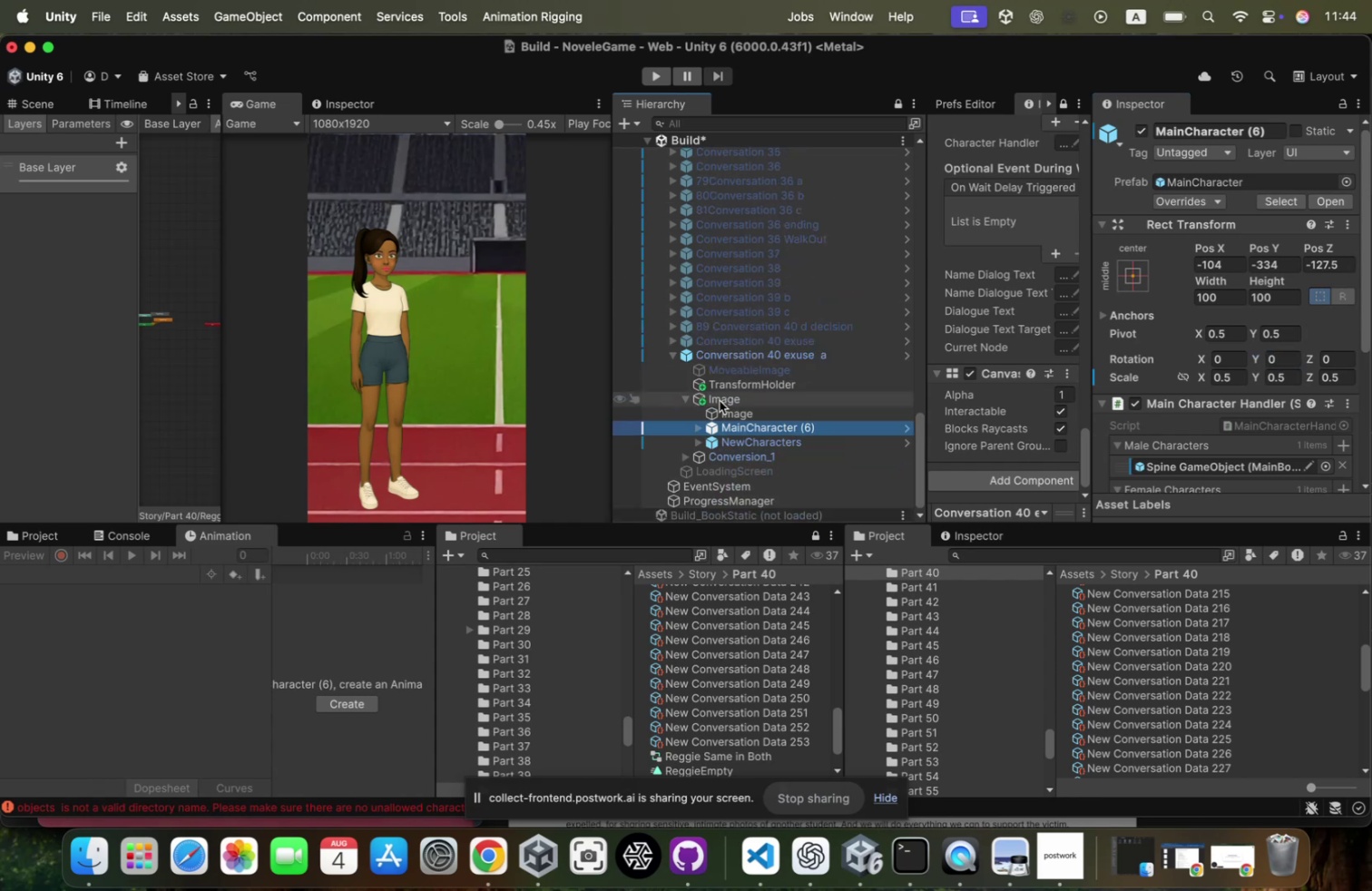 
left_click([720, 410])
 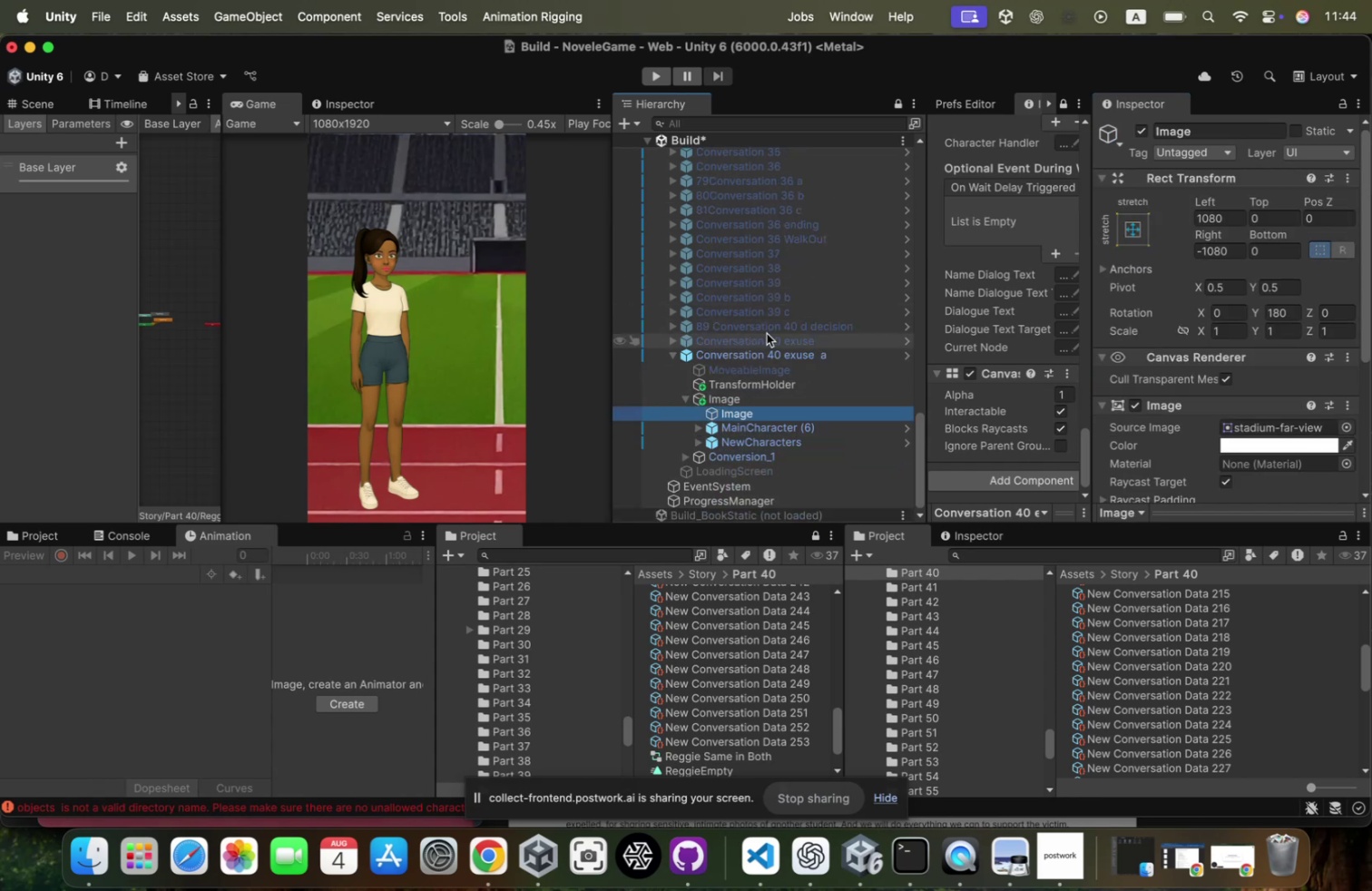 
left_click([766, 333])
 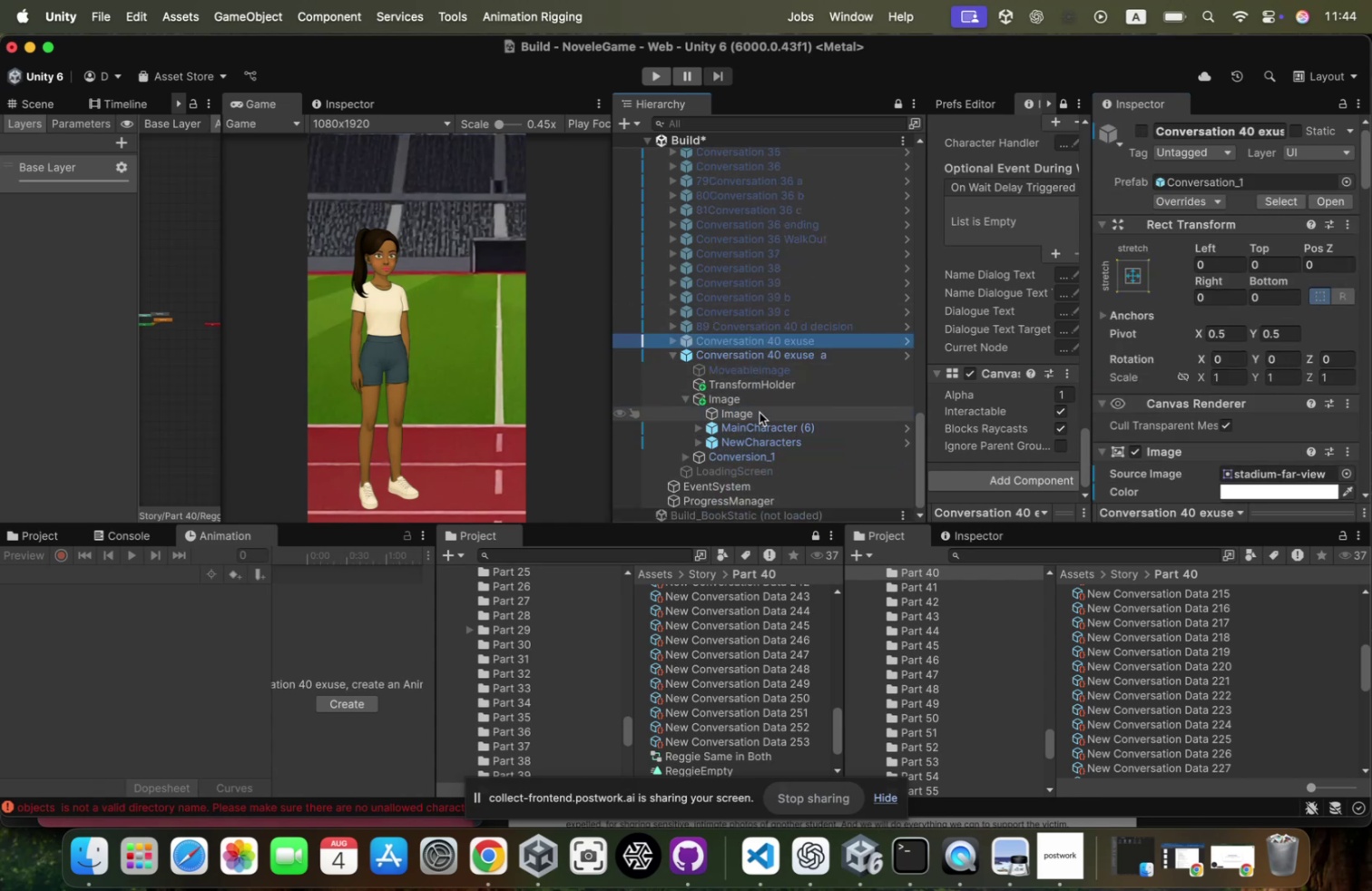 
left_click([759, 415])
 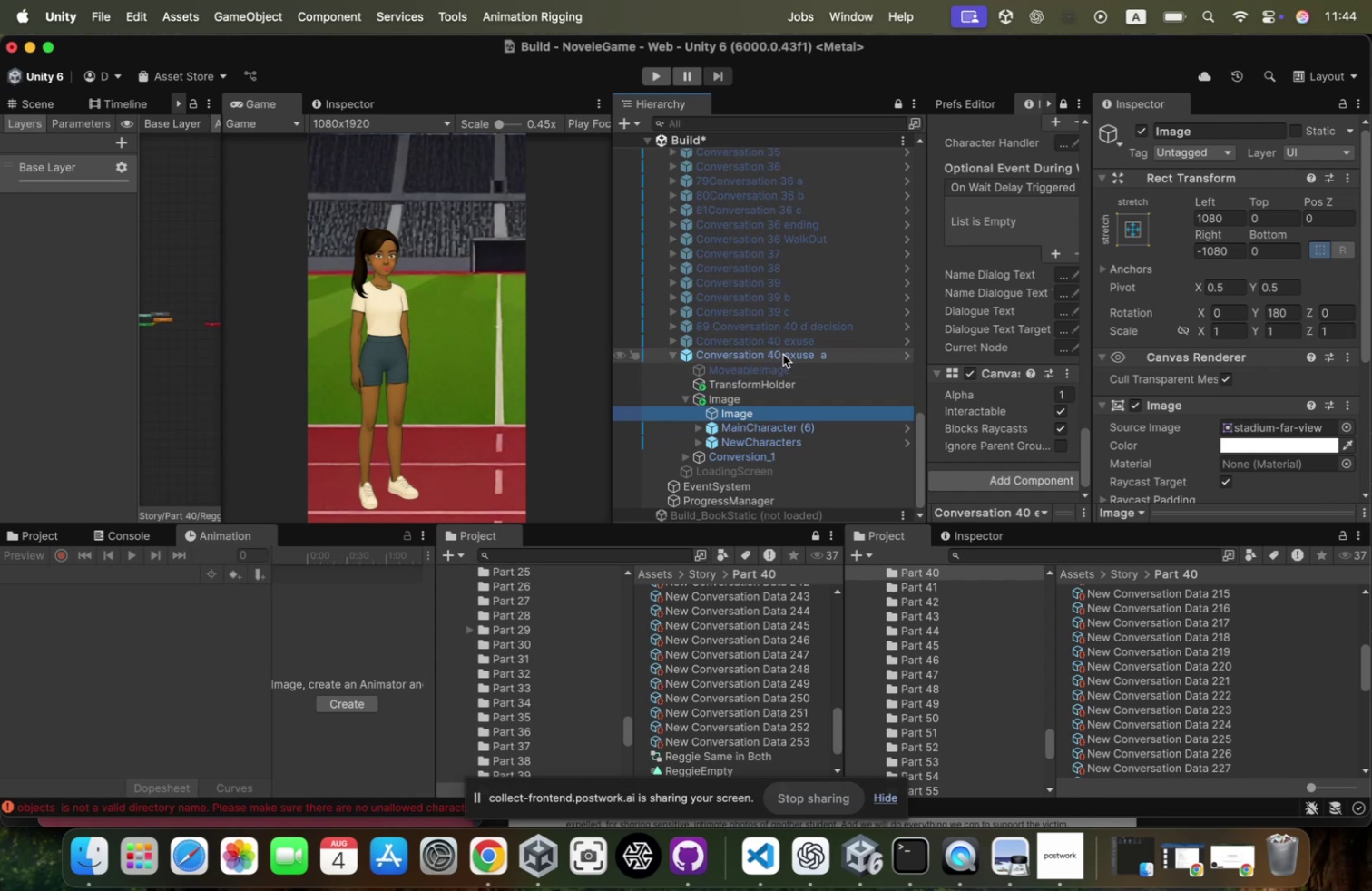 
wait(16.01)
 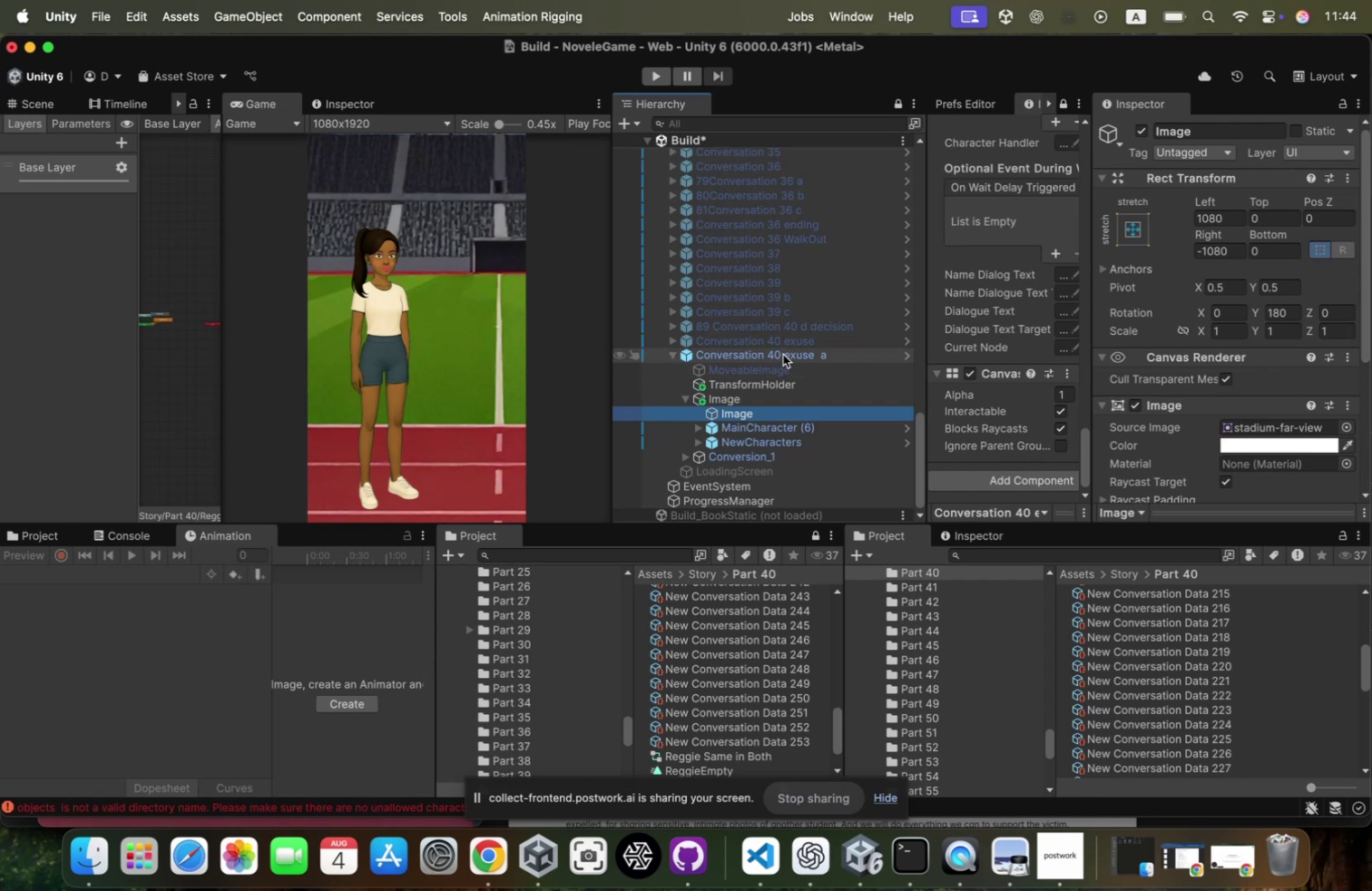 
left_click([789, 334])
 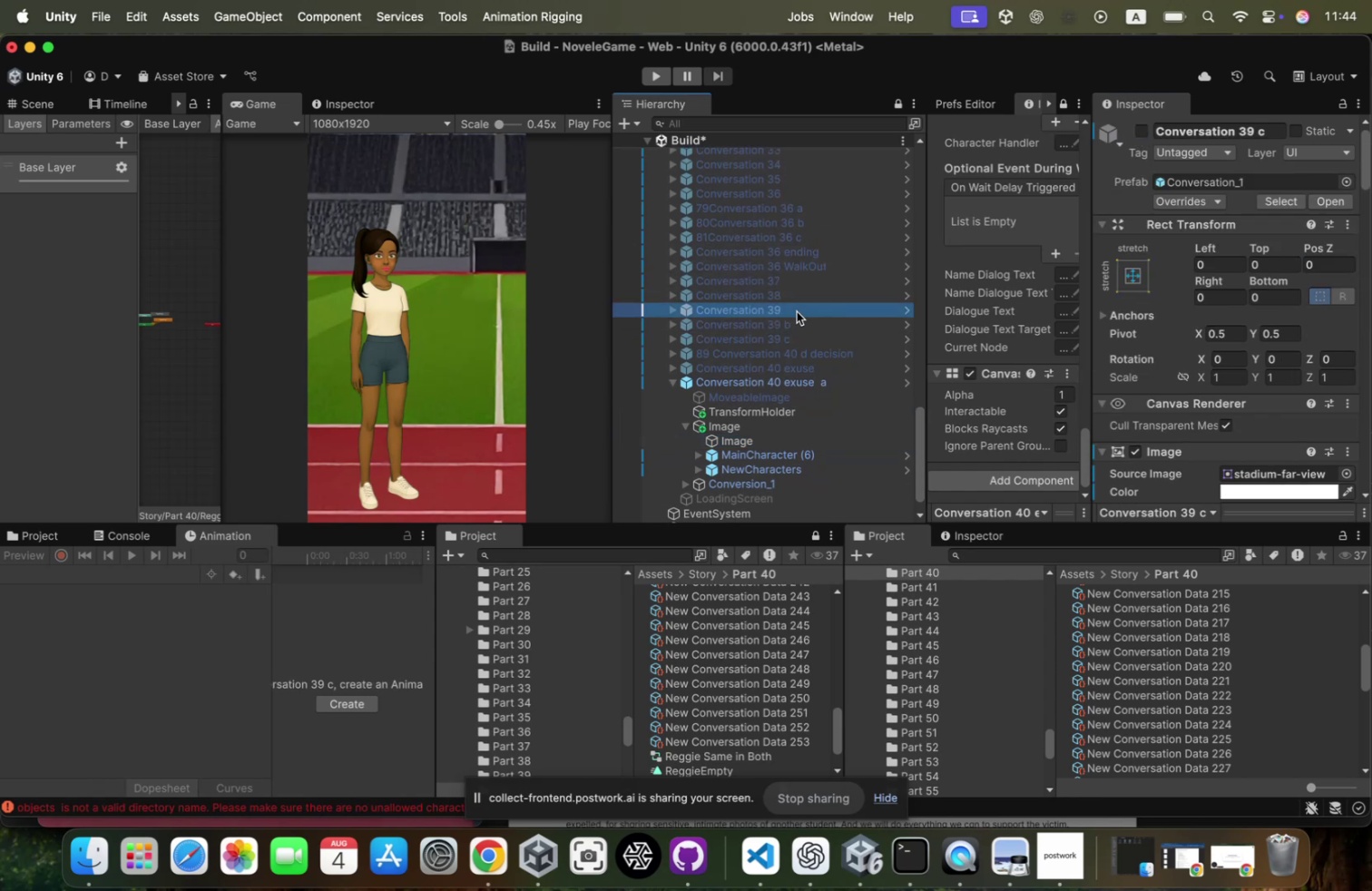 
left_click([1147, 130])
 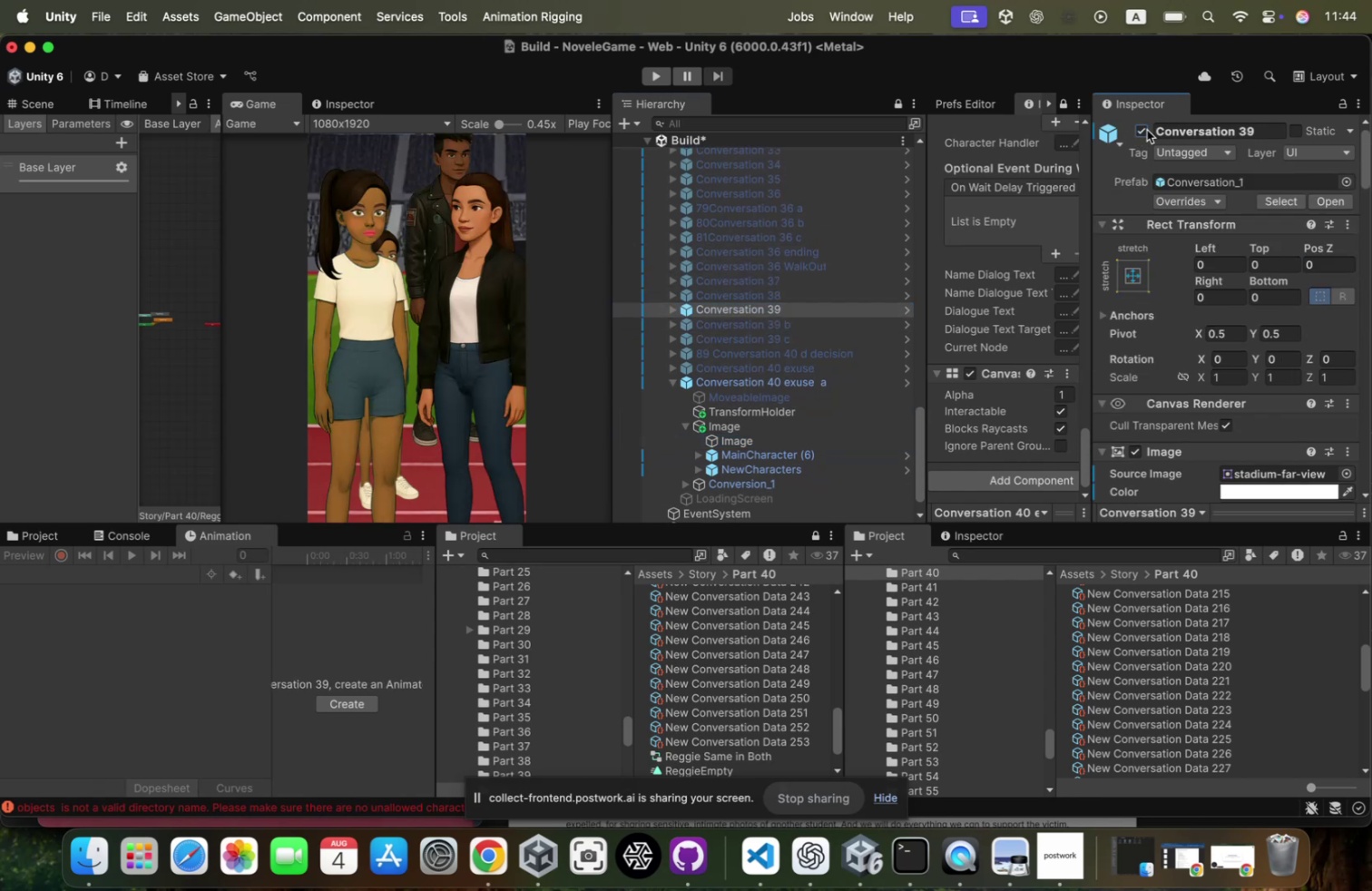 
left_click([1147, 130])
 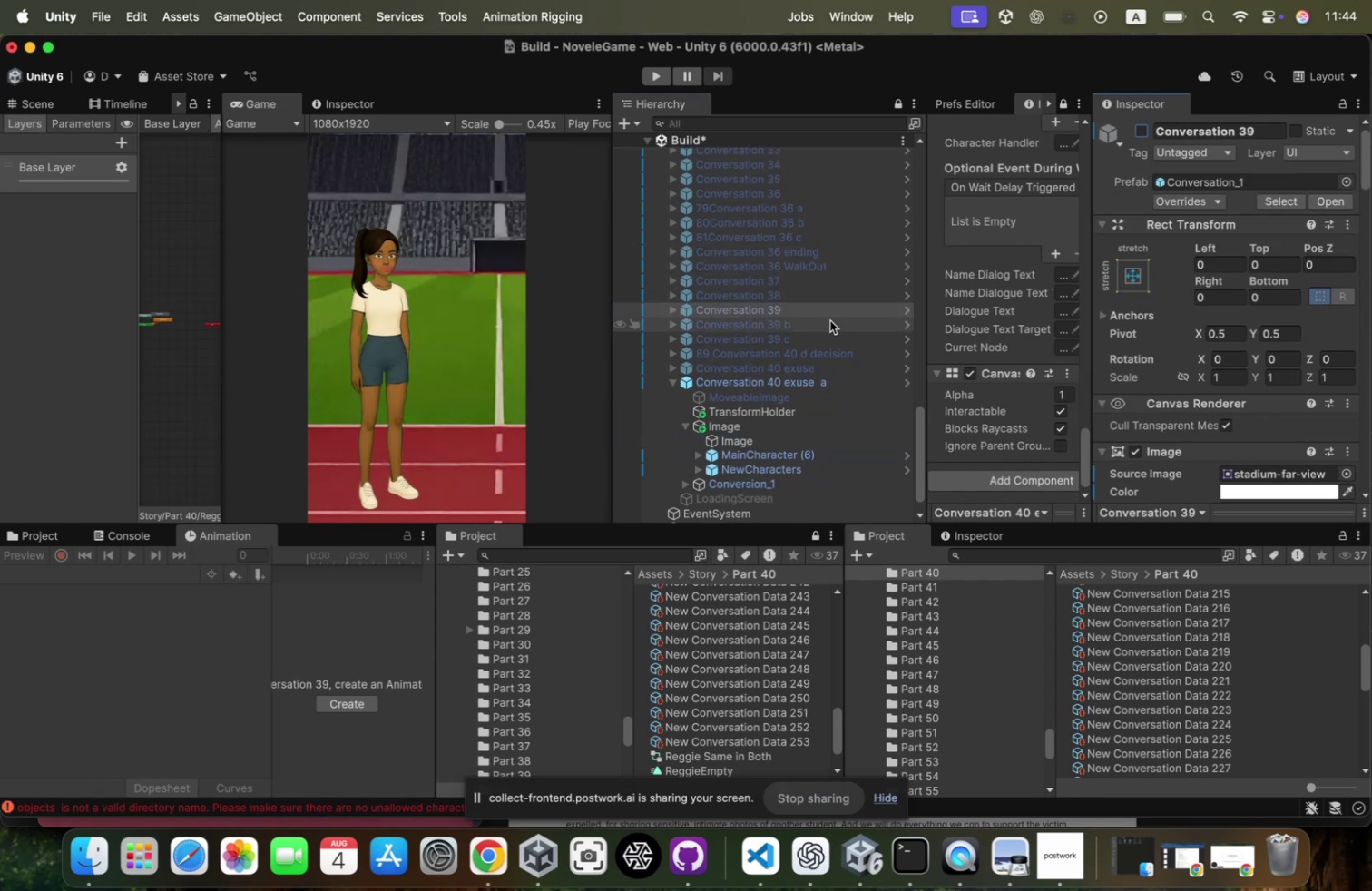 
left_click([830, 320])
 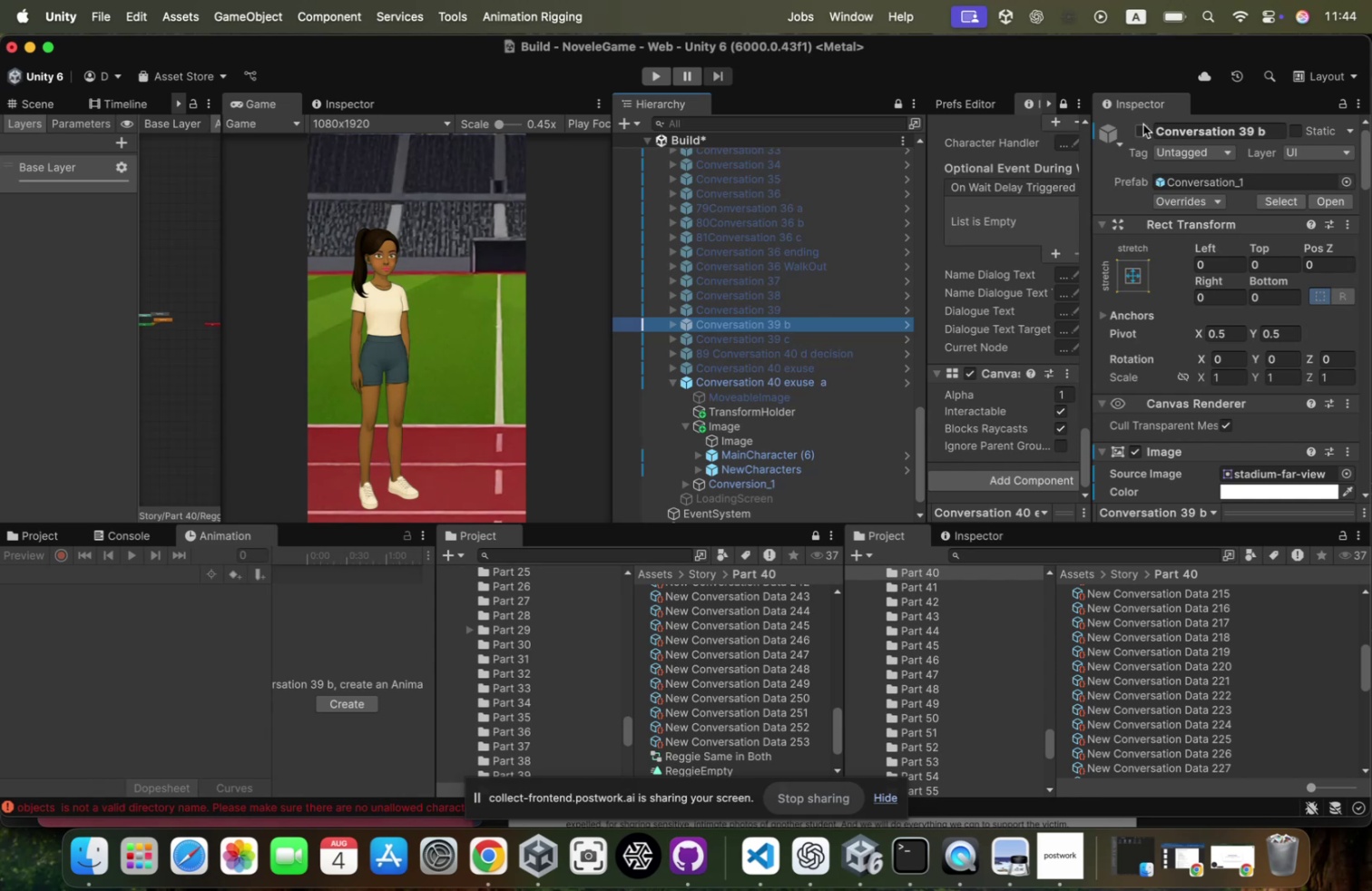 
left_click([1142, 125])
 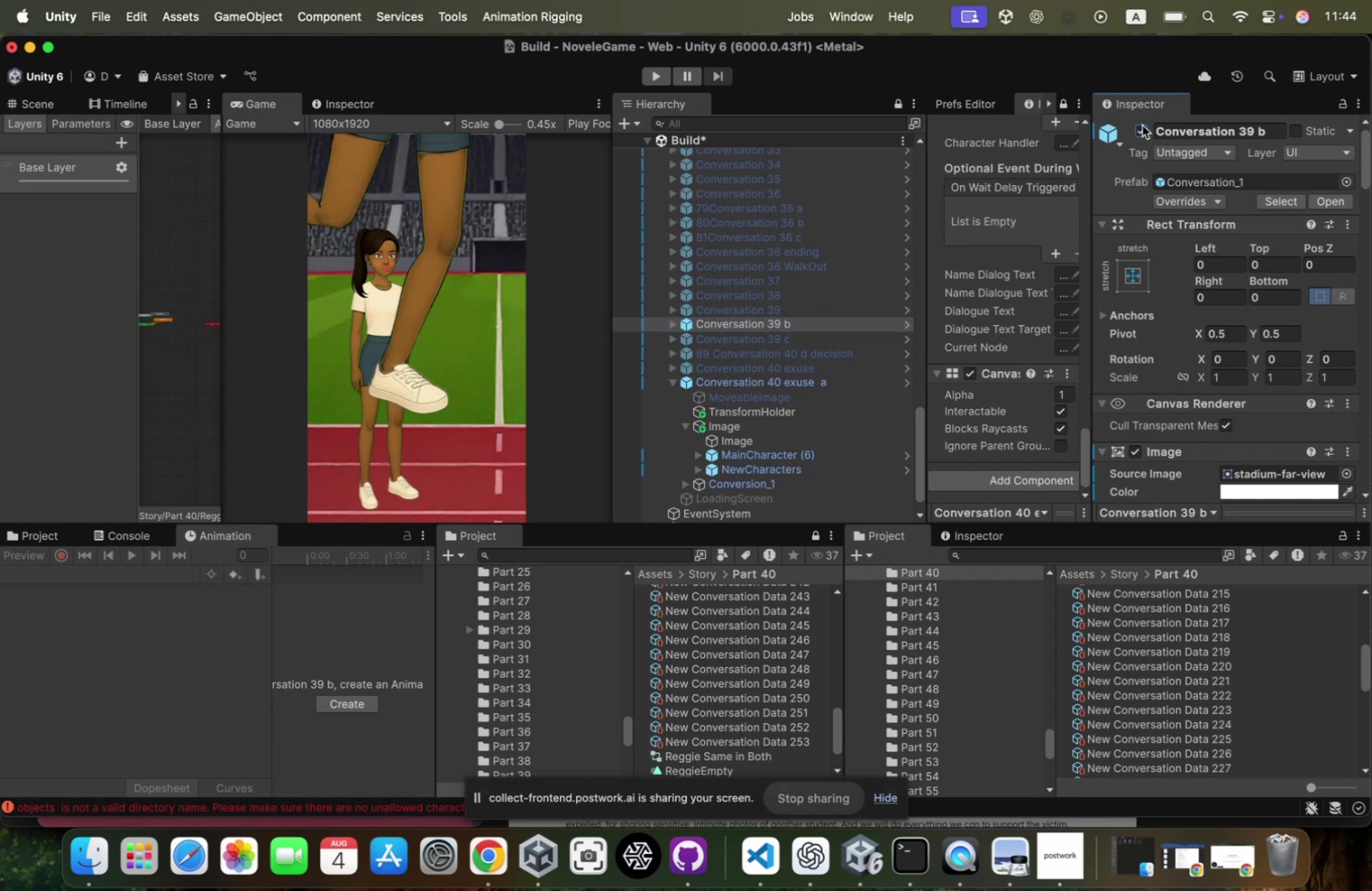 
left_click([1142, 125])
 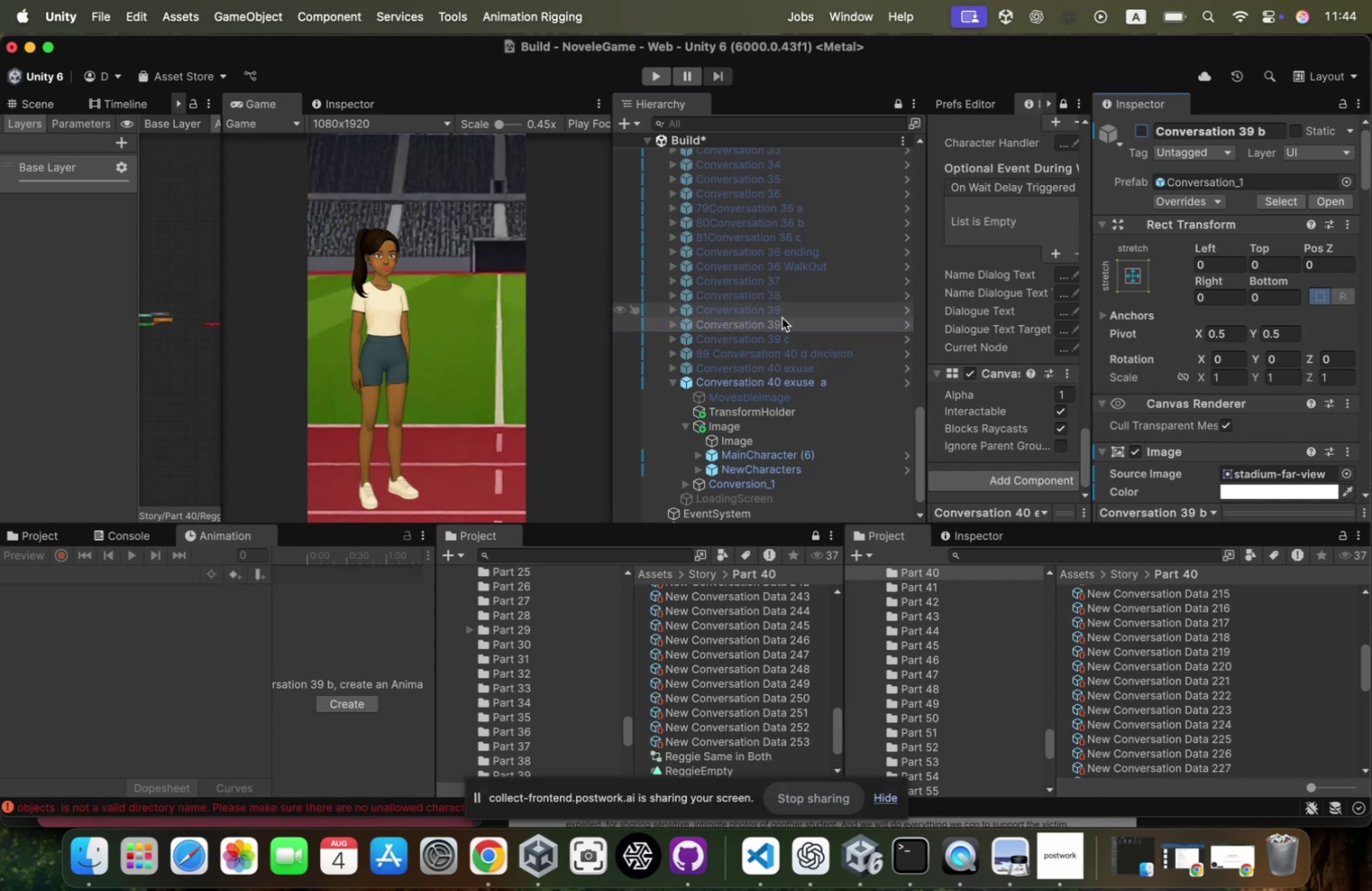 
left_click([779, 327])
 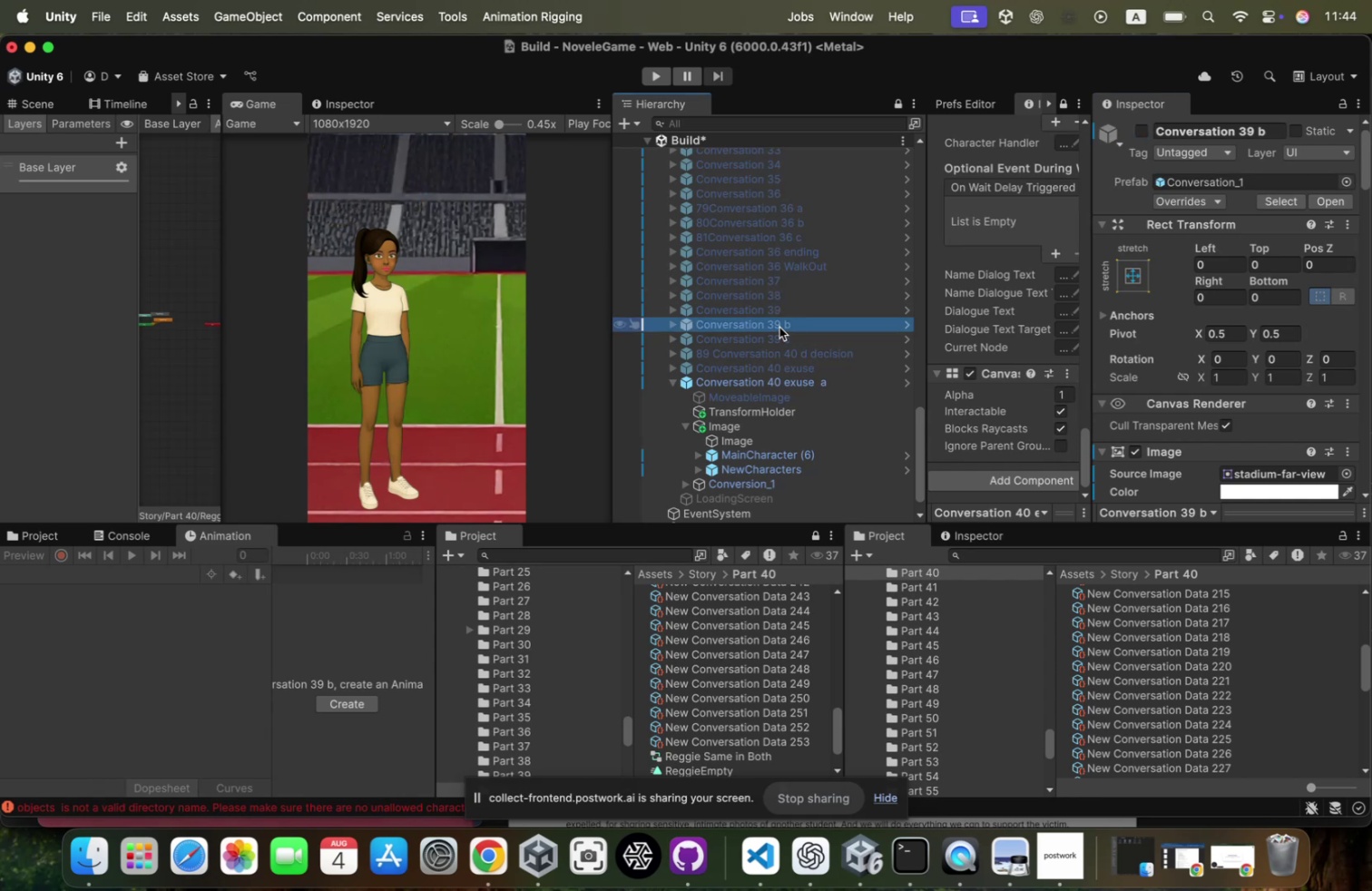 
key(Meta+CommandLeft)
 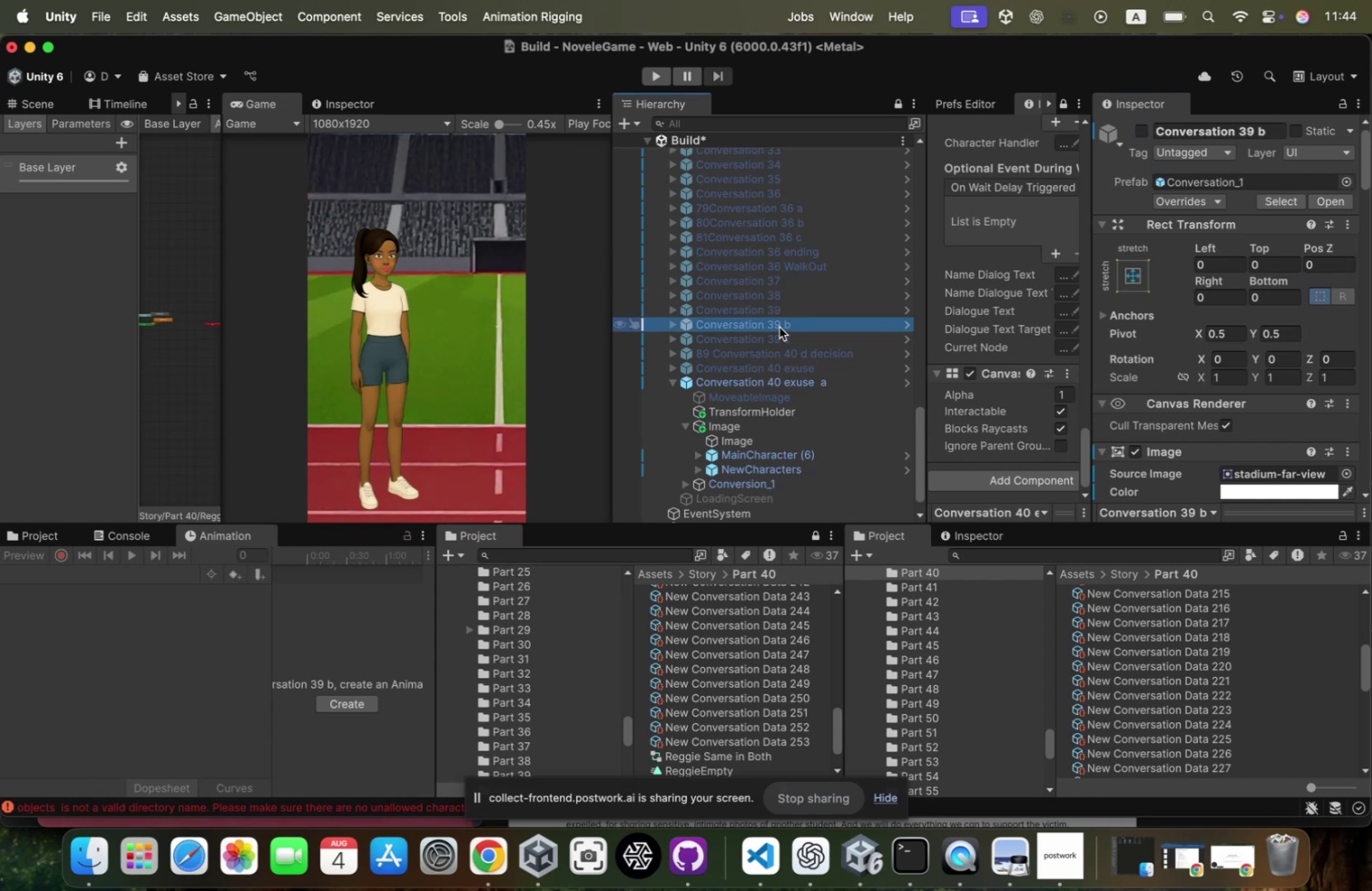 
key(Meta+D)
 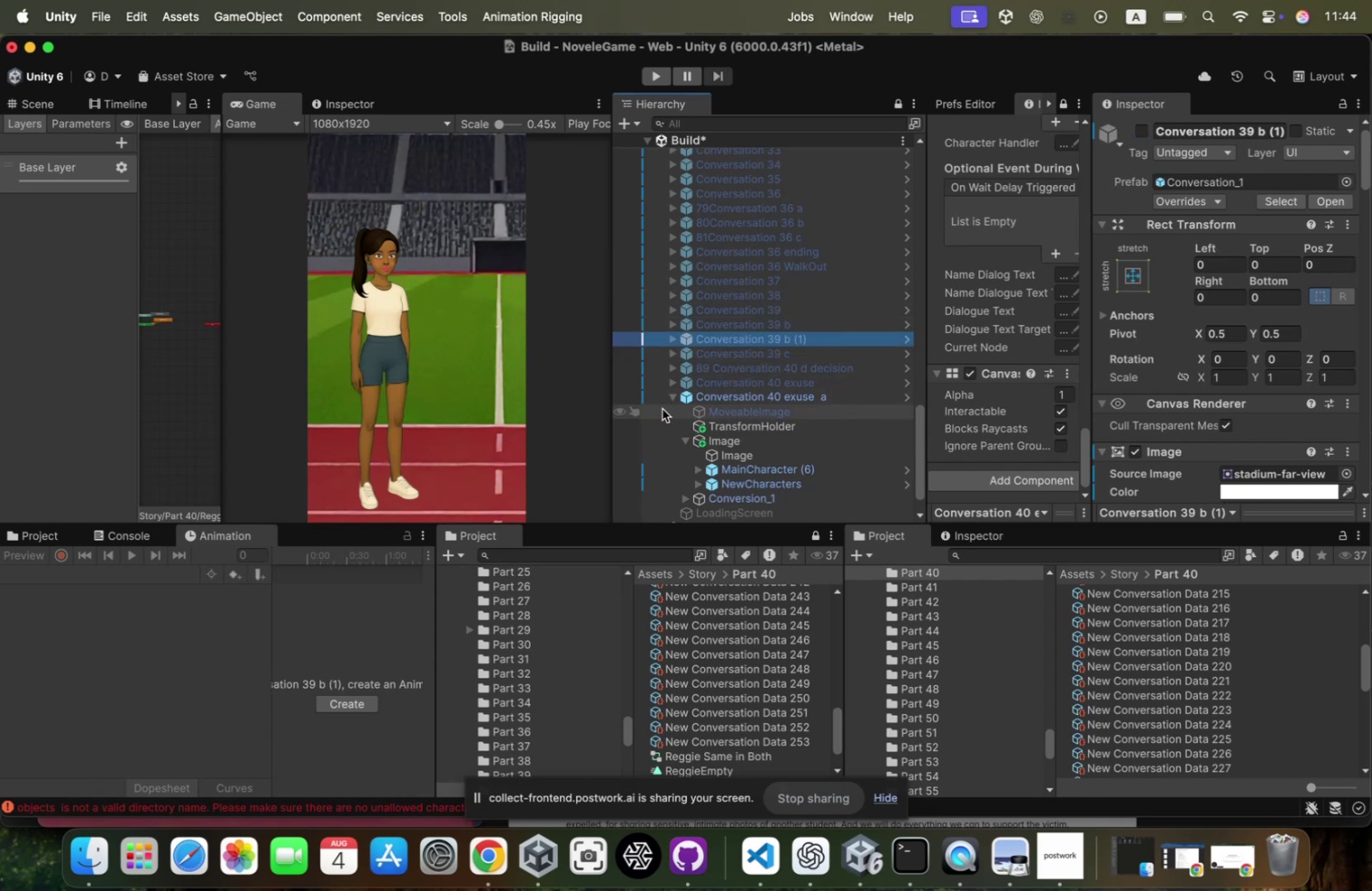 
left_click([671, 396])
 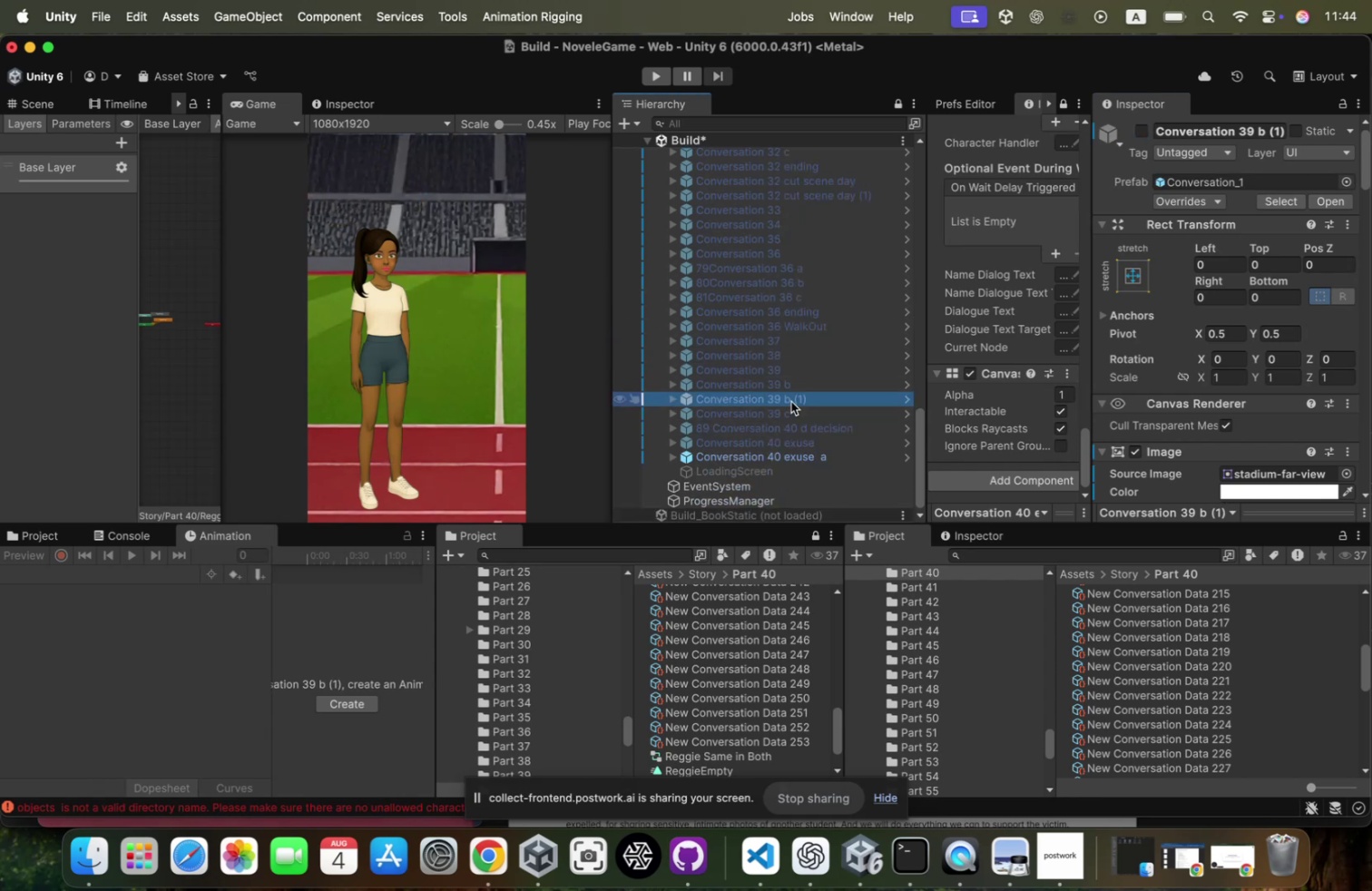 
left_click_drag(start_coordinate=[791, 400], to_coordinate=[781, 464])
 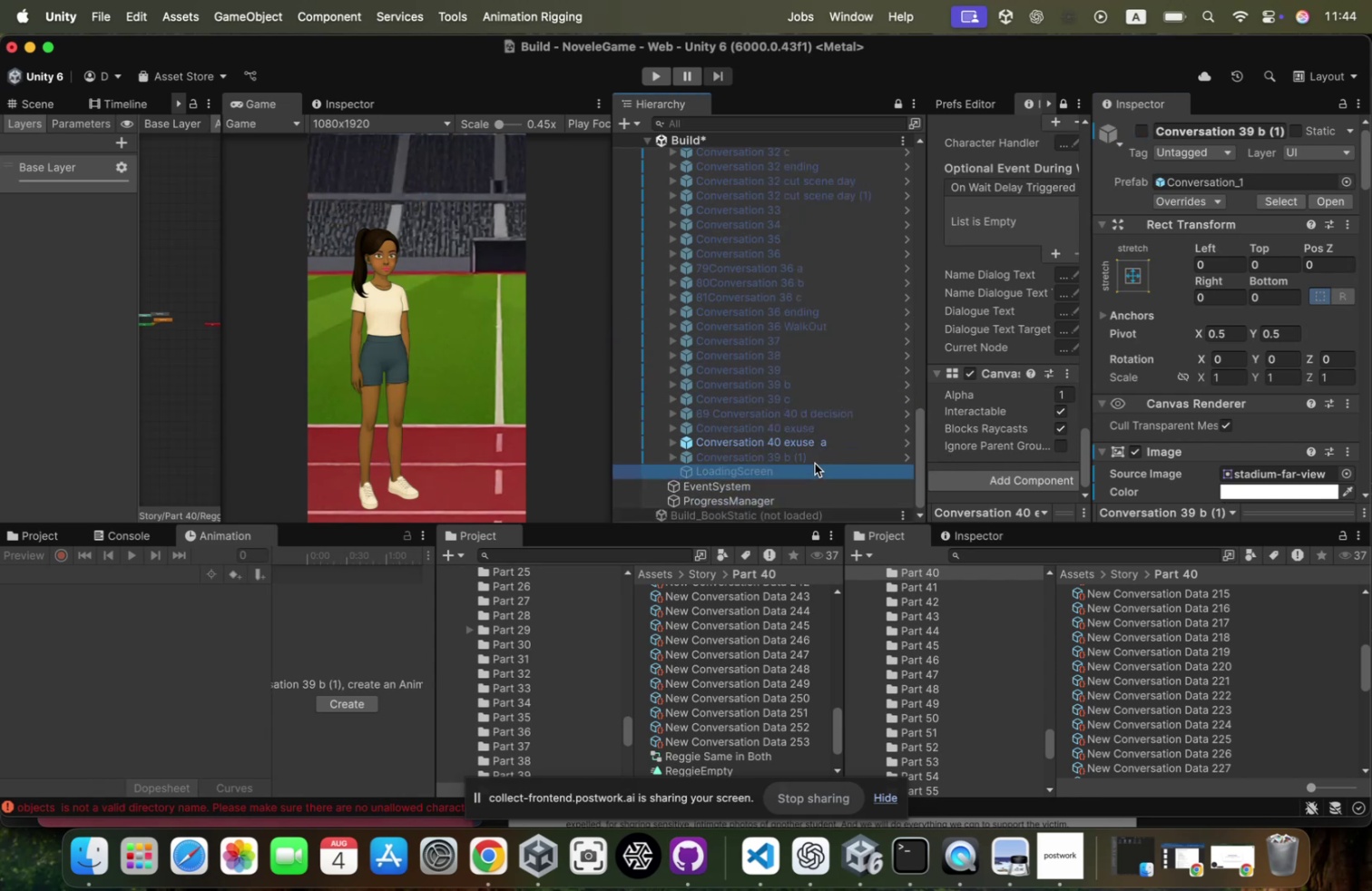 
left_click([818, 459])
 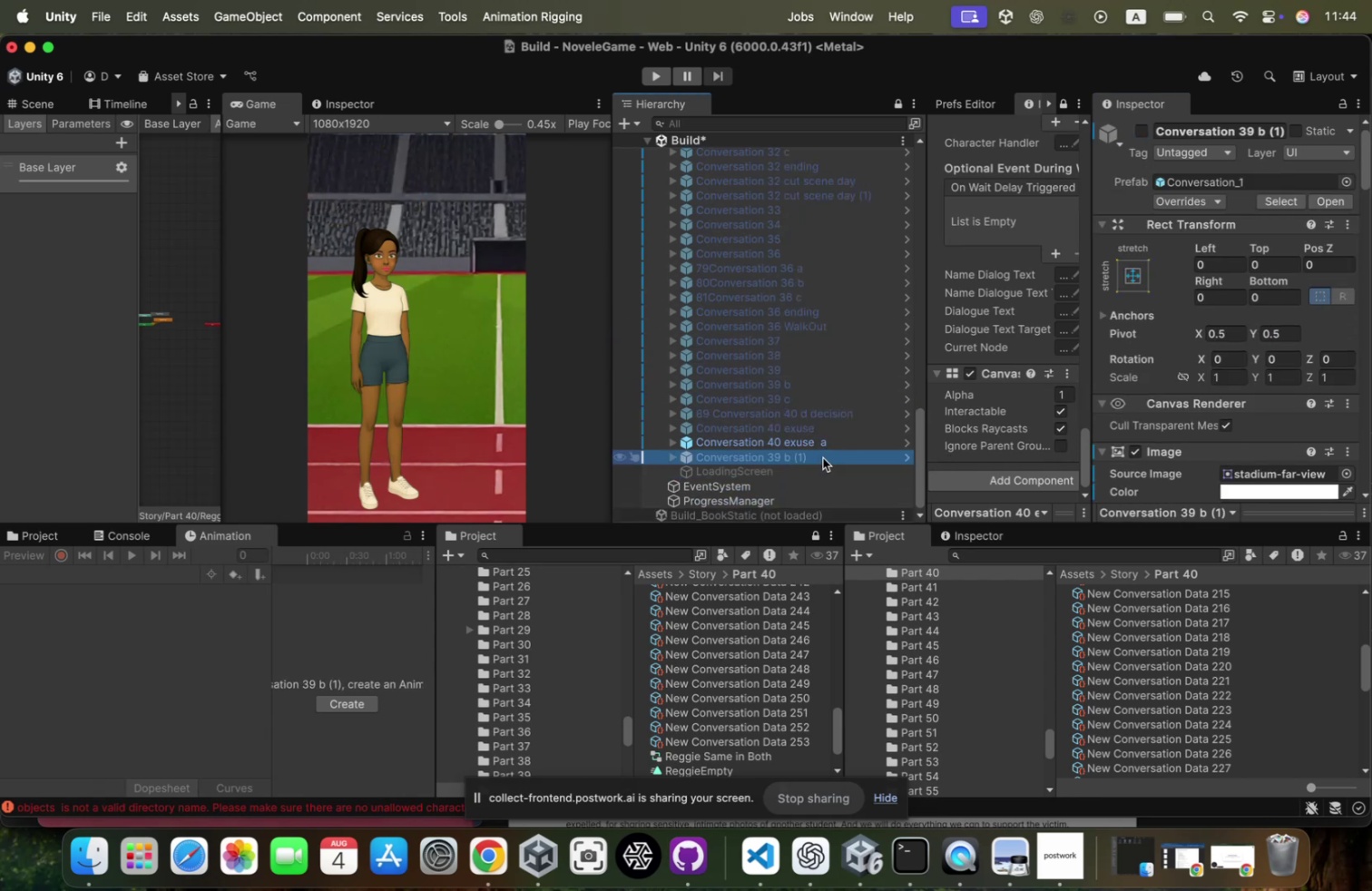 
left_click([823, 457])
 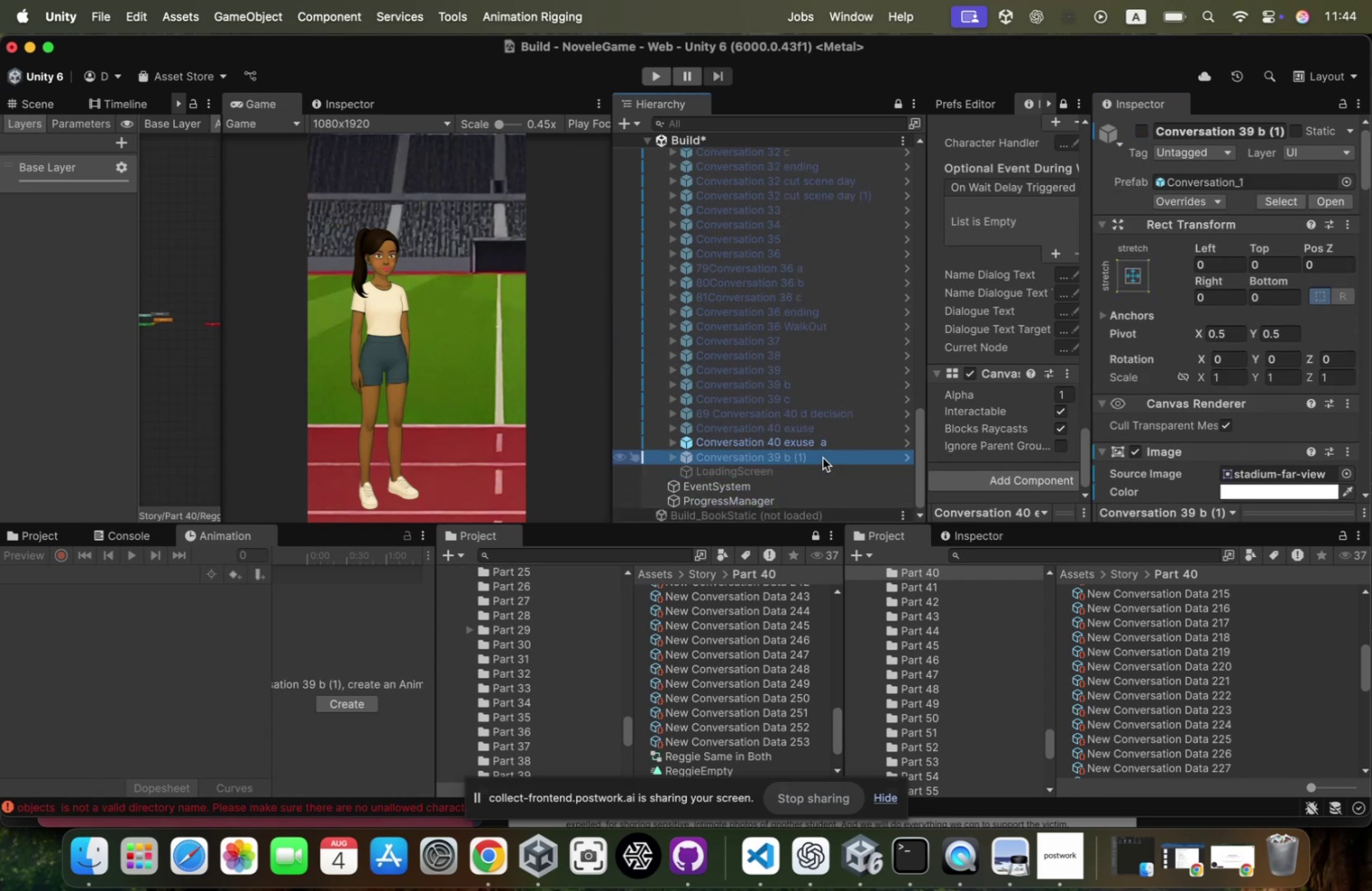 
key(ArrowRight)
 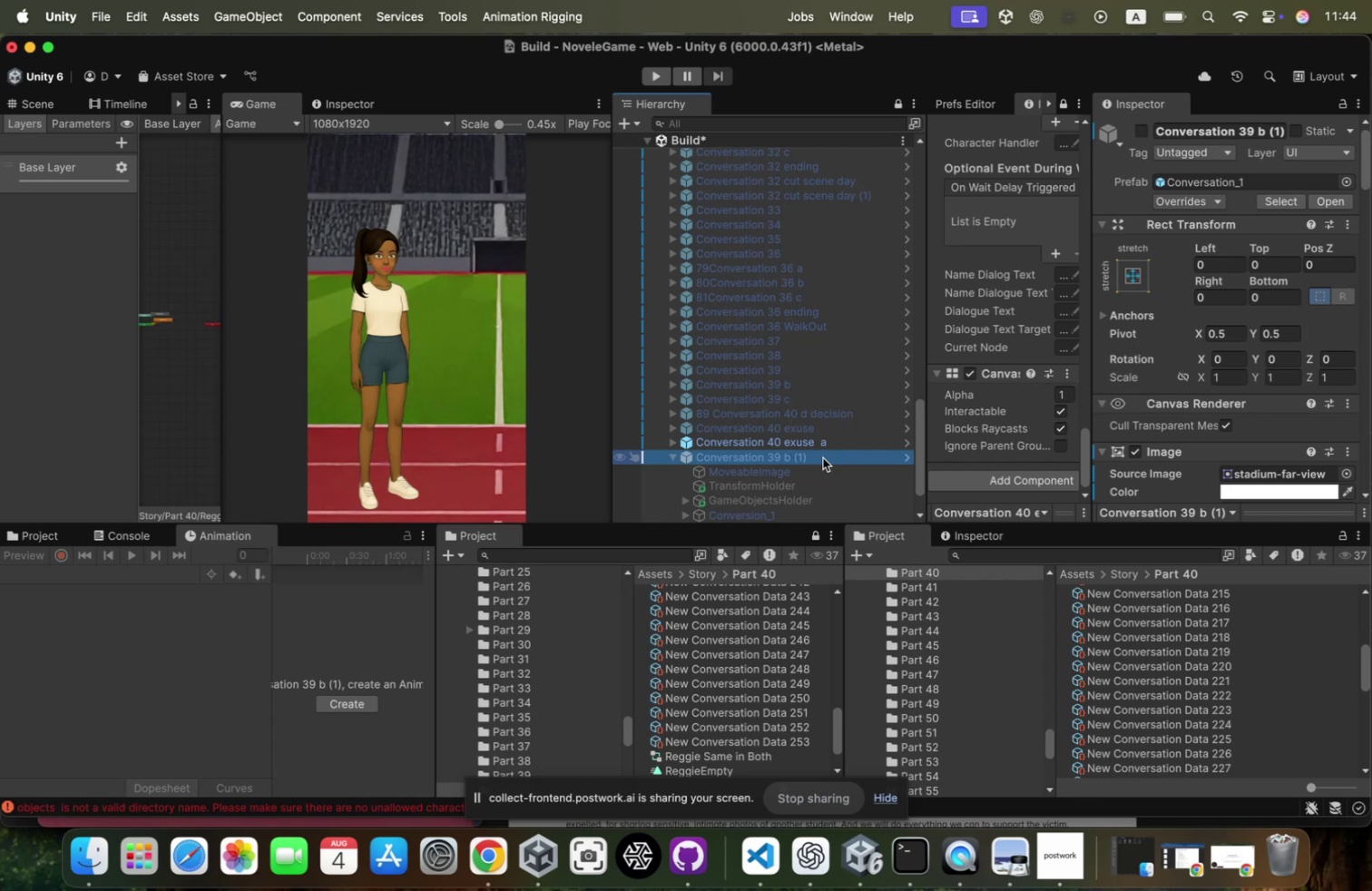 
left_click([823, 457])
 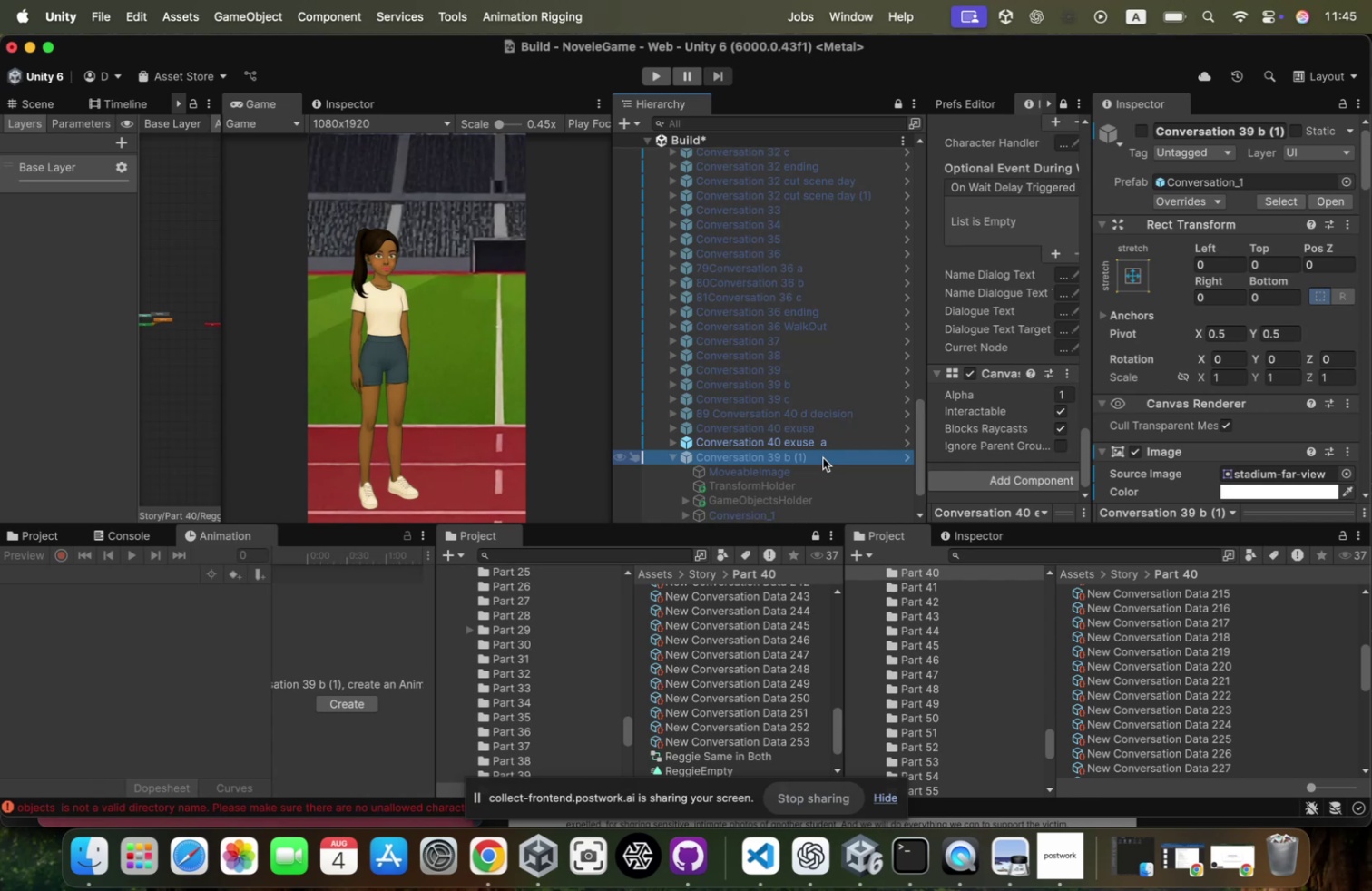 
key(ArrowRight)
 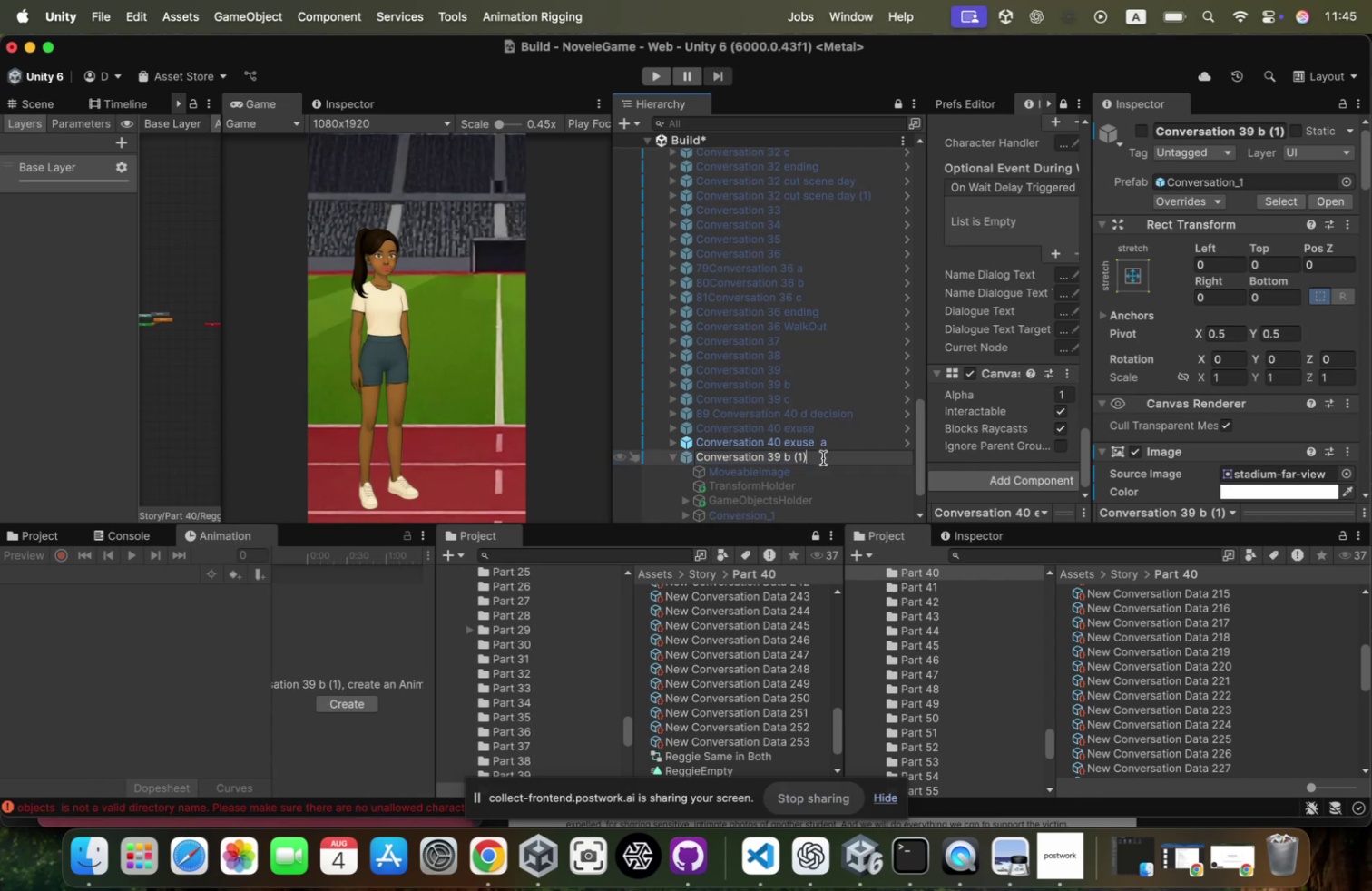 
key(Backspace)
key(Backspace)
key(Backspace)
key(Backspace)
key(Backspace)
key(Backspace)
key(Backspace)
key(Backspace)
type(Running)
 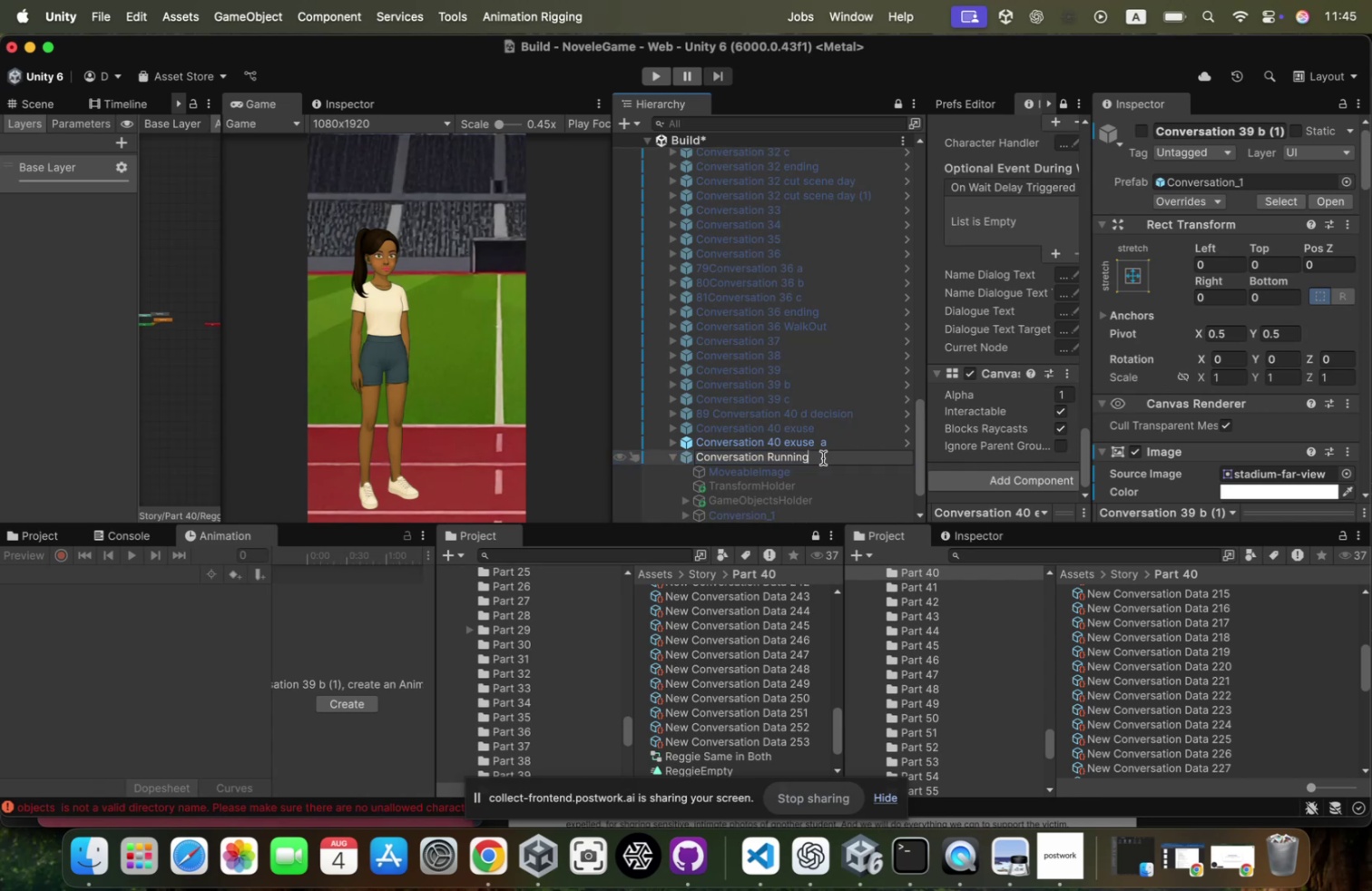 
key(Enter)
 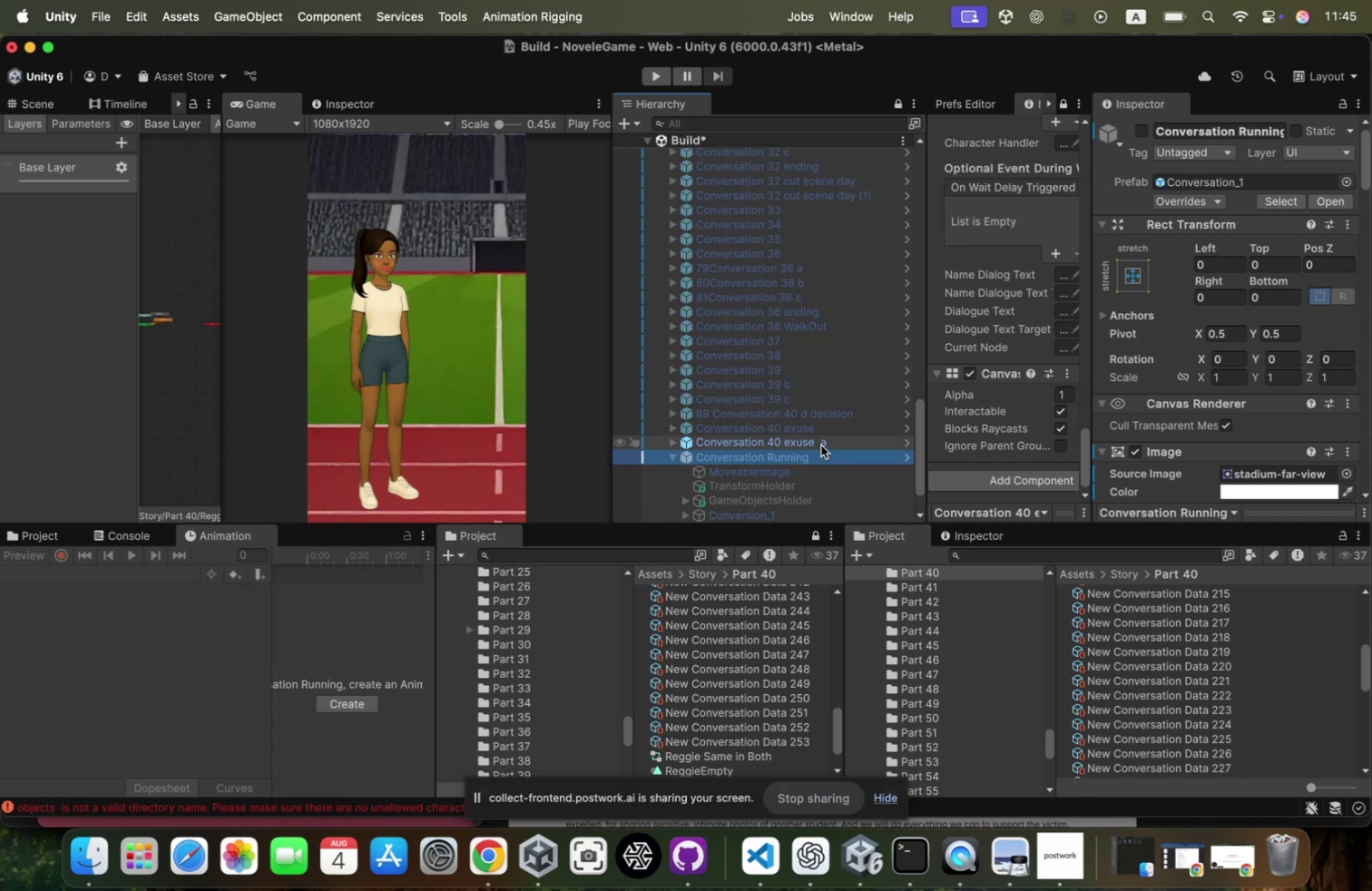 
left_click([821, 445])
 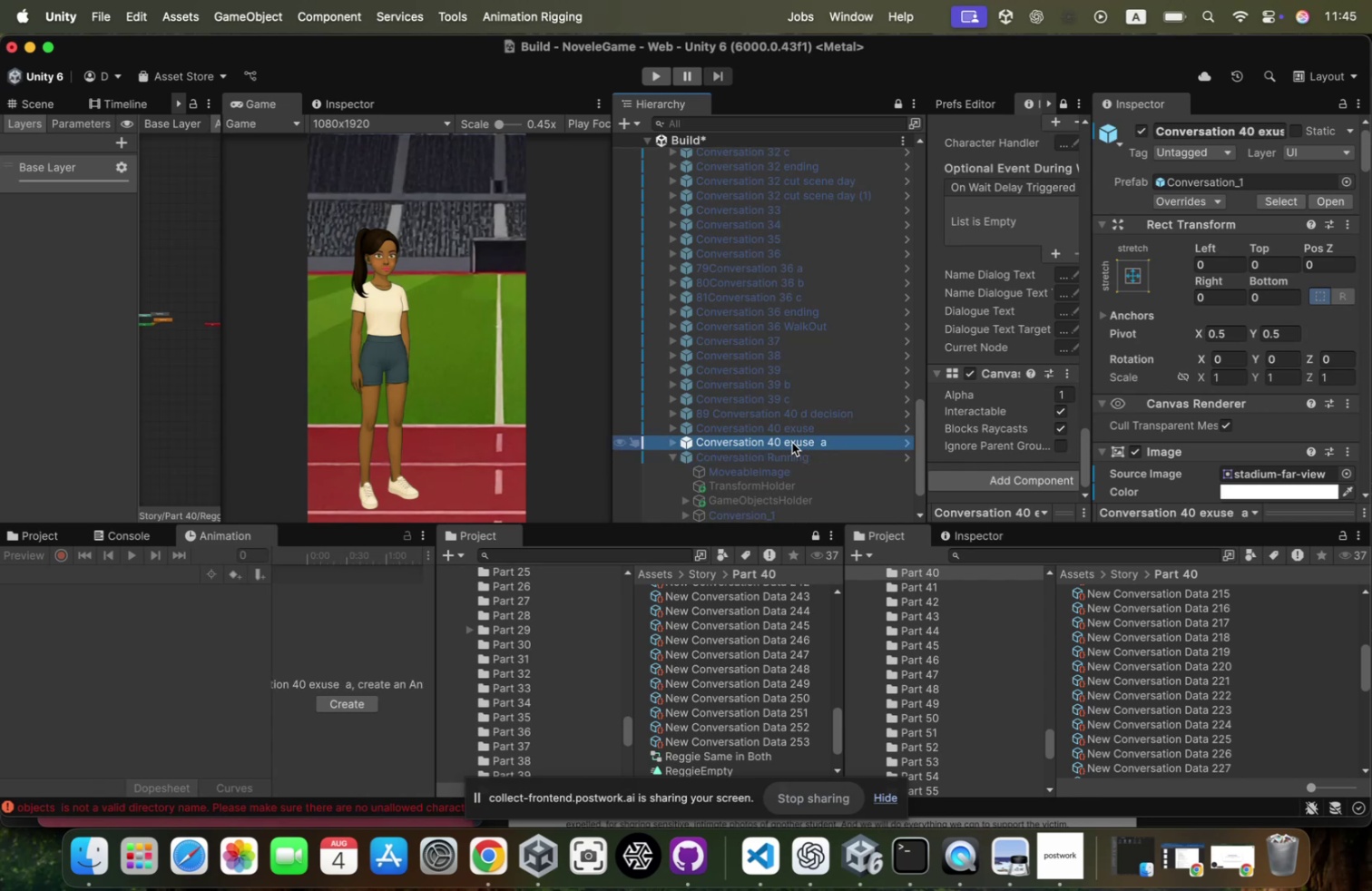 
key(ArrowRight)
 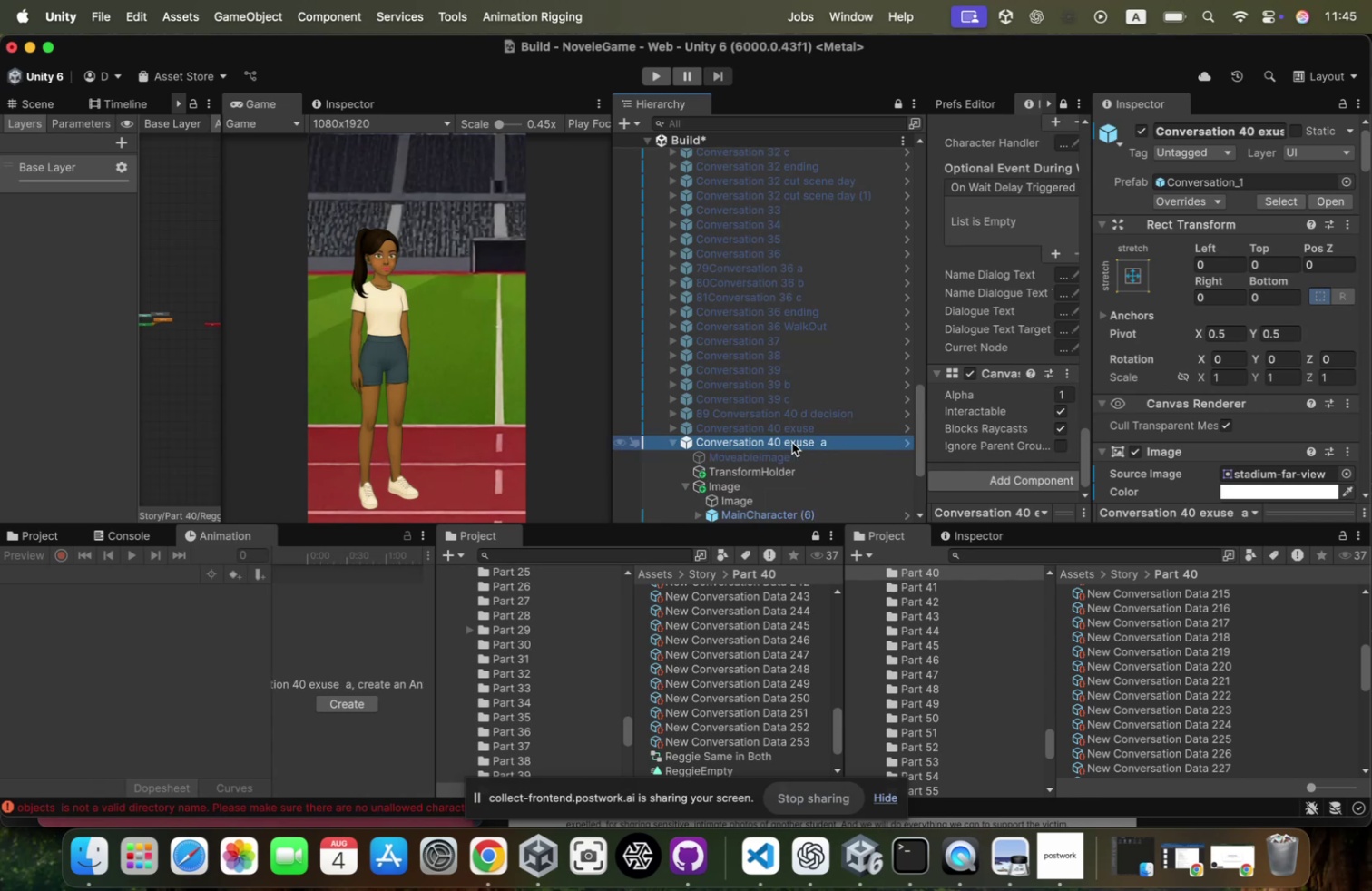 
key(ArrowDown)
 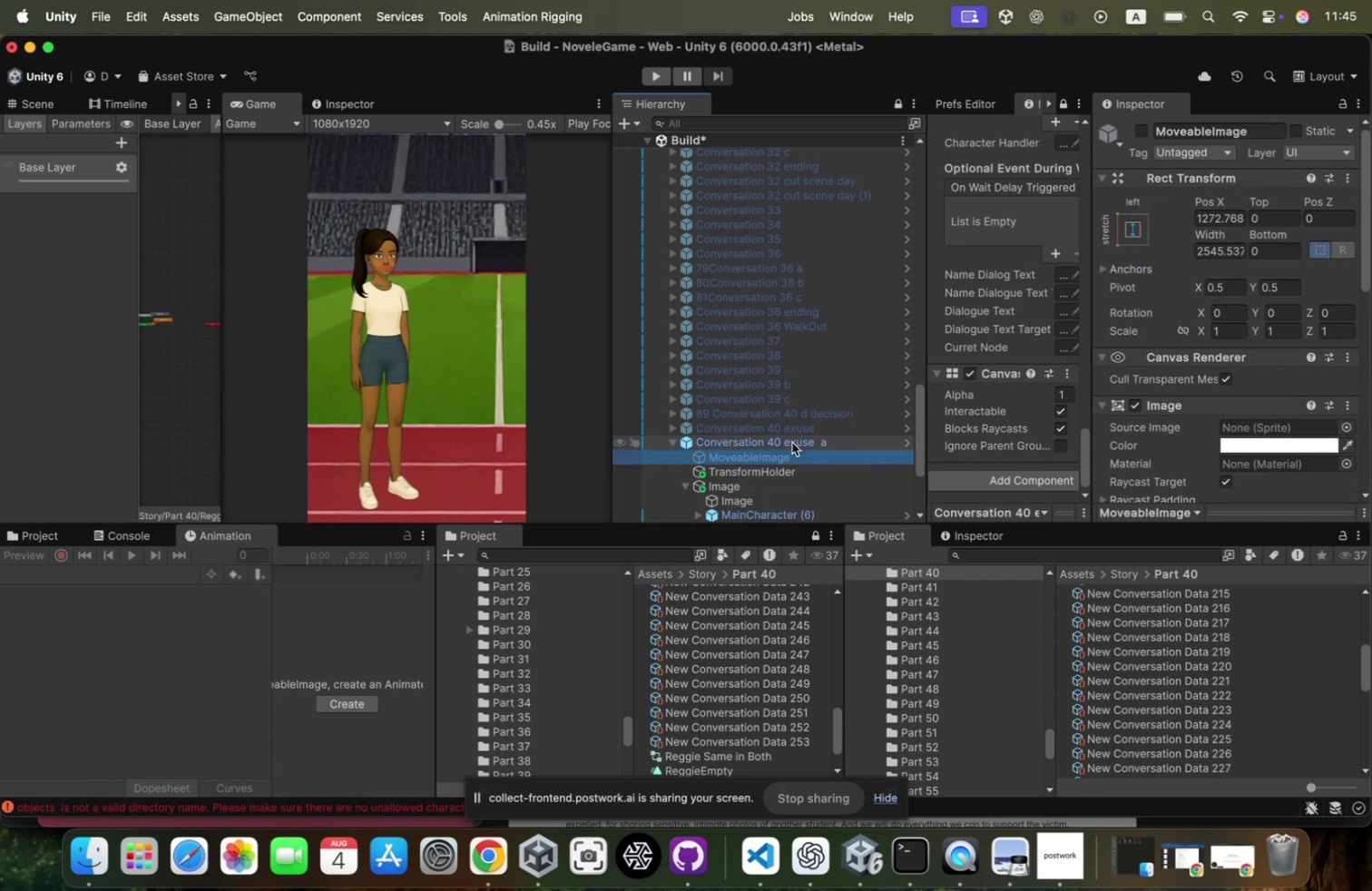 
key(ArrowDown)
 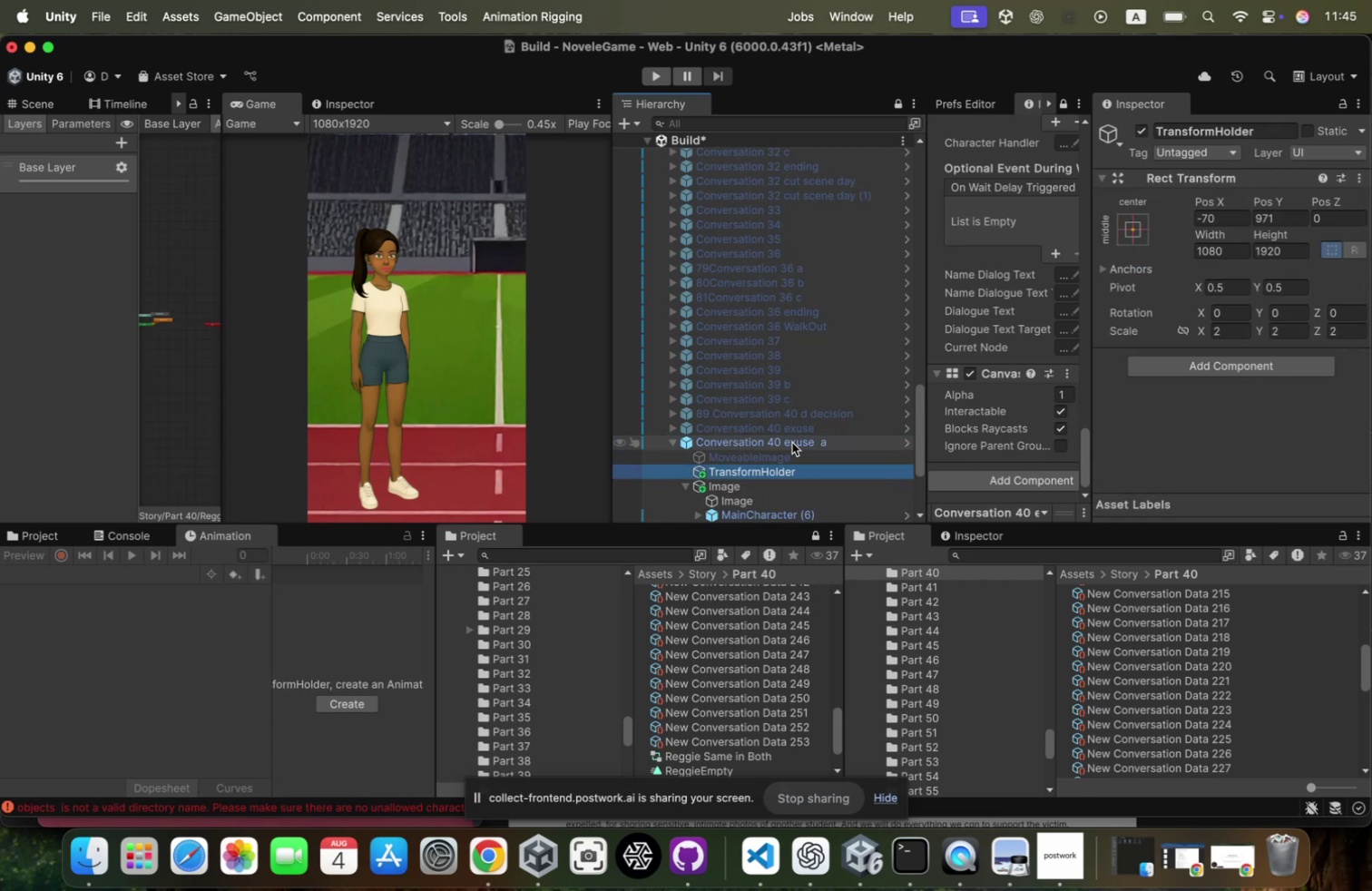 
key(ArrowDown)
 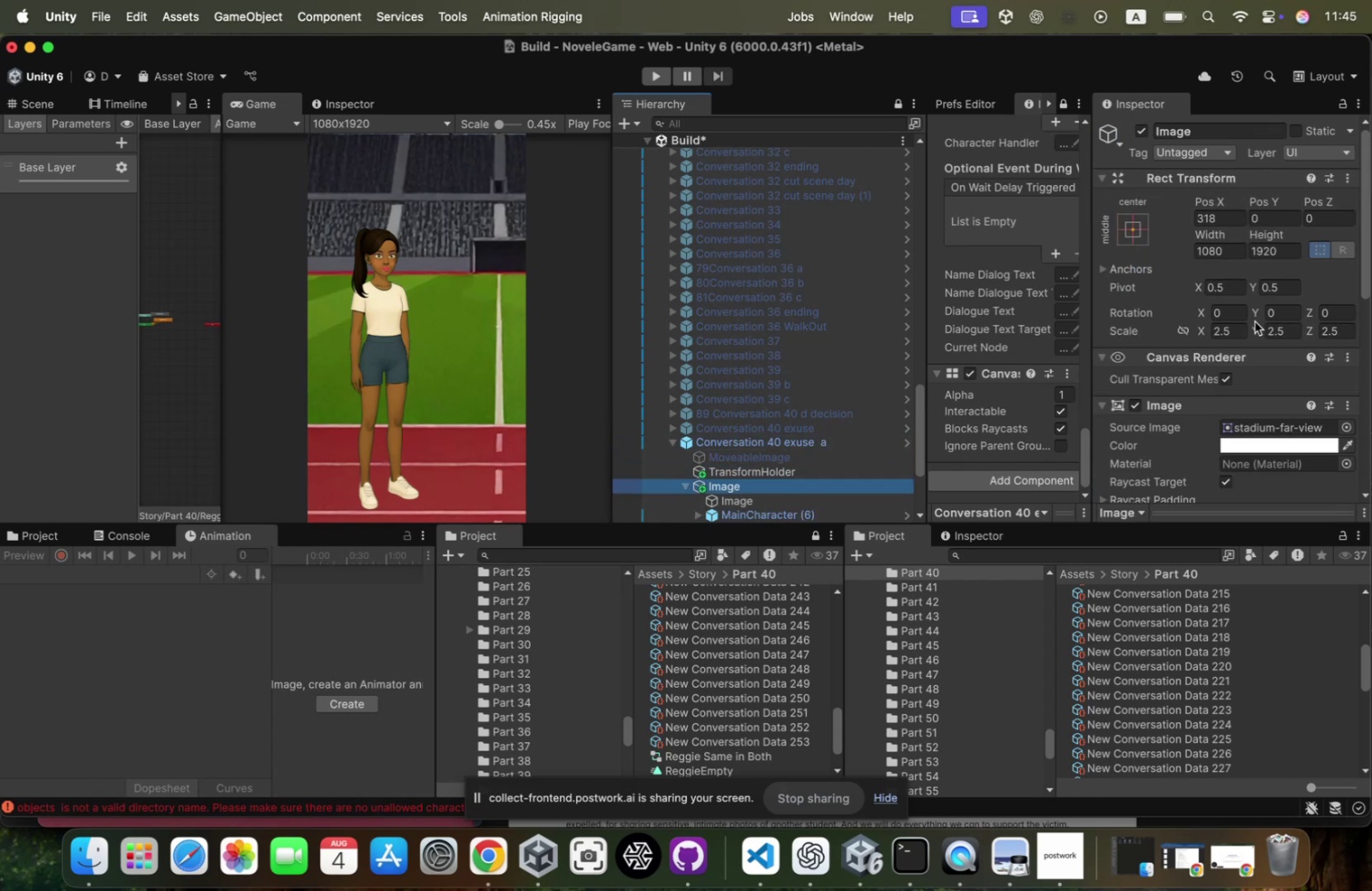 
left_click([1241, 329])
 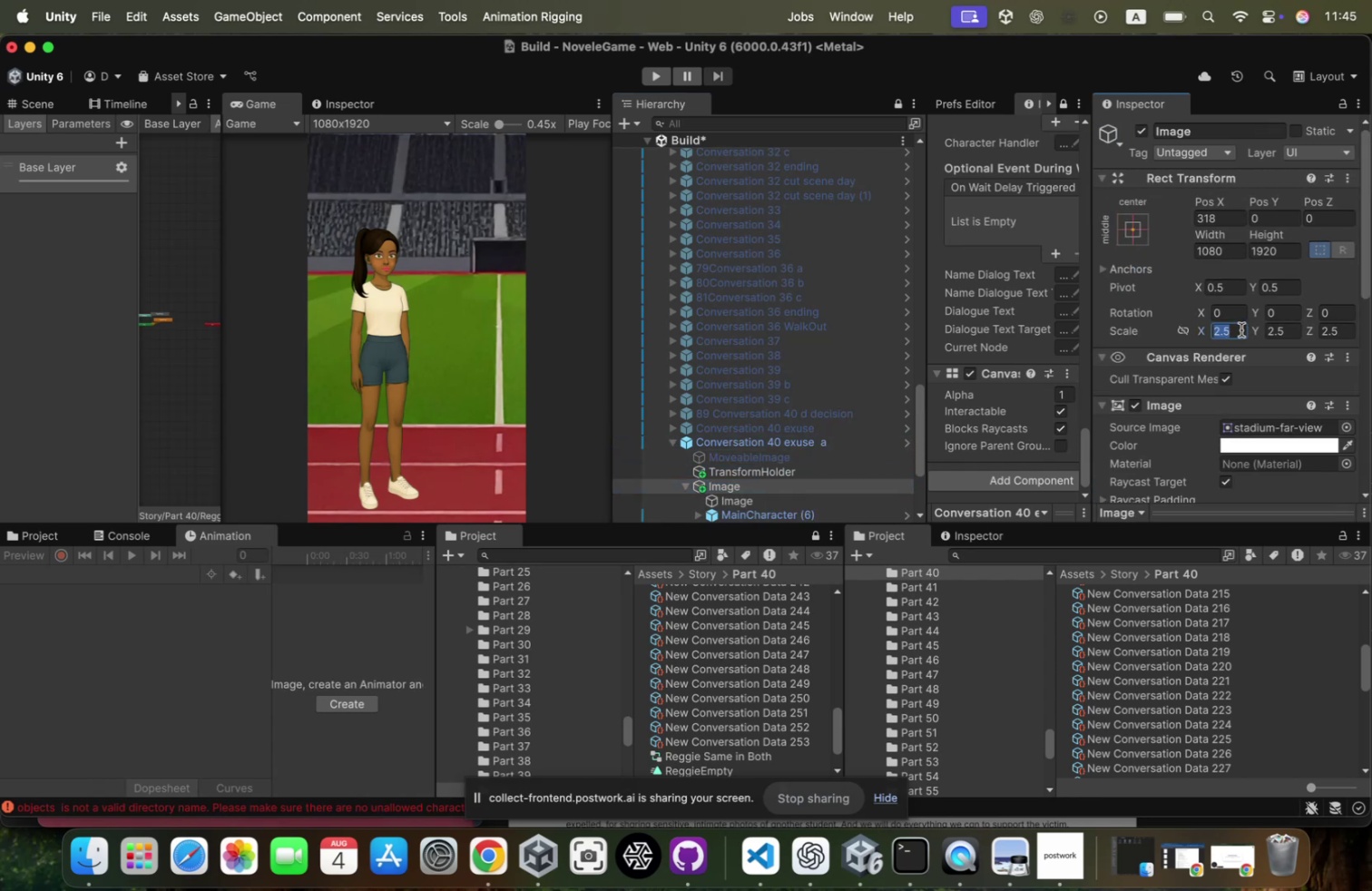 
key(5)
 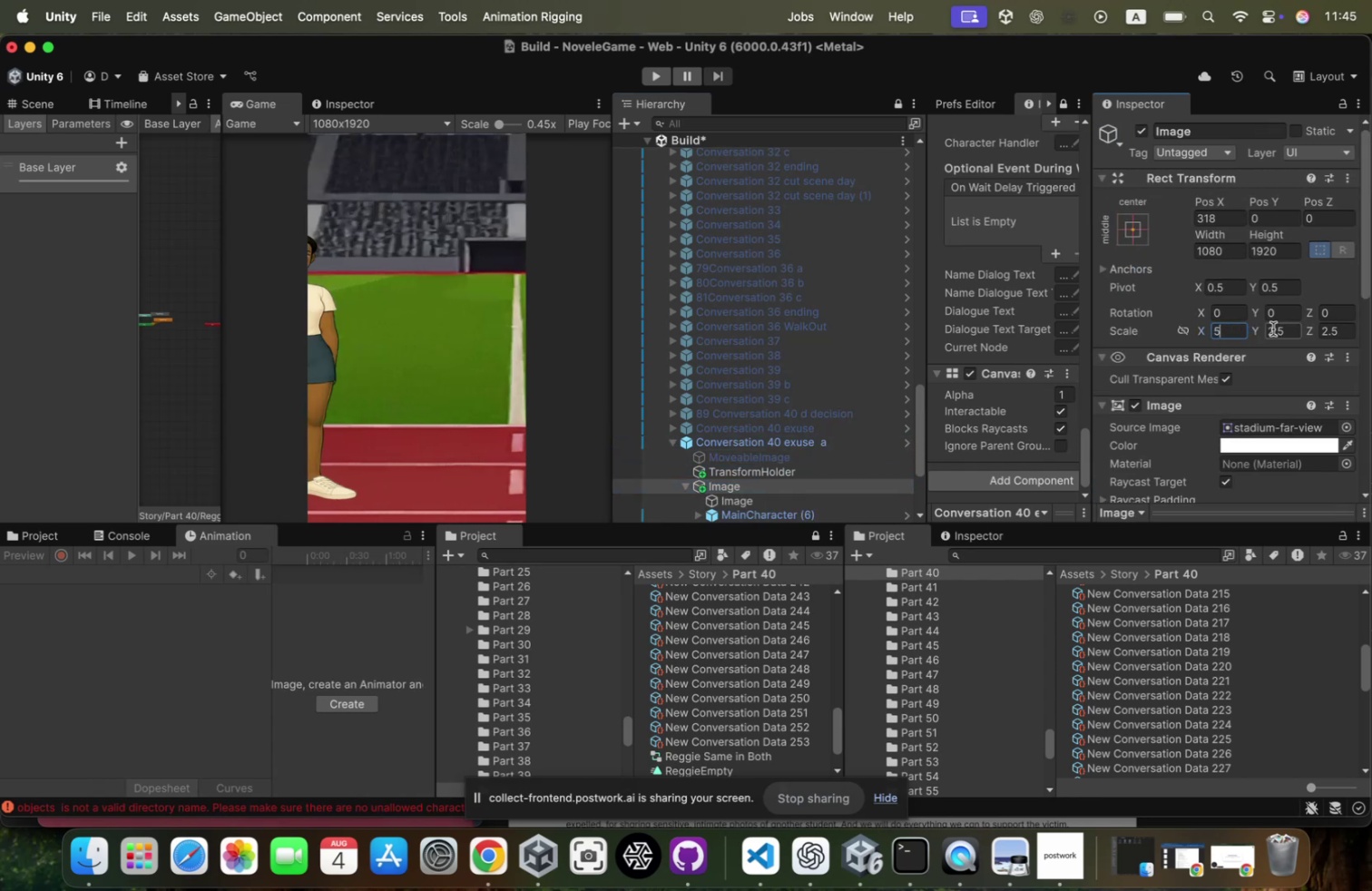 
left_click([1274, 328])
 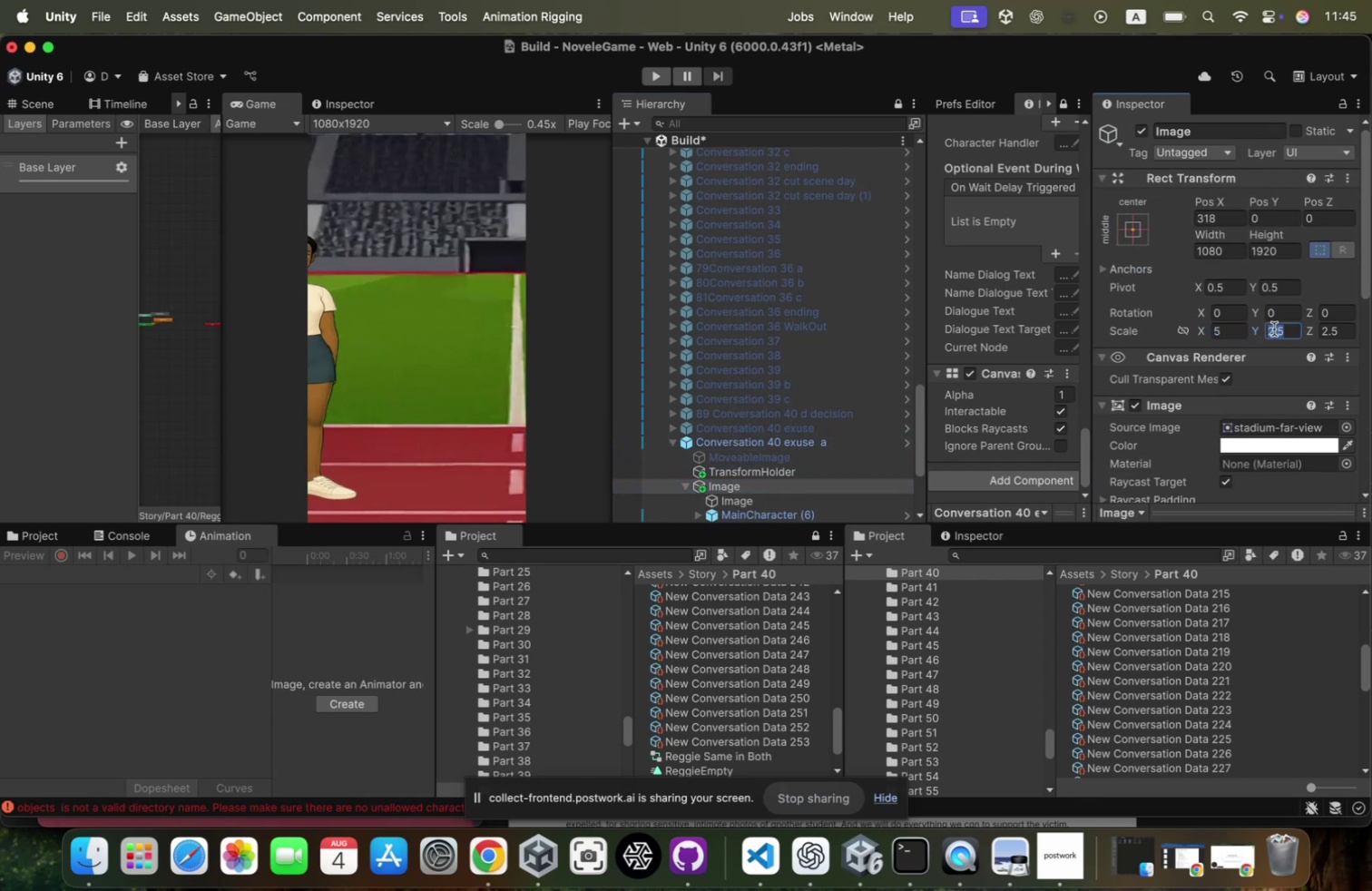 
key(5)
 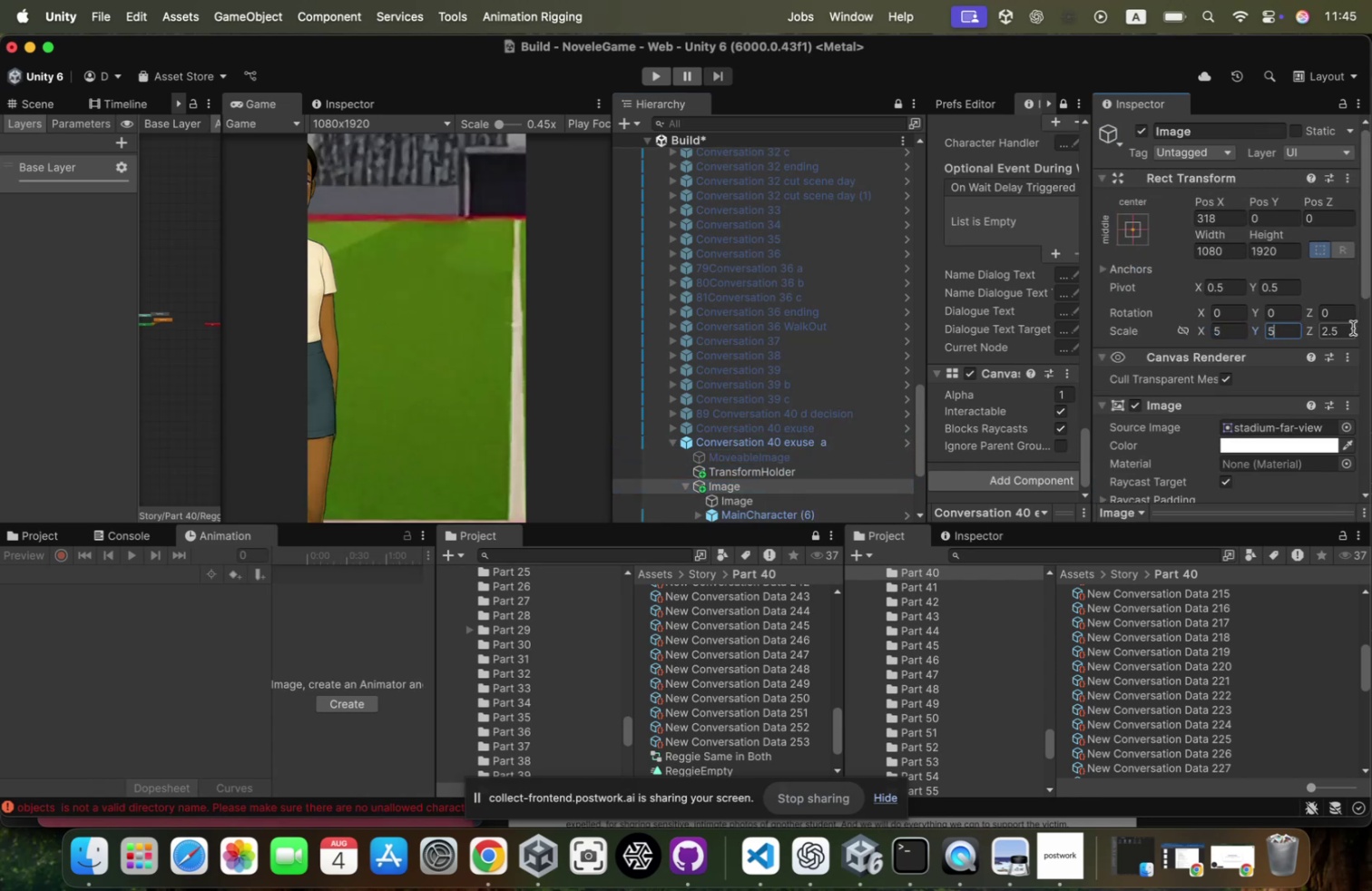 
left_click([1352, 328])
 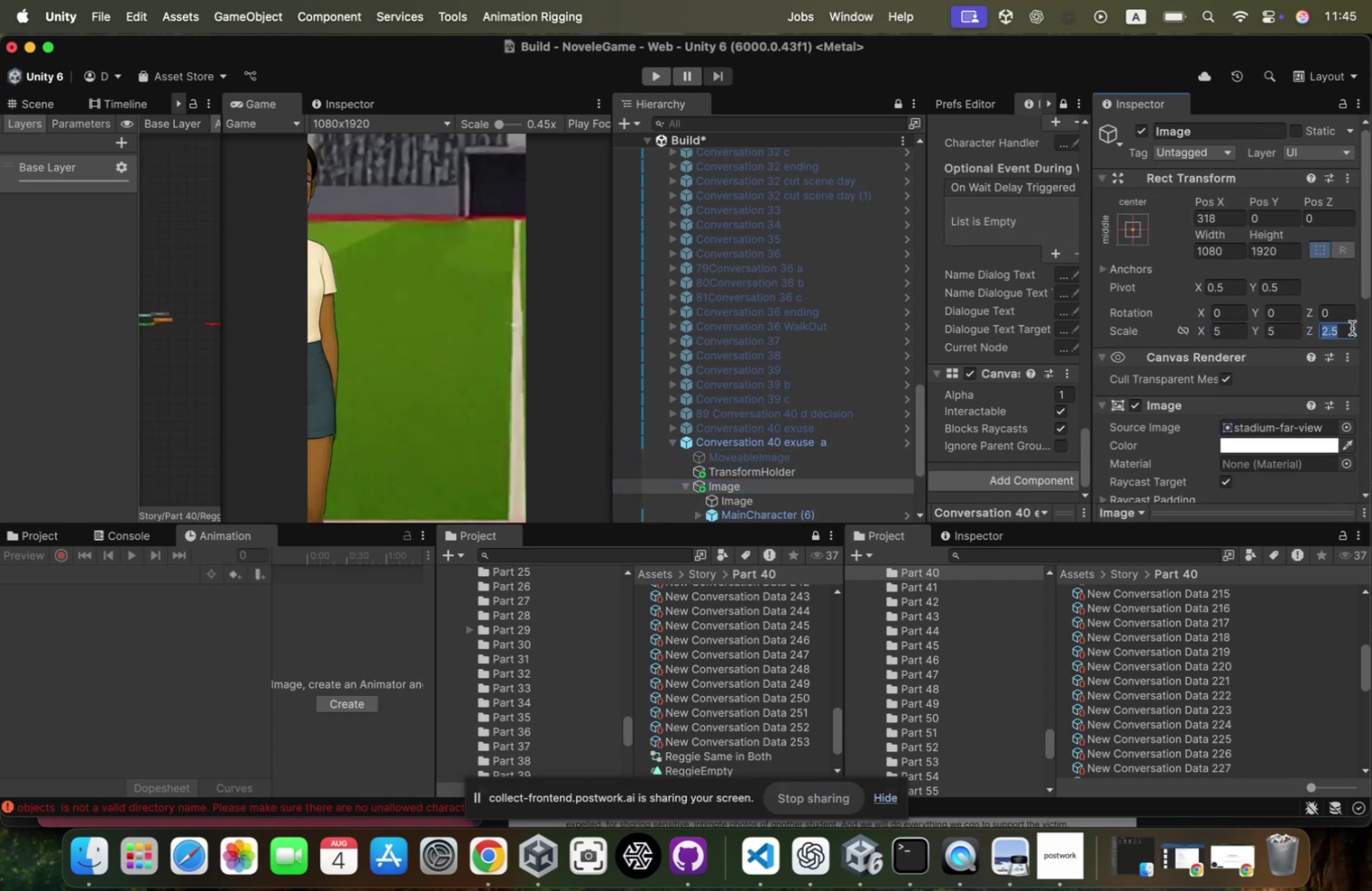 
key(5)
 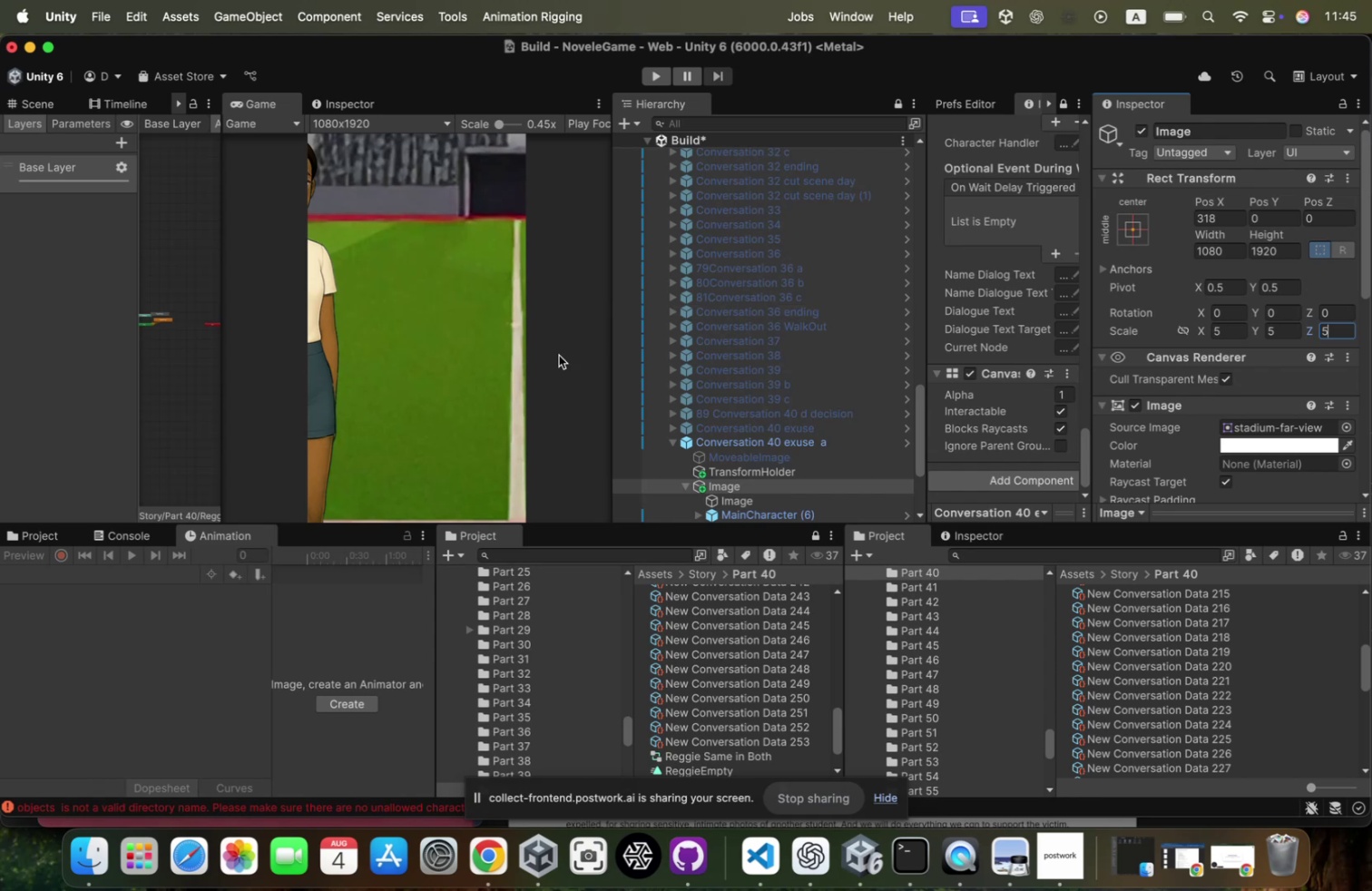 
scroll: coordinate [417, 316], scroll_direction: down, amount: 33.0
 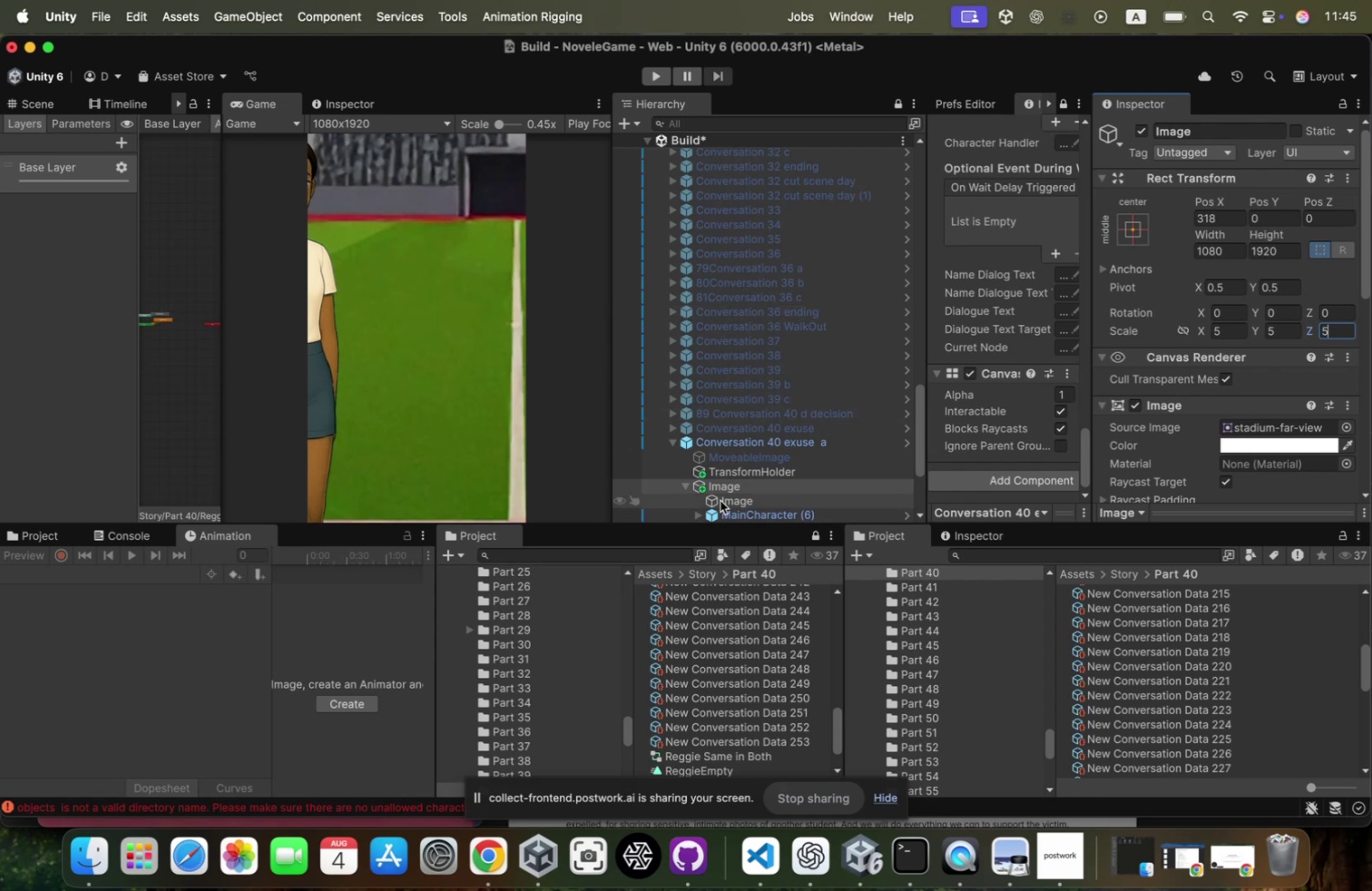 
left_click([730, 487])
 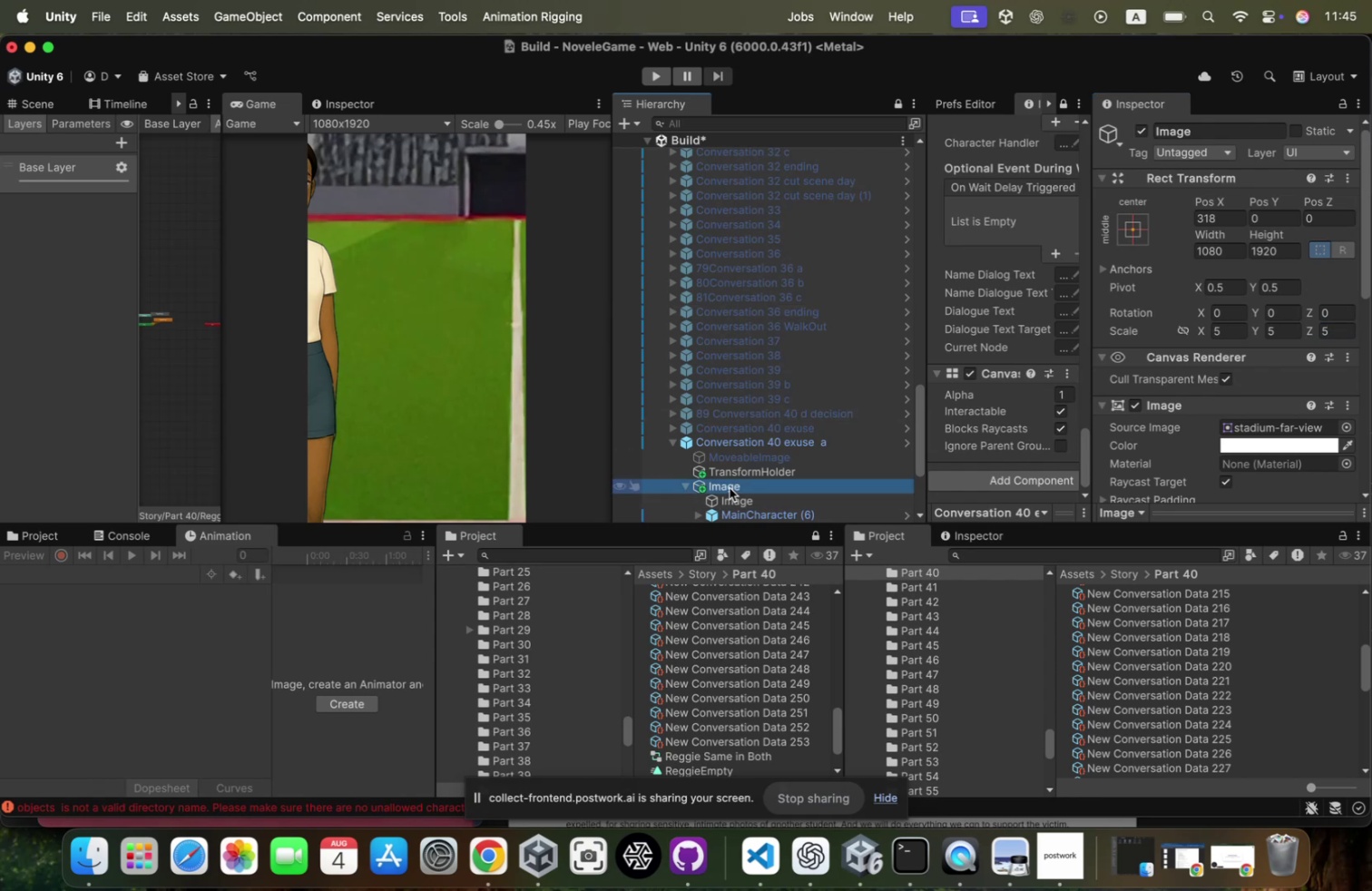 
left_click([730, 487])
 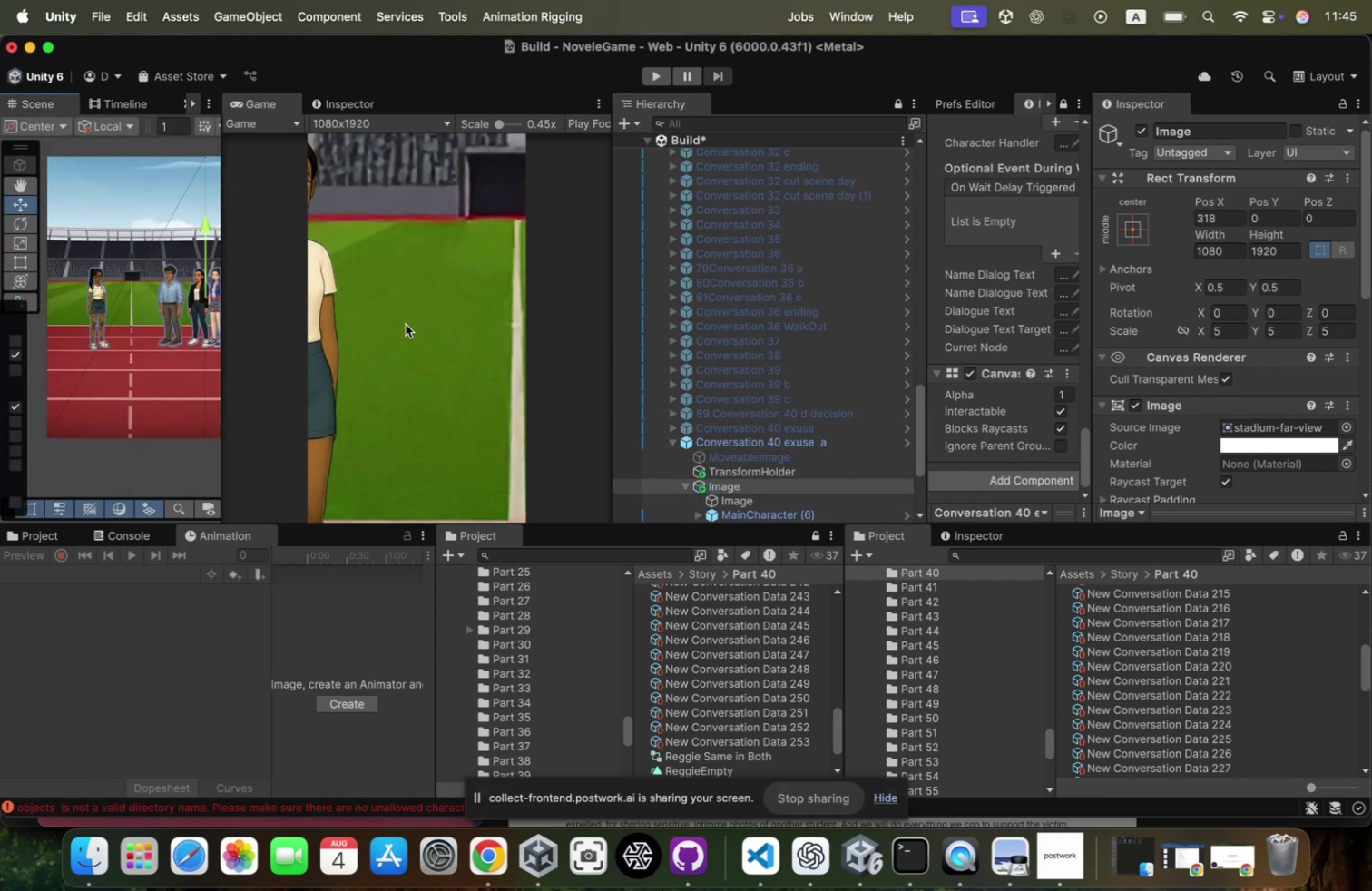 
scroll: coordinate [141, 315], scroll_direction: down, amount: 33.0
 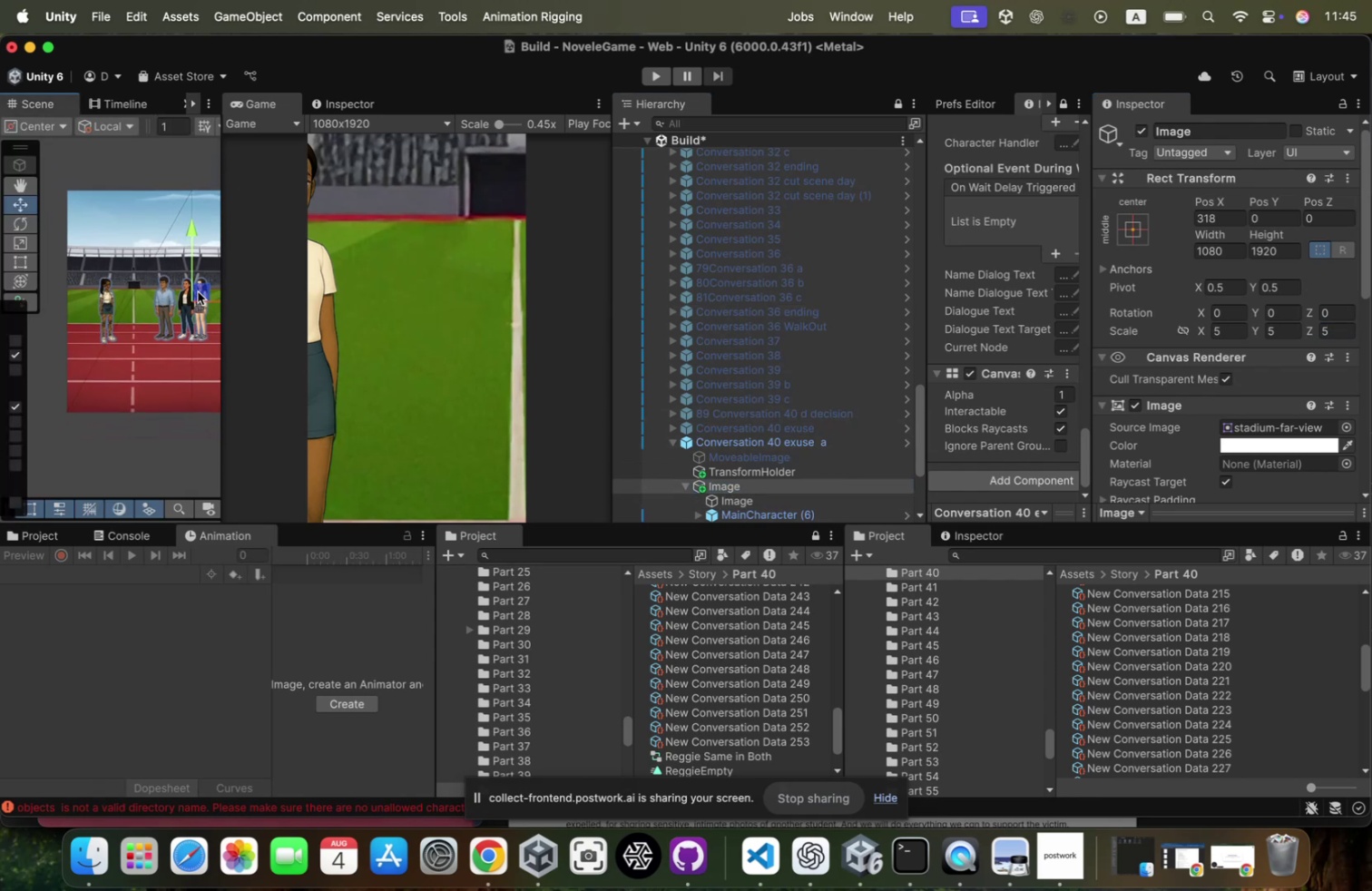 
left_click_drag(start_coordinate=[208, 300], to_coordinate=[225, 300])
 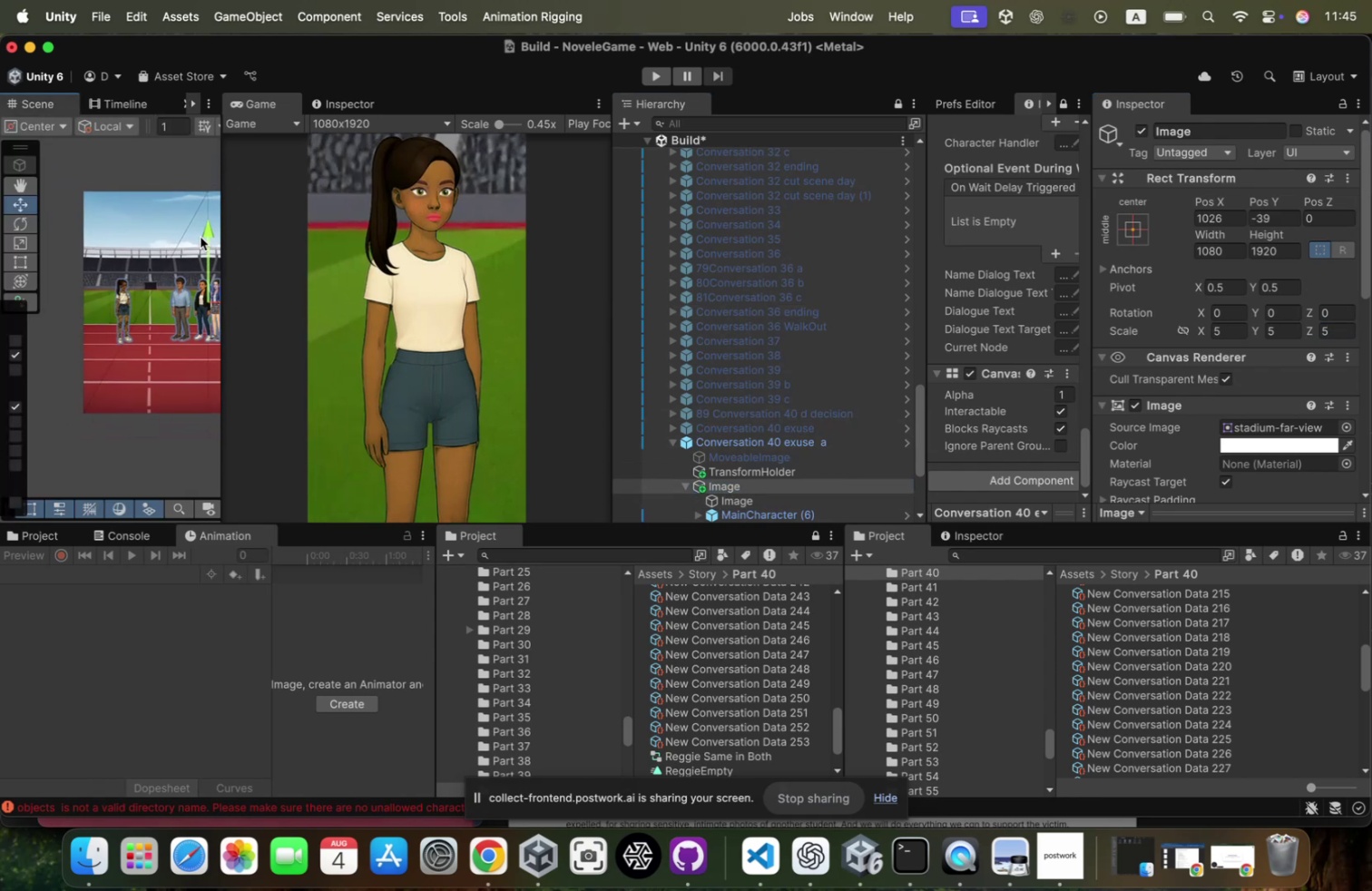 
left_click_drag(start_coordinate=[208, 237], to_coordinate=[205, 244])
 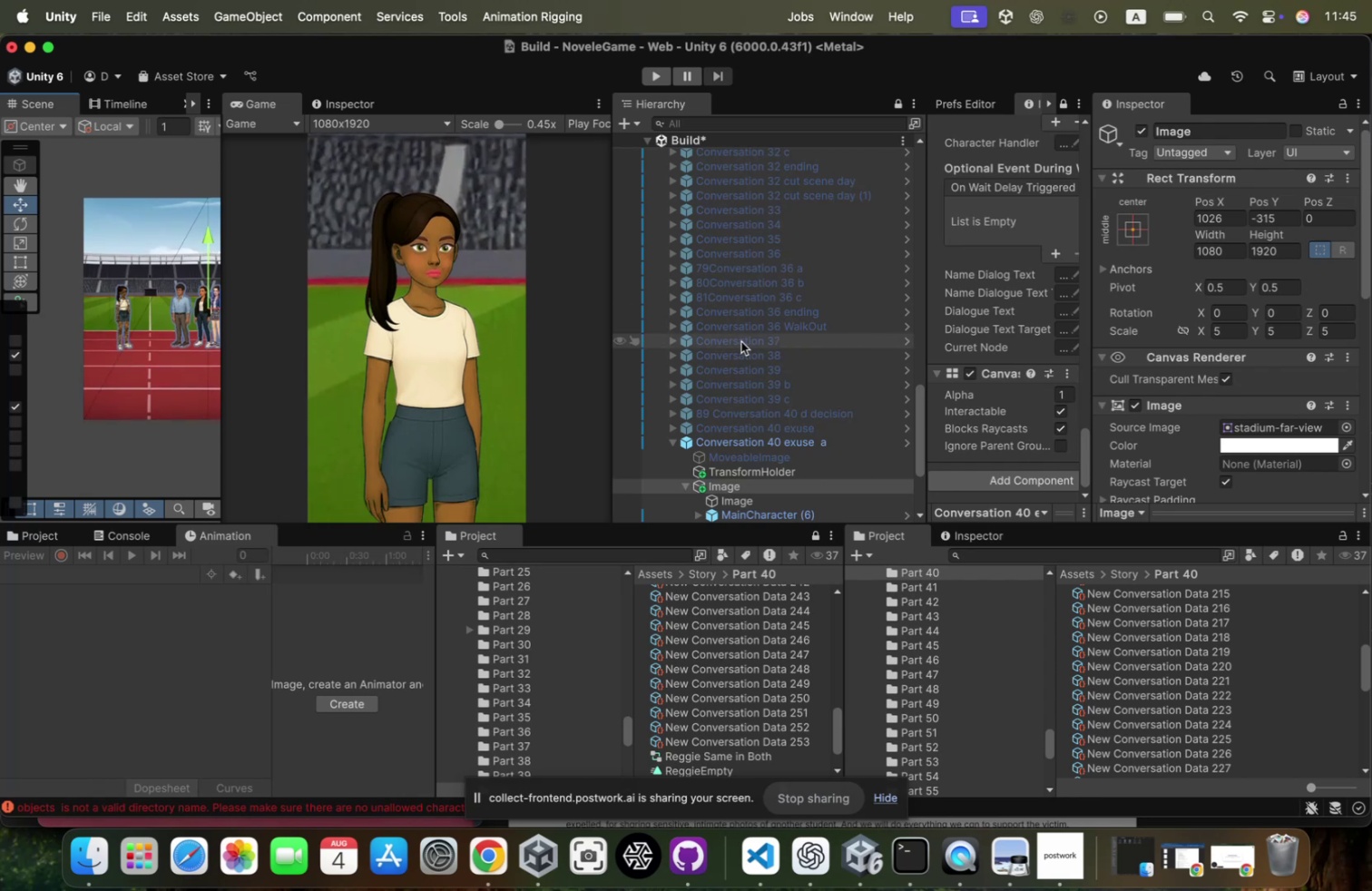 
scroll: coordinate [737, 341], scroll_direction: down, amount: 17.0
 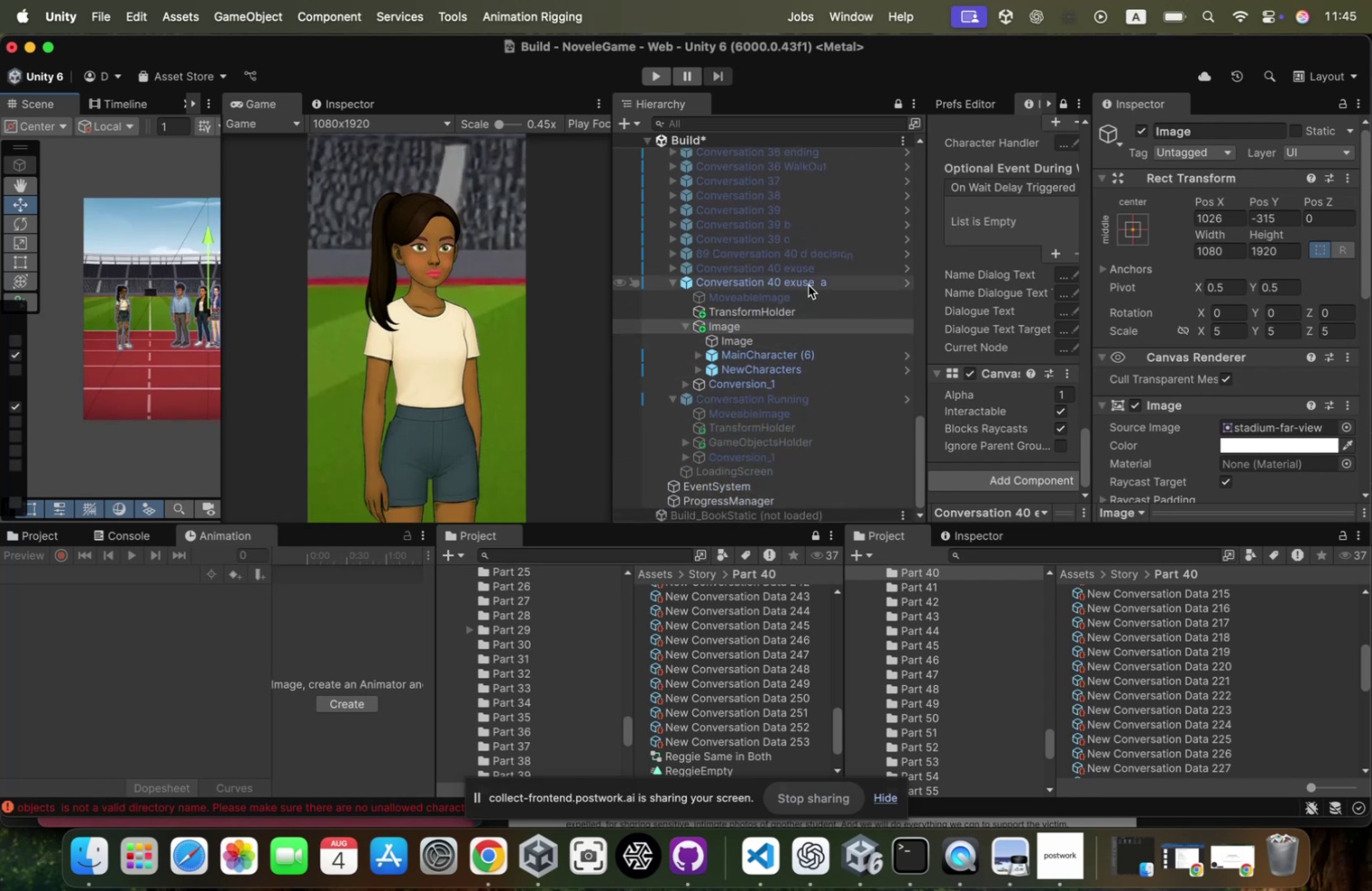 
left_click([808, 285])
 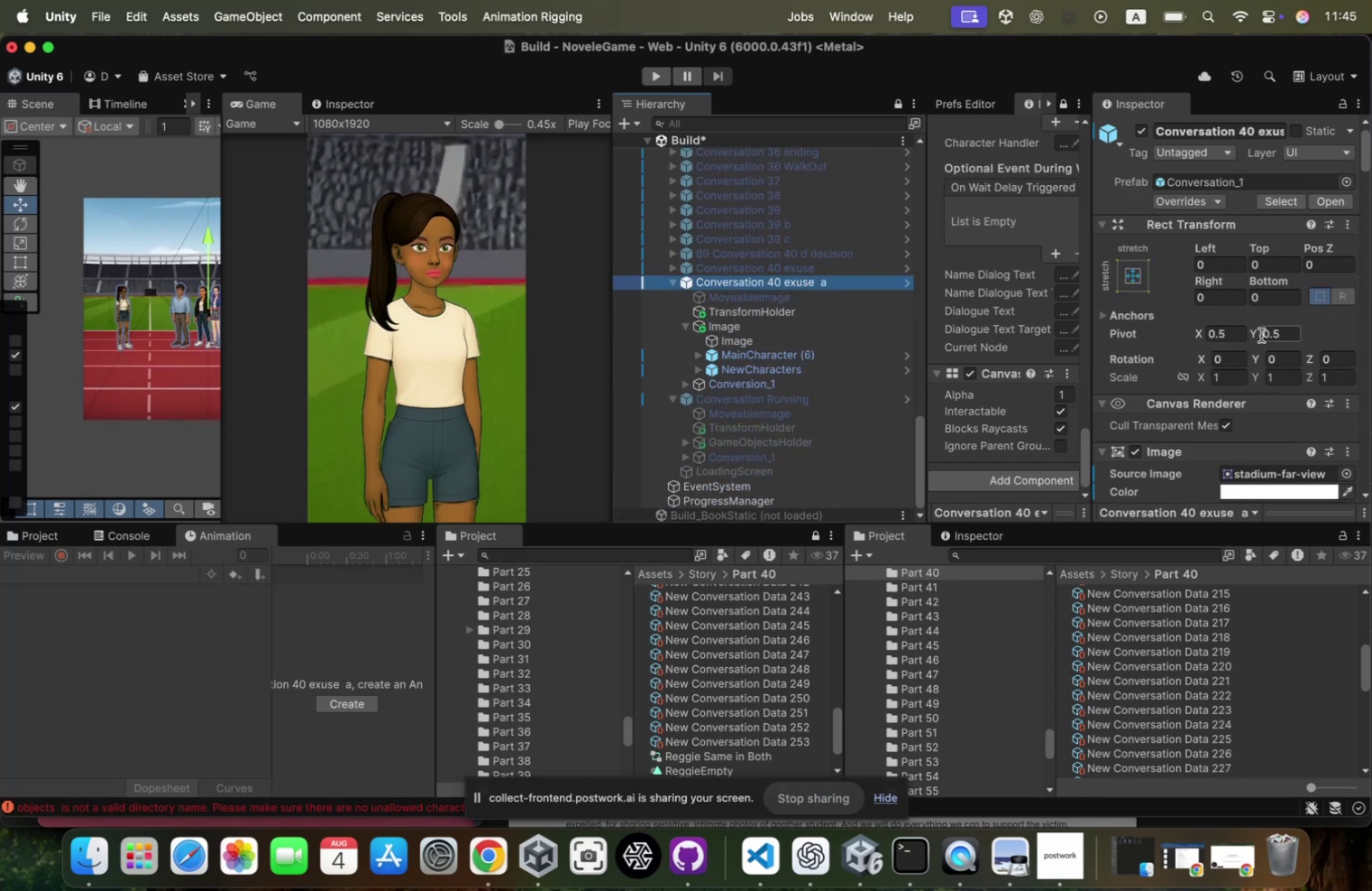 
scroll: coordinate [1261, 335], scroll_direction: down, amount: 51.0
 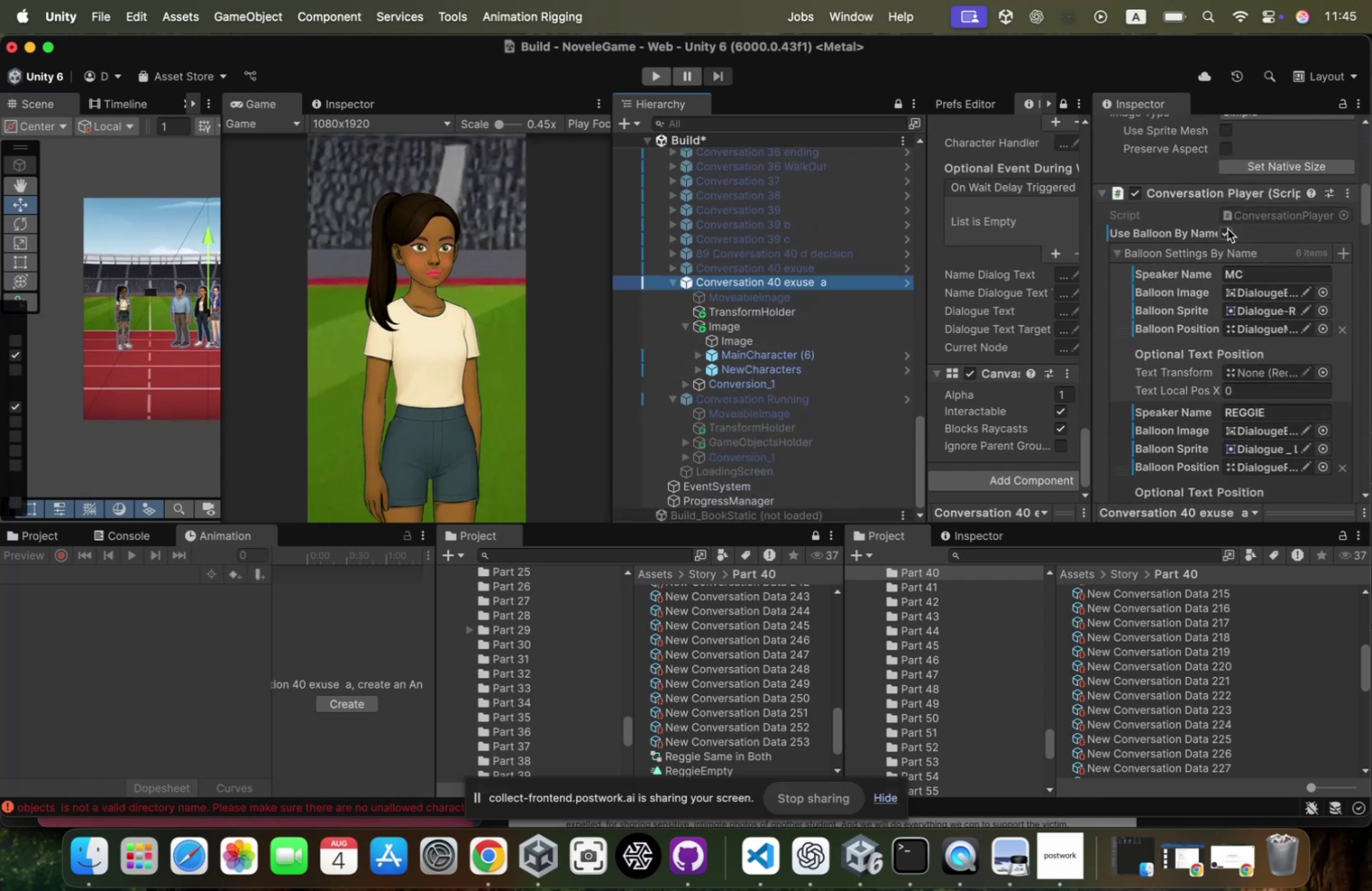 
left_click([1226, 228])
 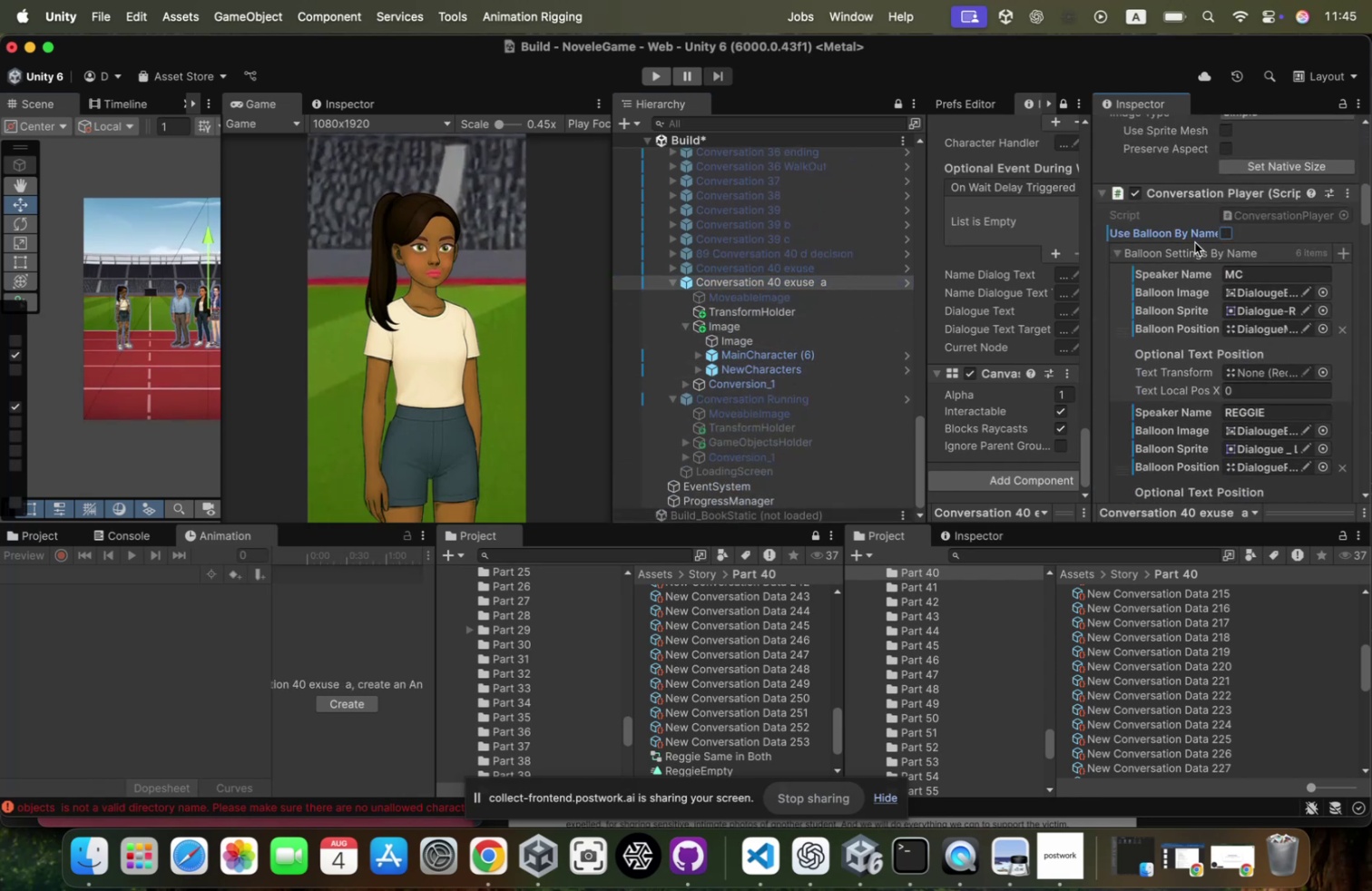 
left_click([1194, 242])
 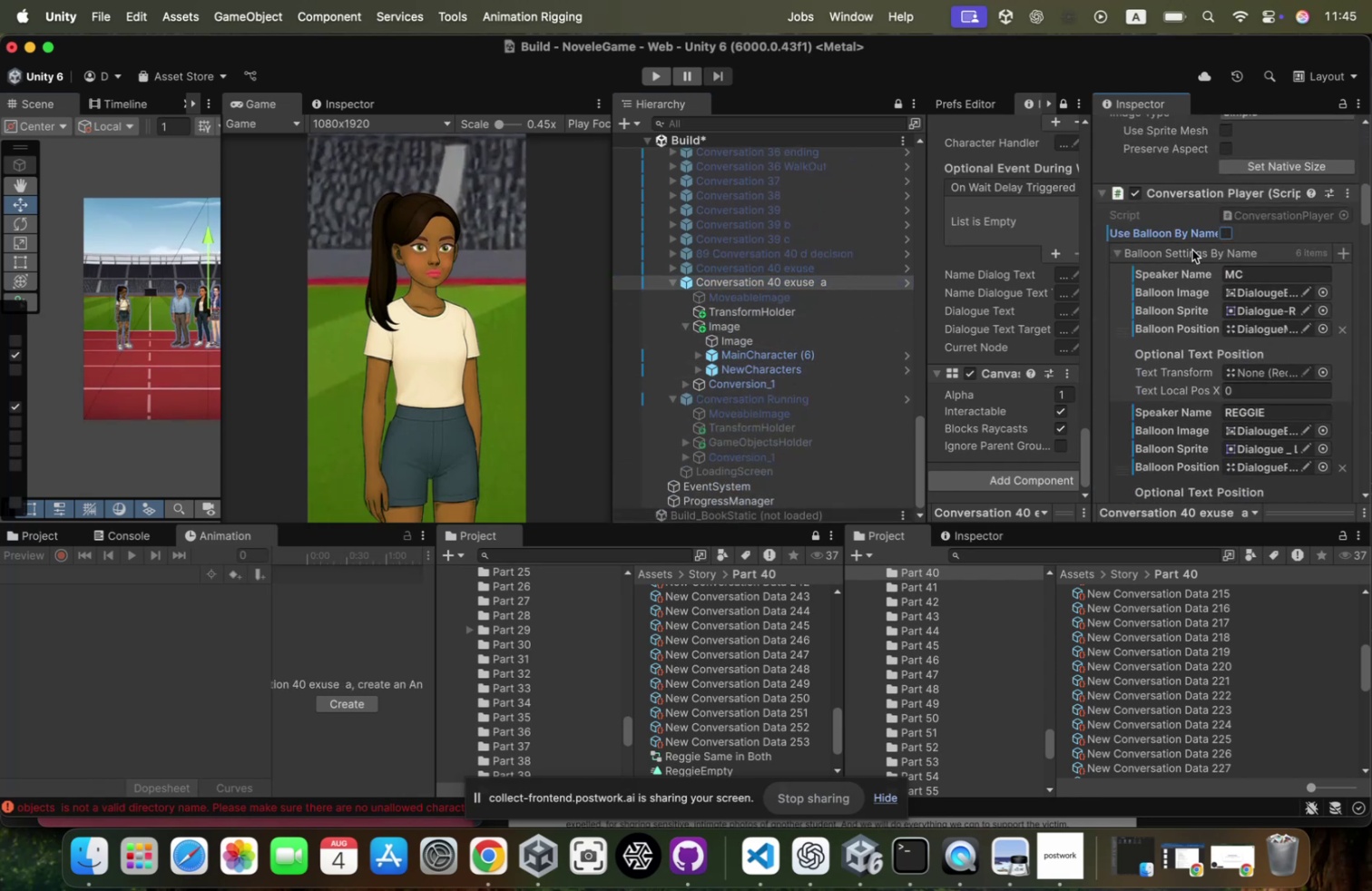 
left_click([1192, 250])
 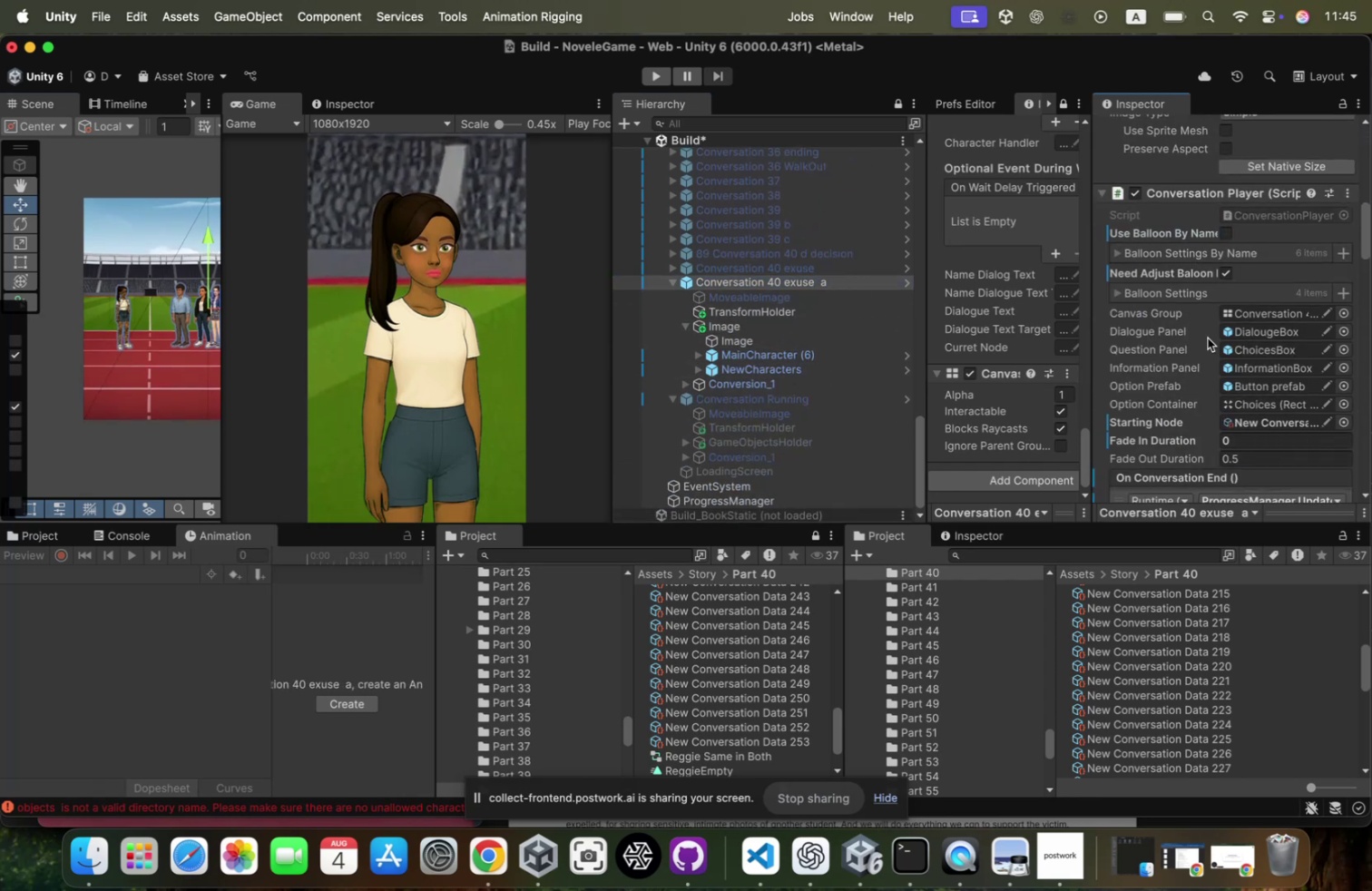 
left_click([1224, 275])
 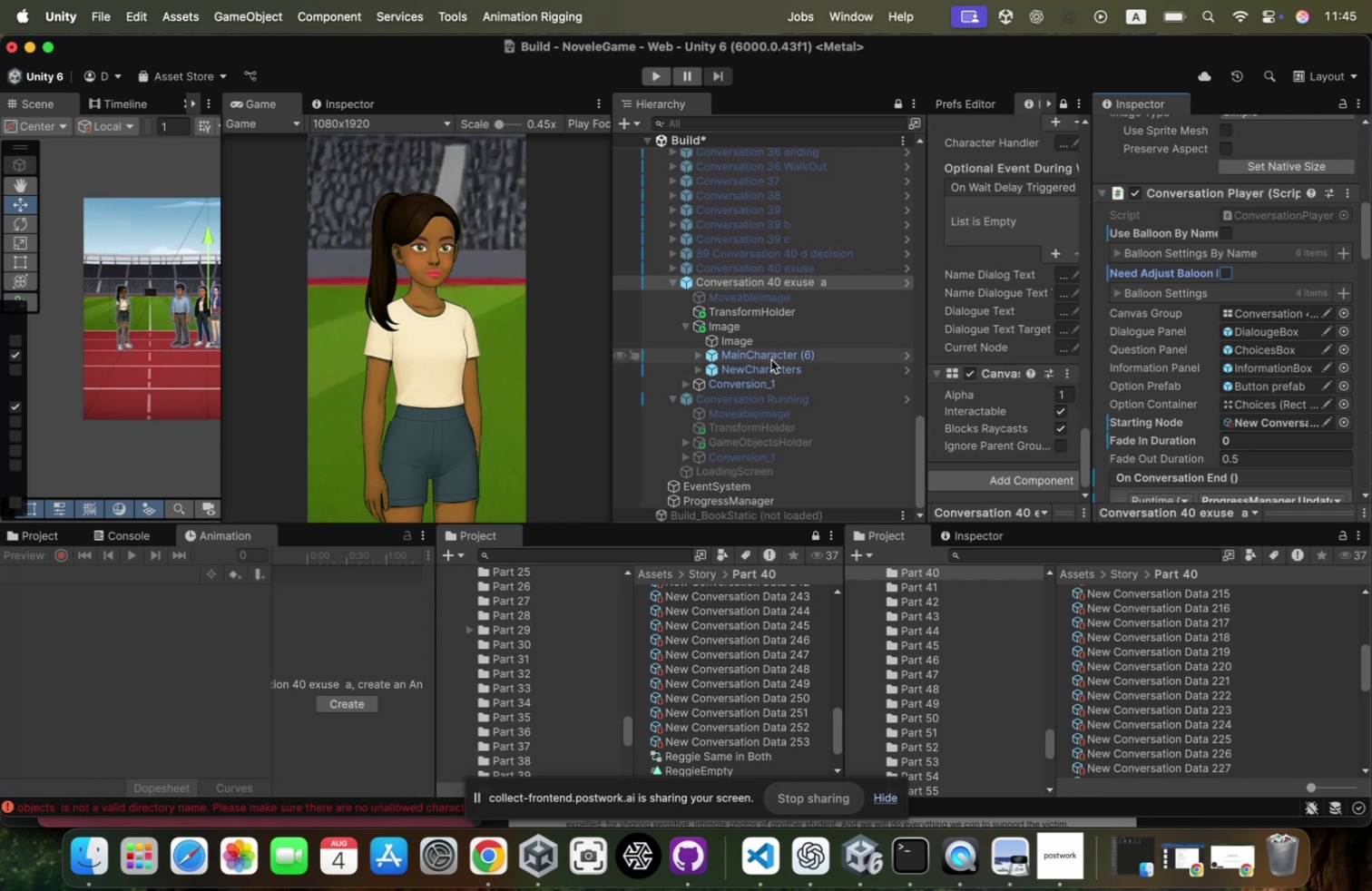 
left_click([1289, 327])
 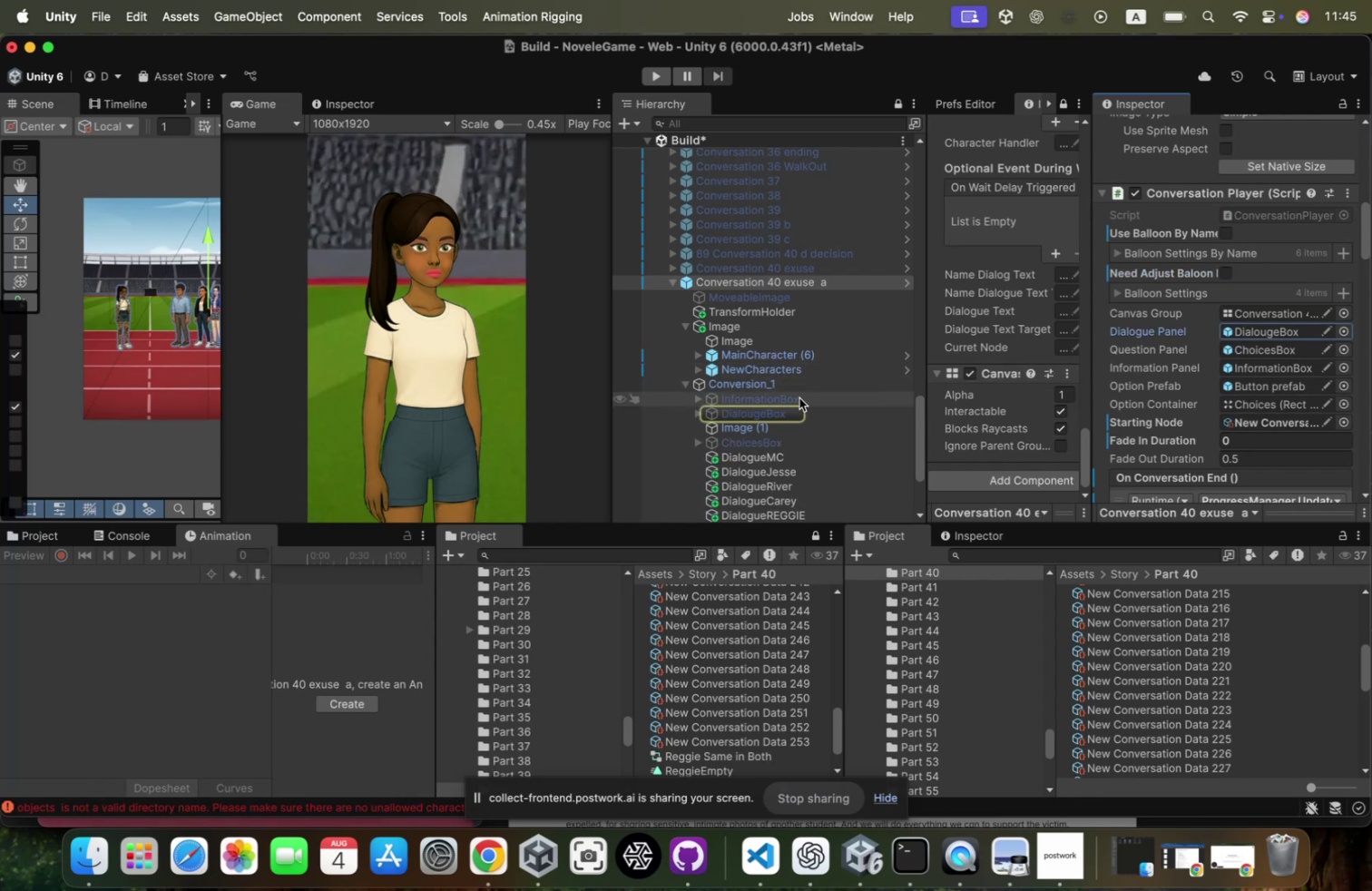 
left_click([796, 409])
 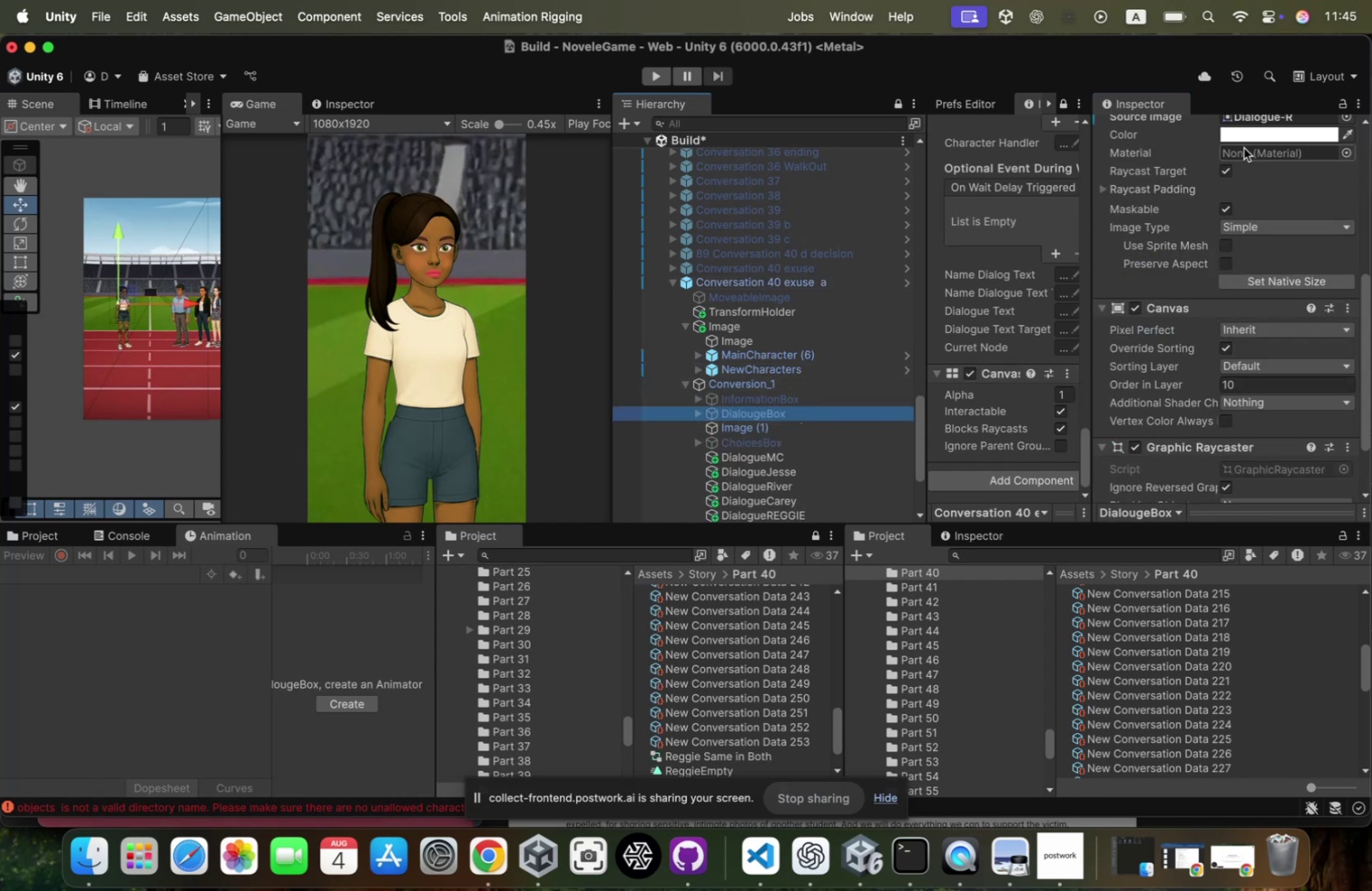 
scroll: coordinate [1226, 141], scroll_direction: up, amount: 67.0
 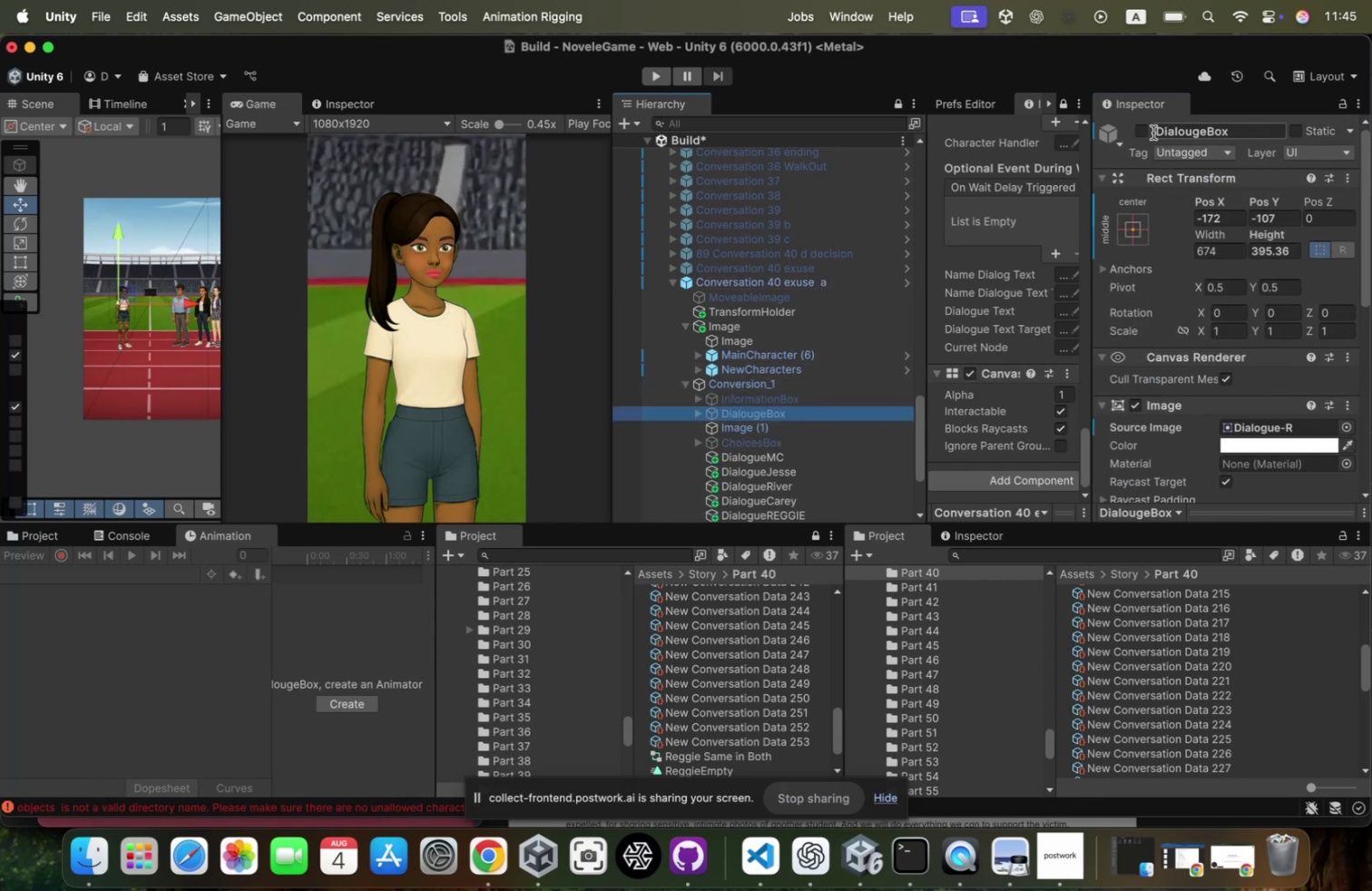 
left_click([1151, 132])
 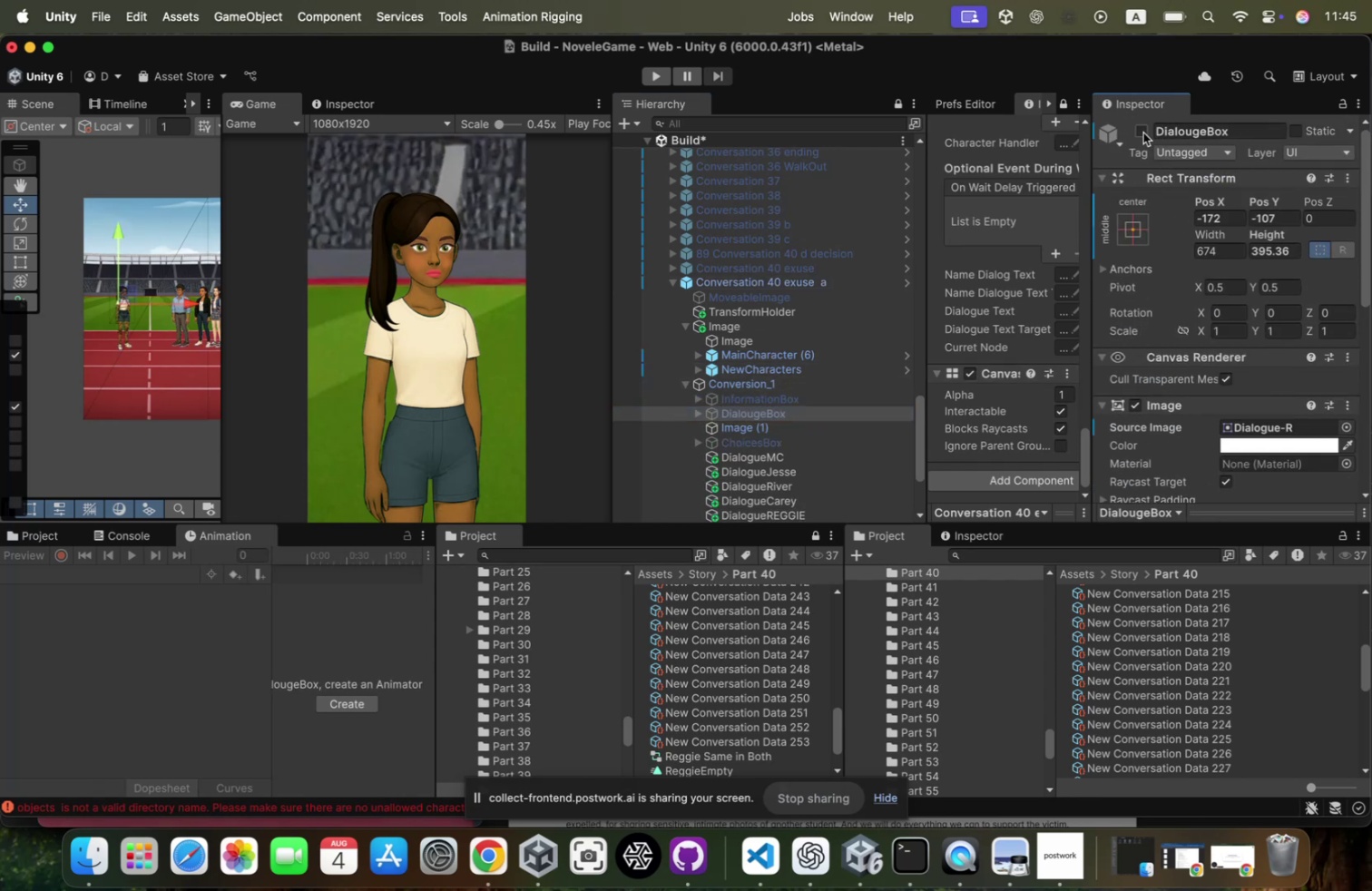 
left_click([1143, 132])
 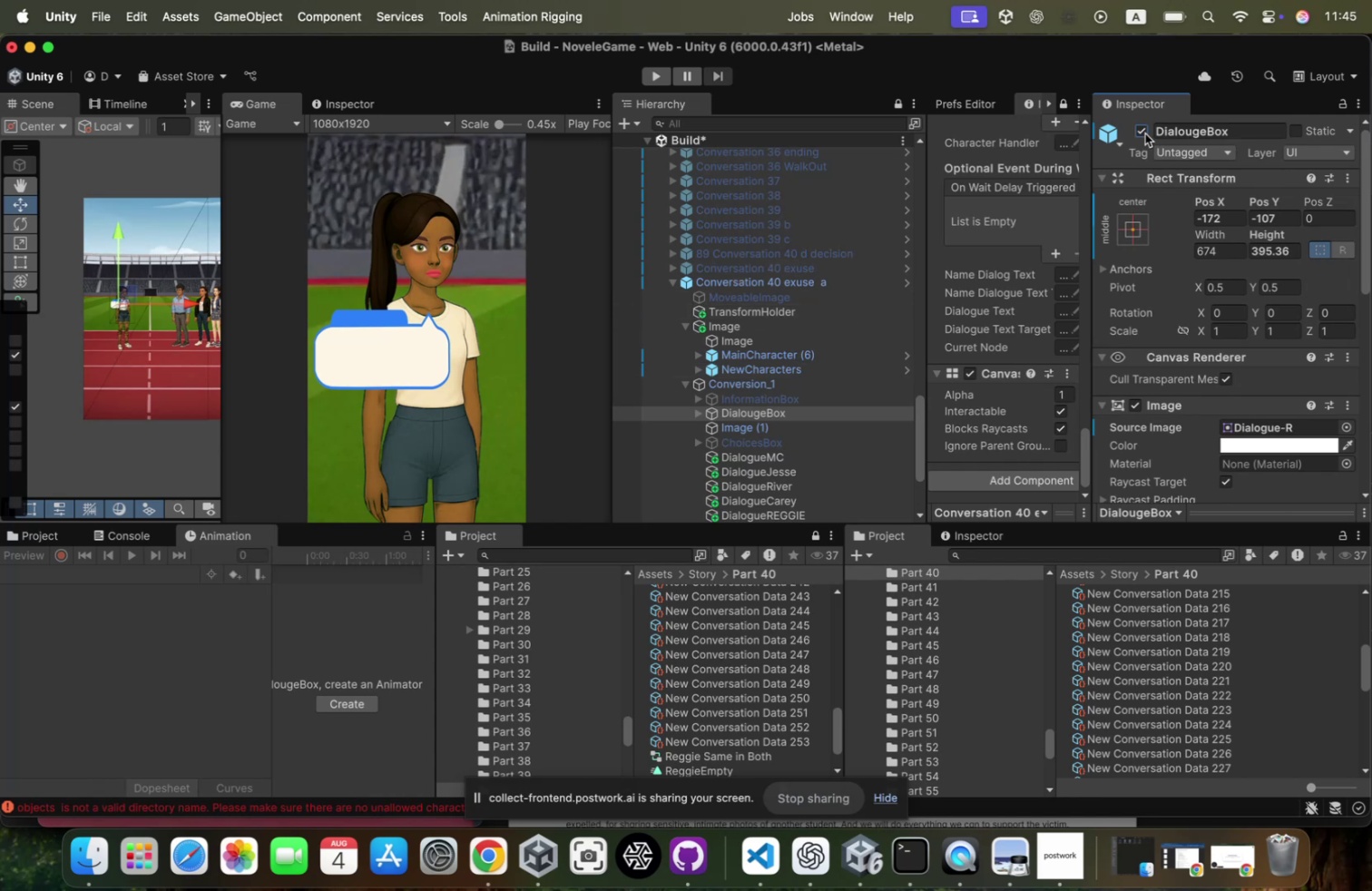 
wait(6.74)
 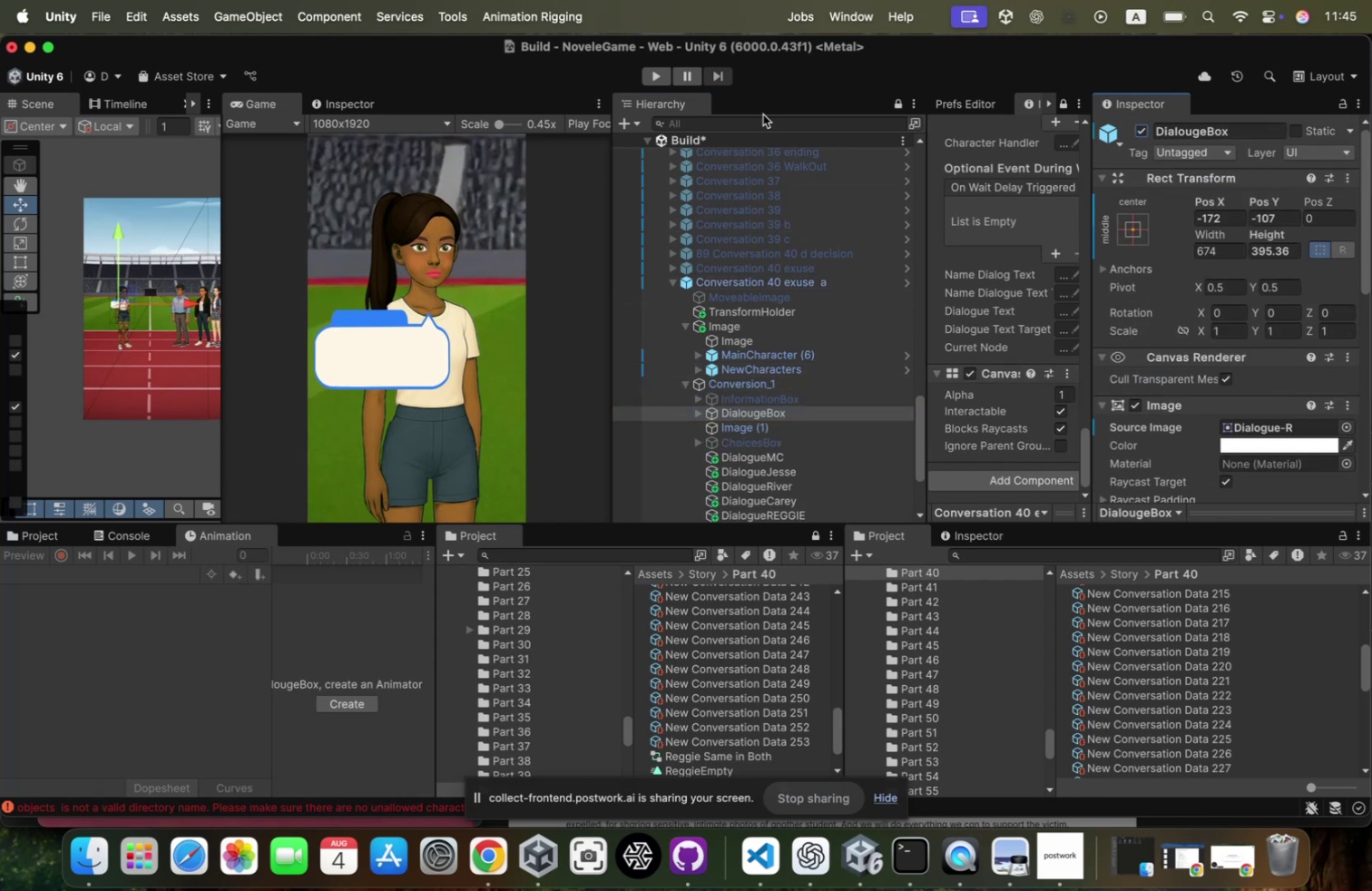 
left_click([767, 279])
 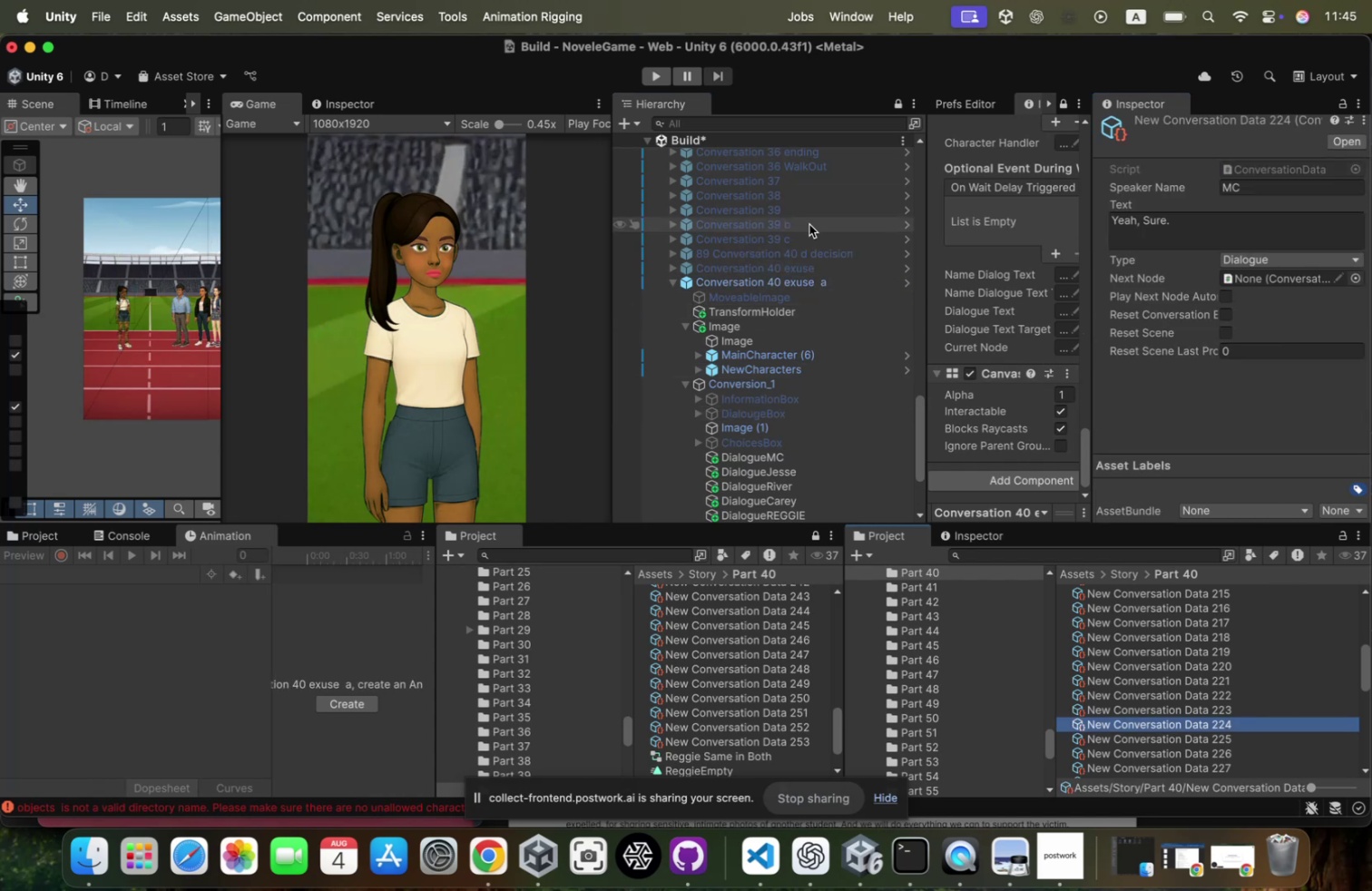 
left_click([811, 285])
 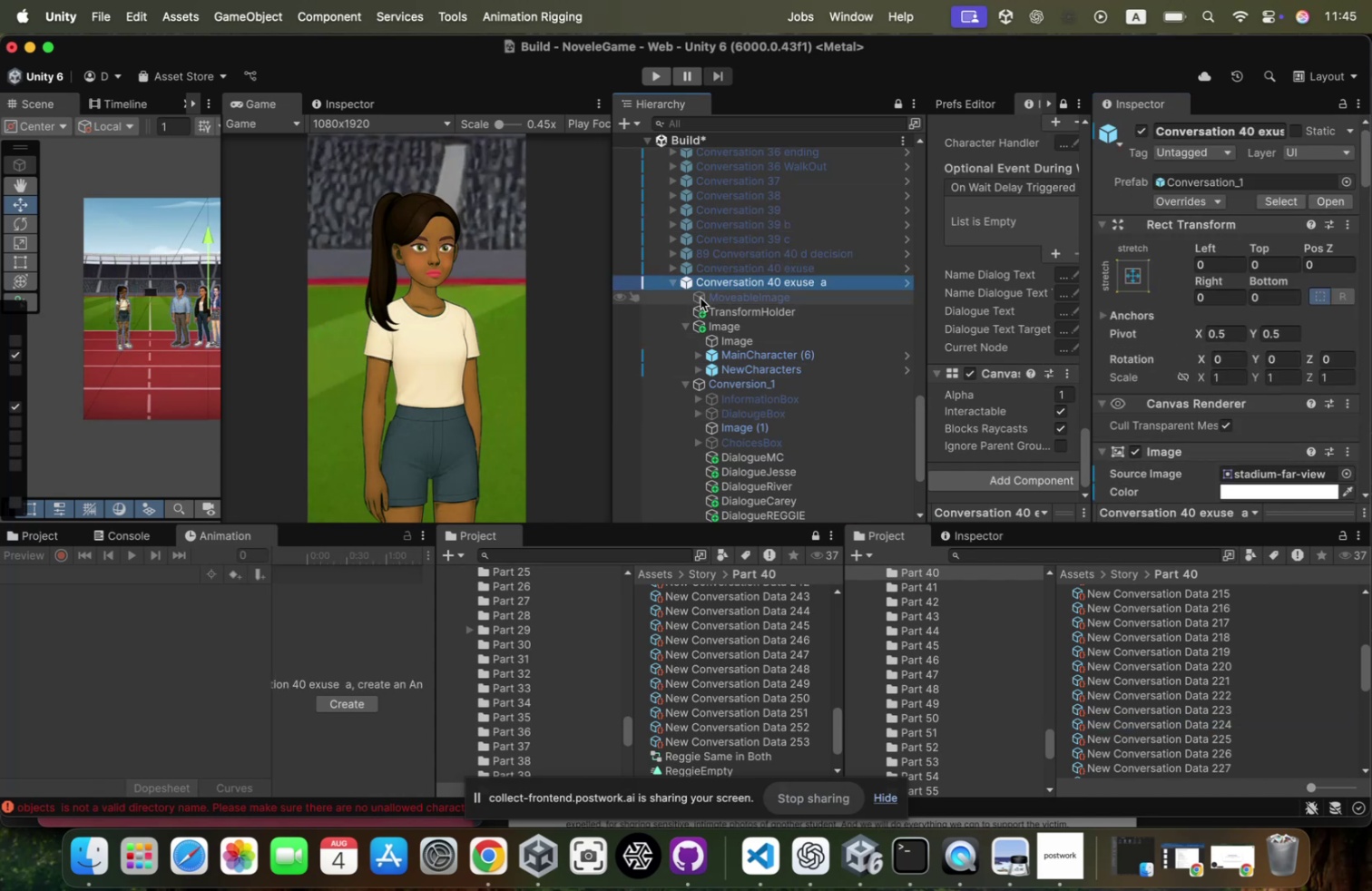 
key(ArrowLeft)
 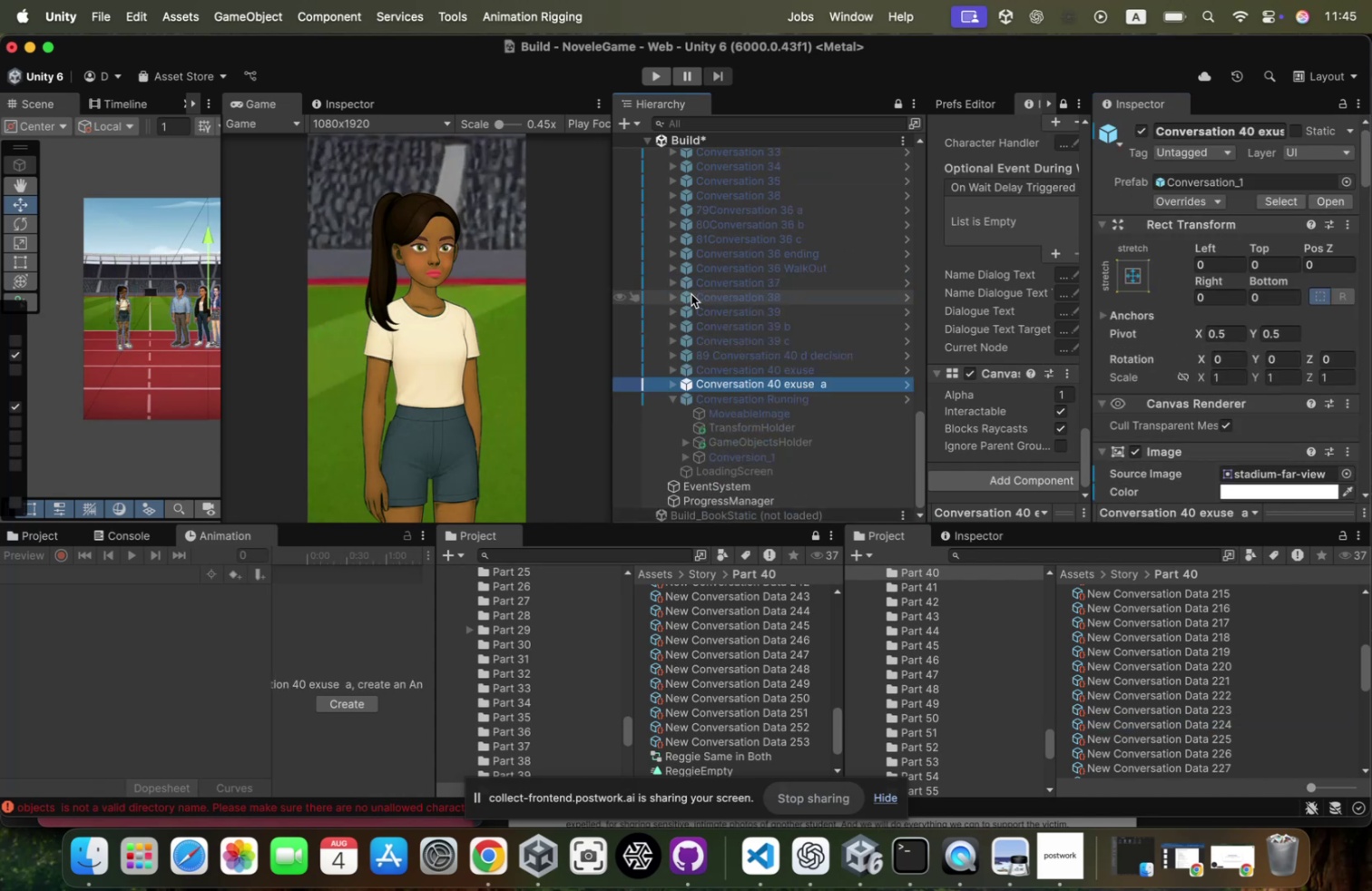 
key(ArrowDown)
 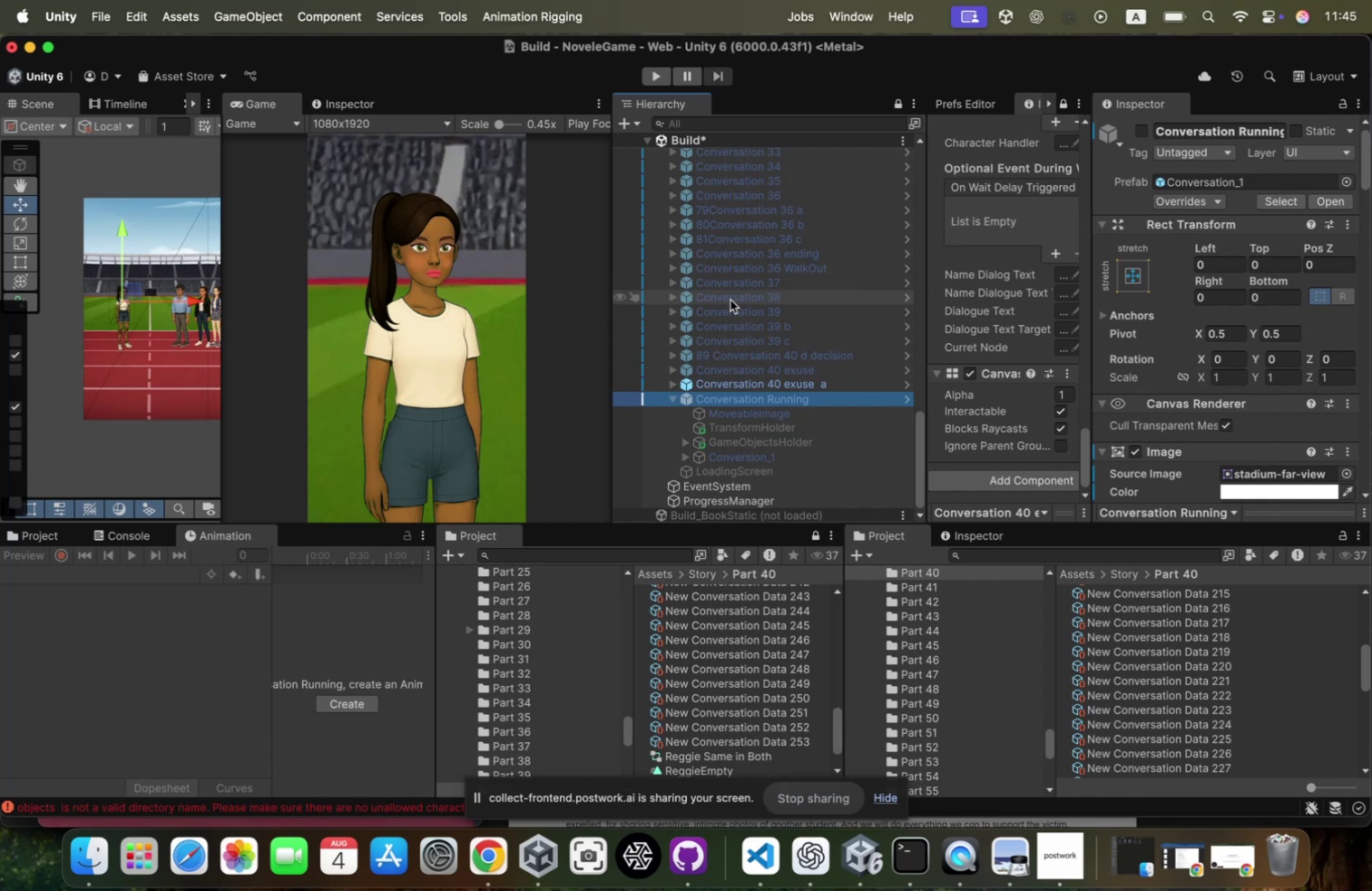 
left_click([808, 381])
 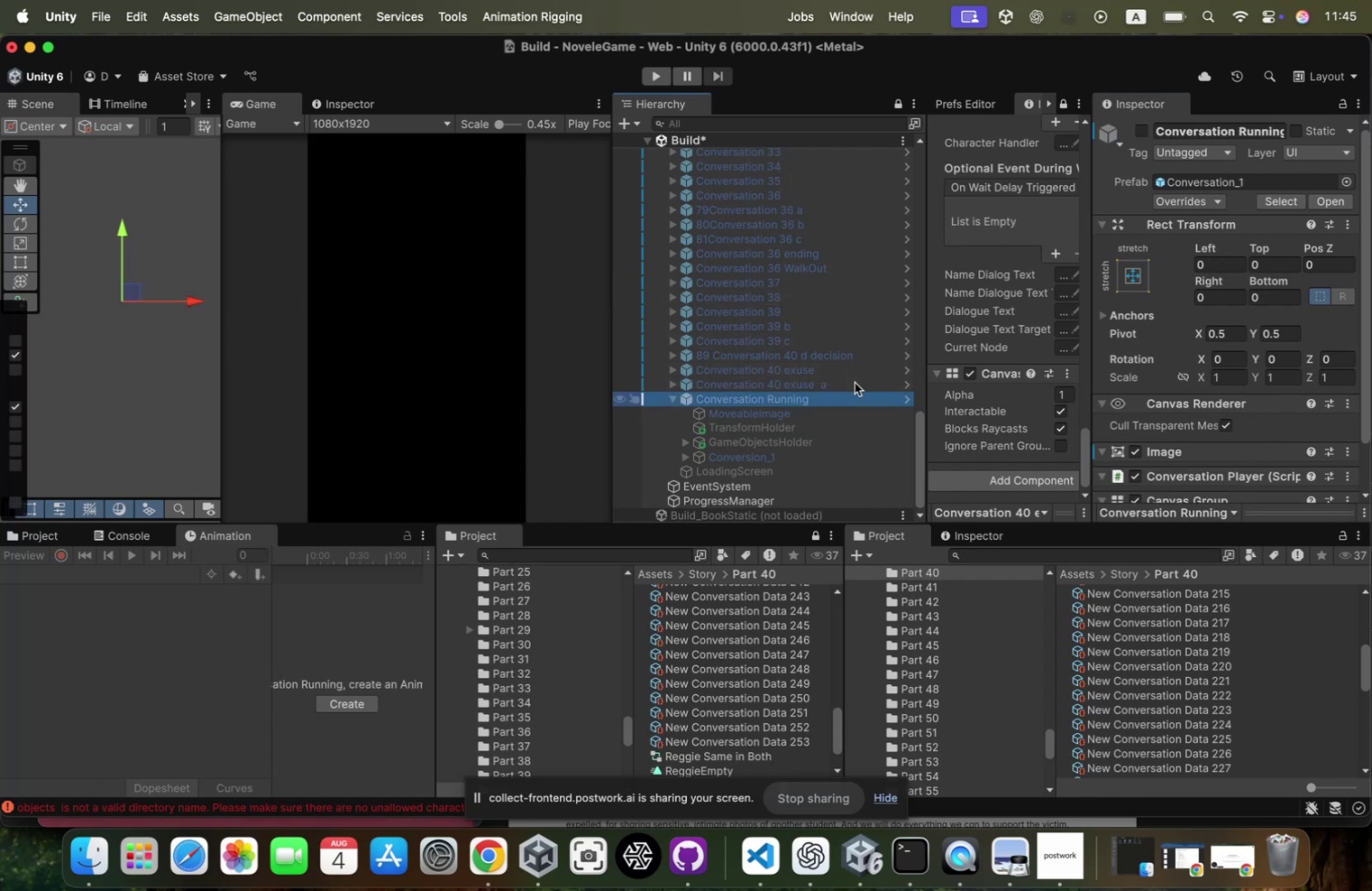 
left_click([1137, 135])
 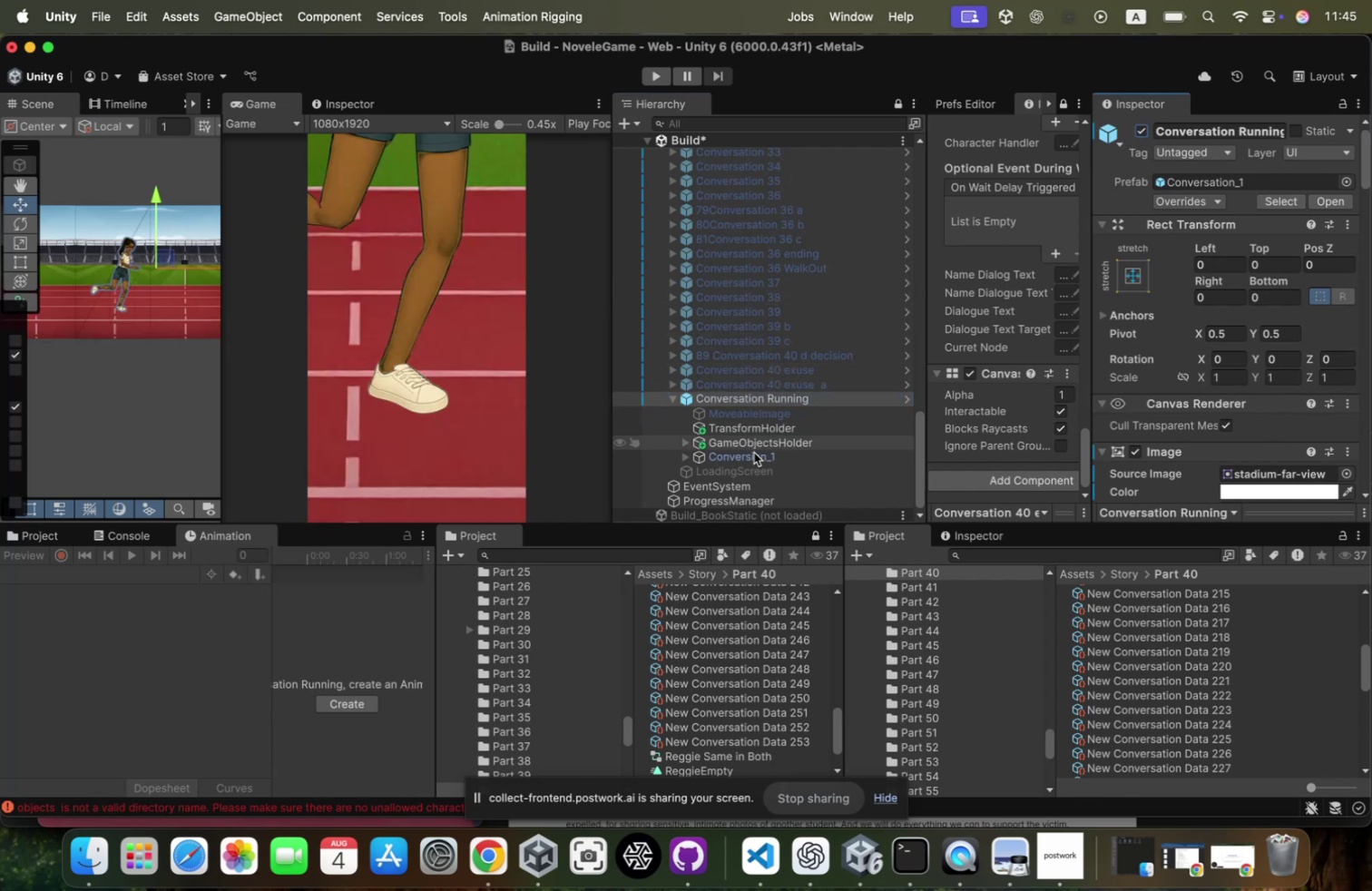 
left_click([769, 432])
 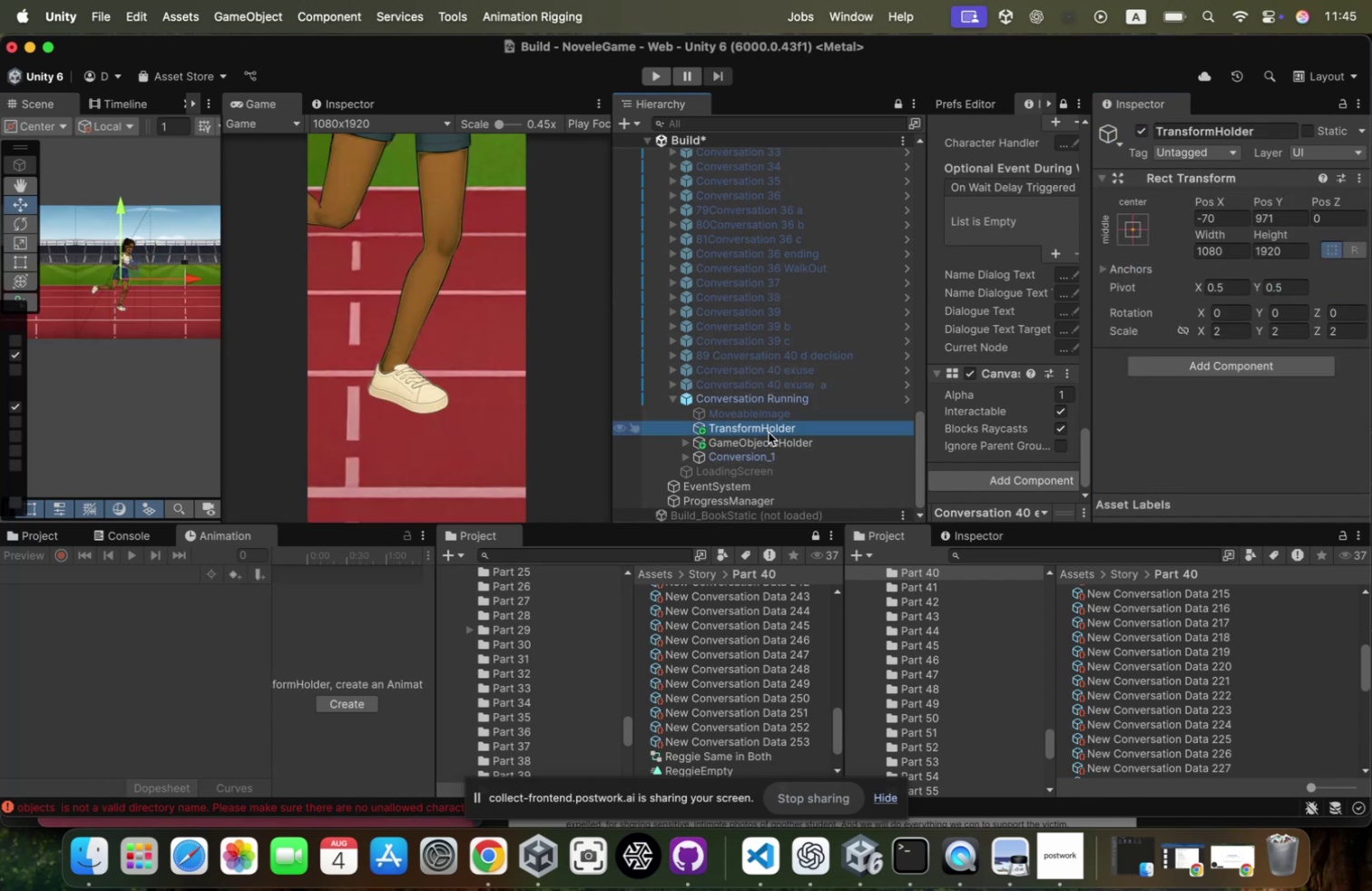 
key(ArrowDown)
 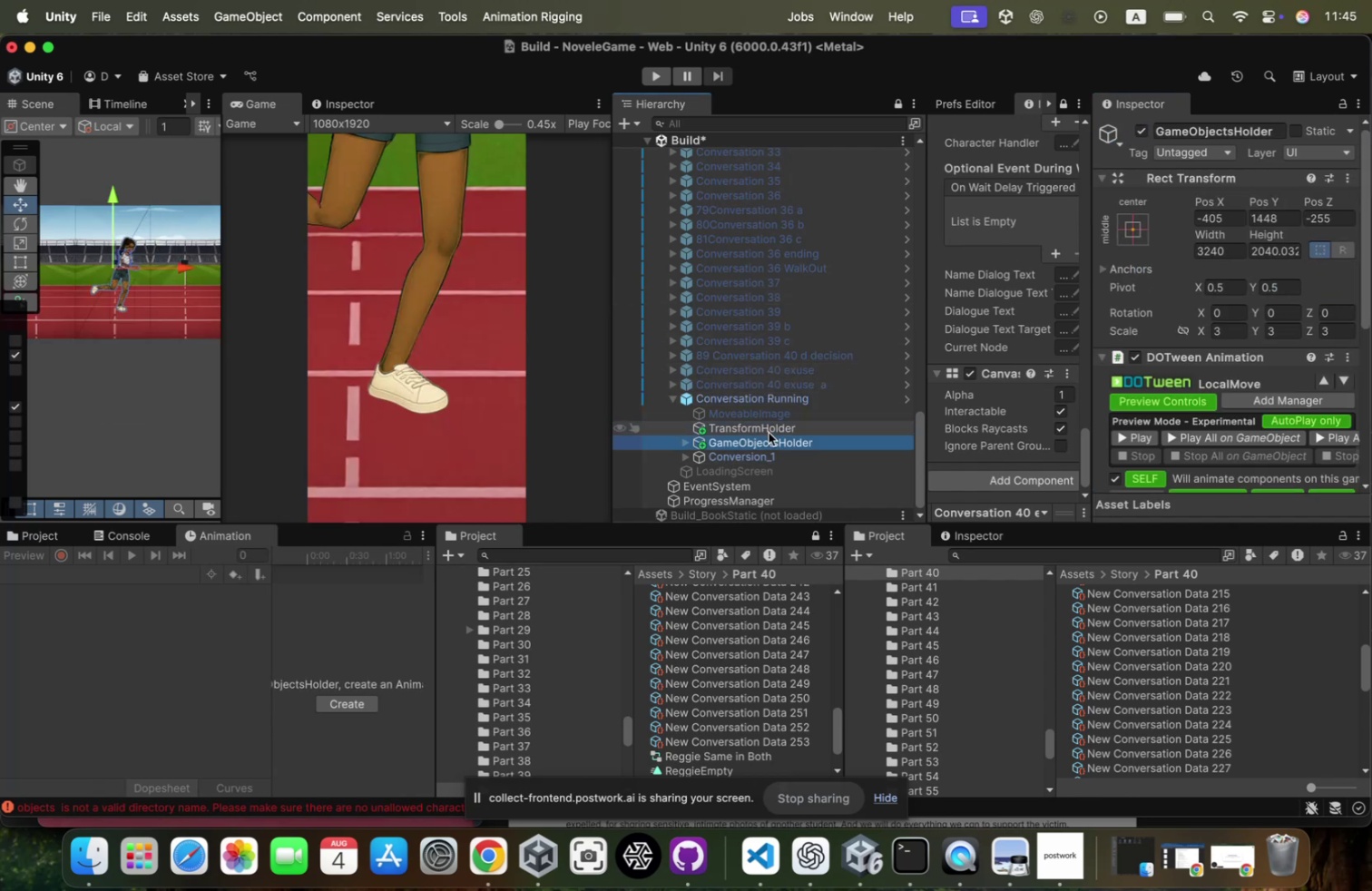 
key(ArrowRight)
 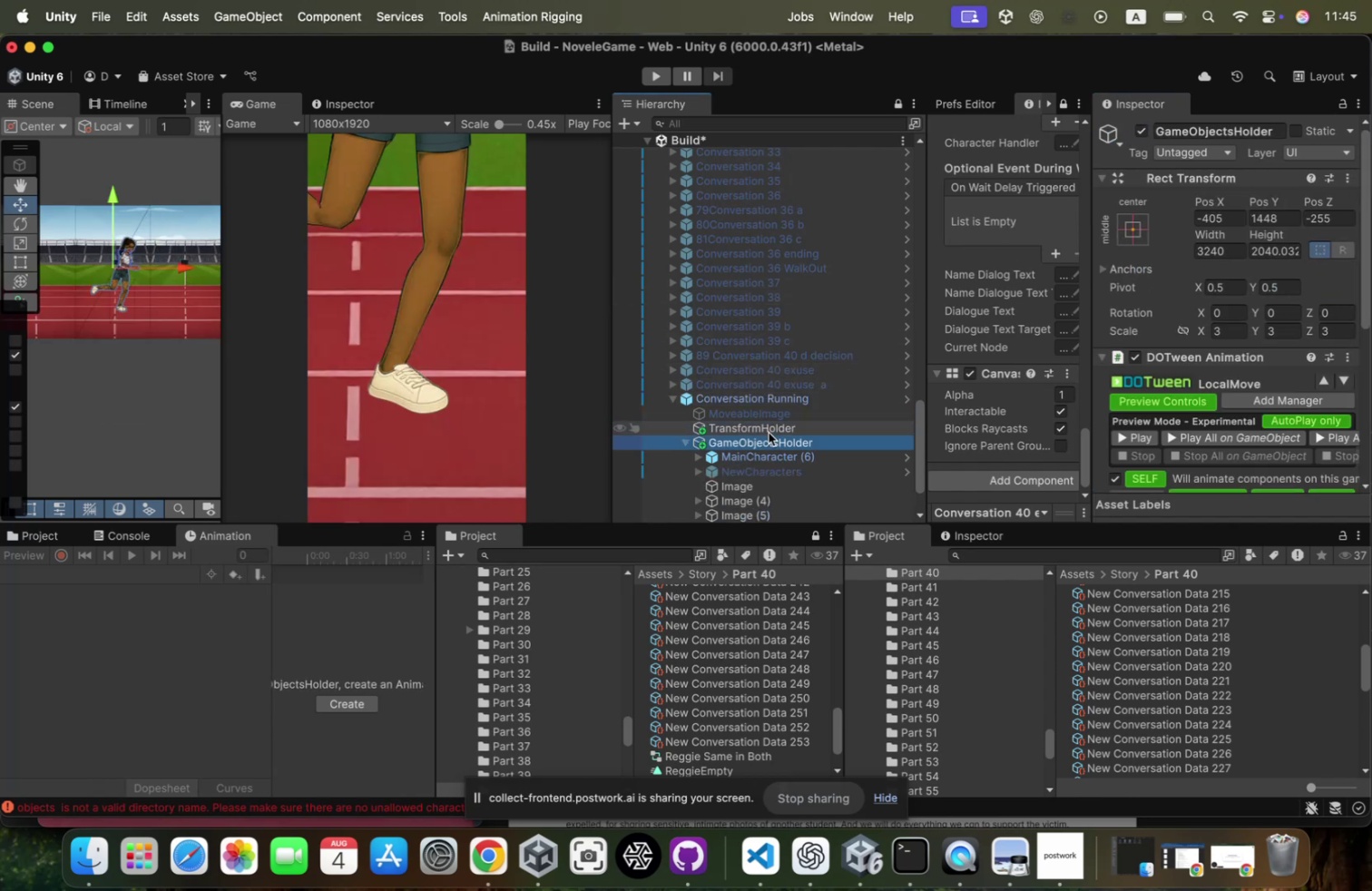 
key(ArrowDown)
 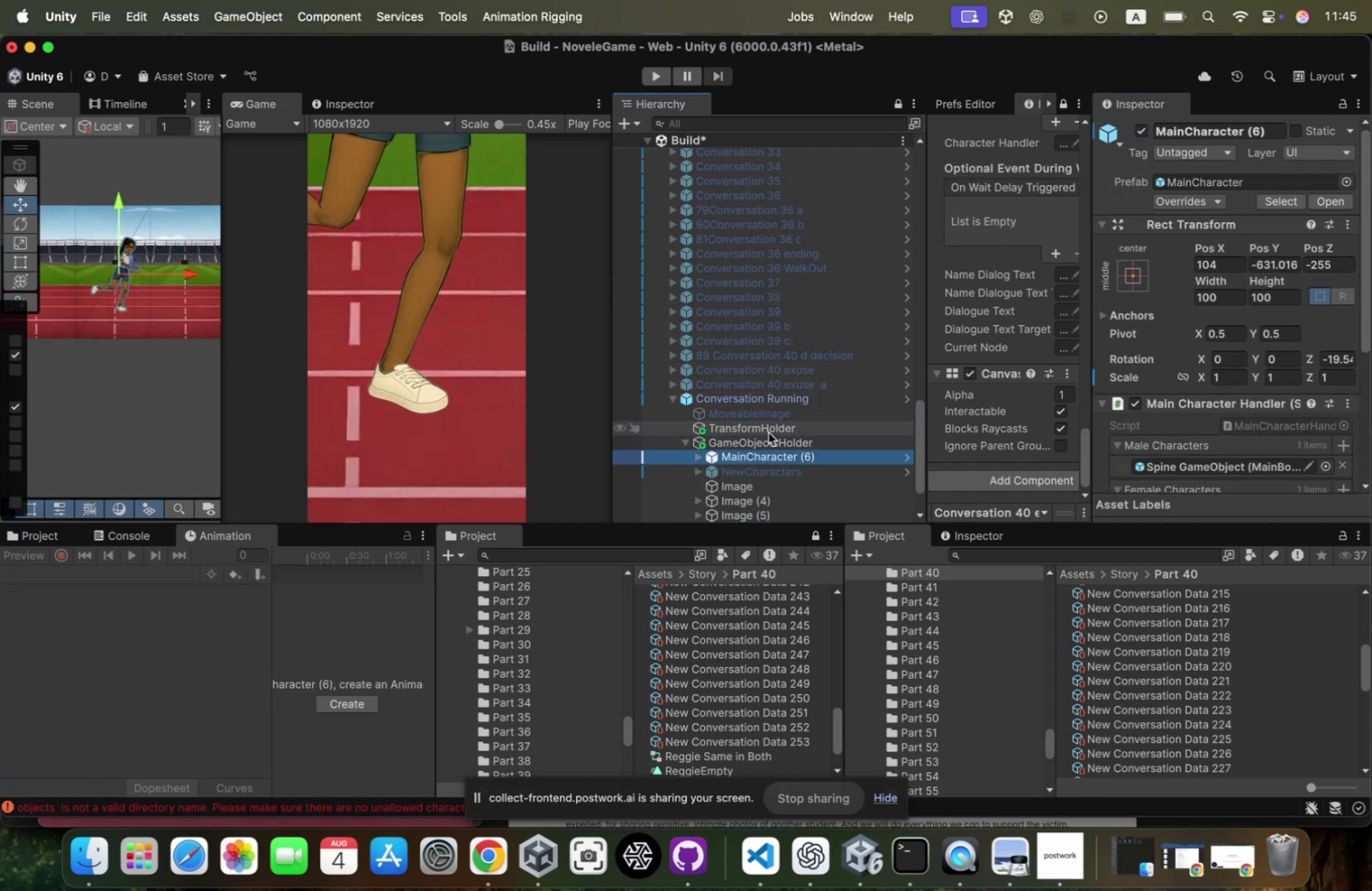 
key(ArrowDown)
 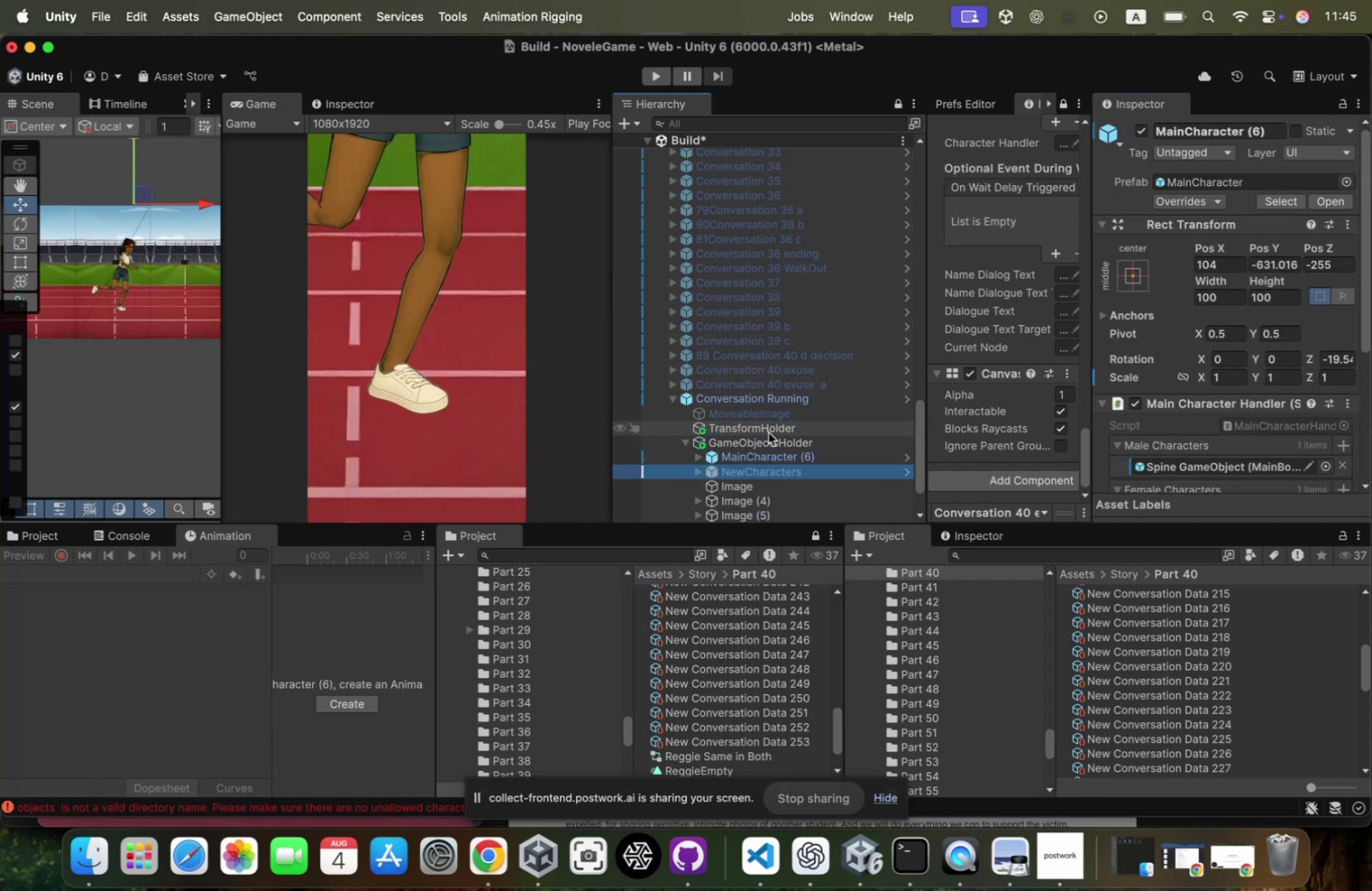 
key(ArrowDown)
 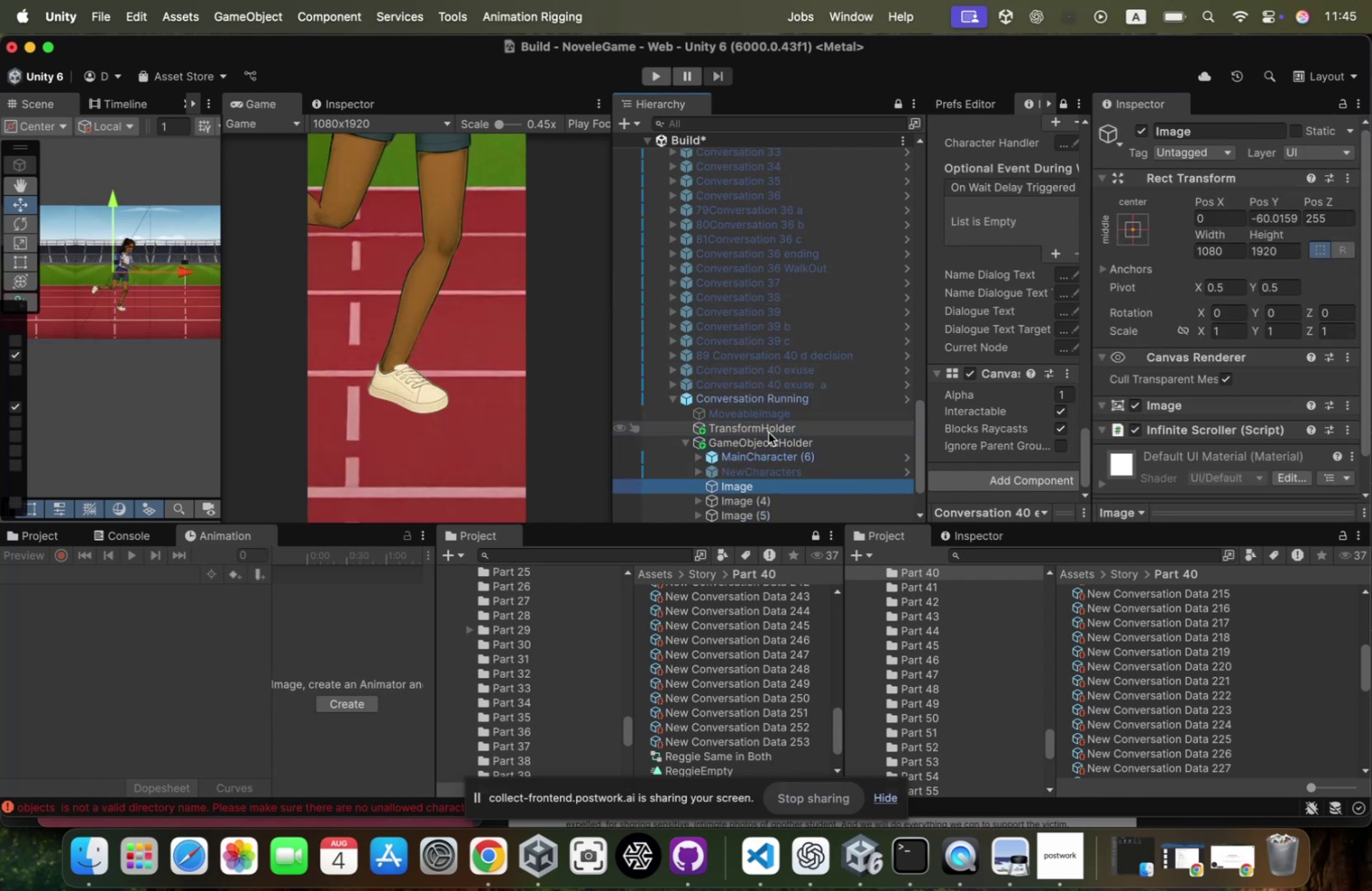 
key(ArrowDown)
 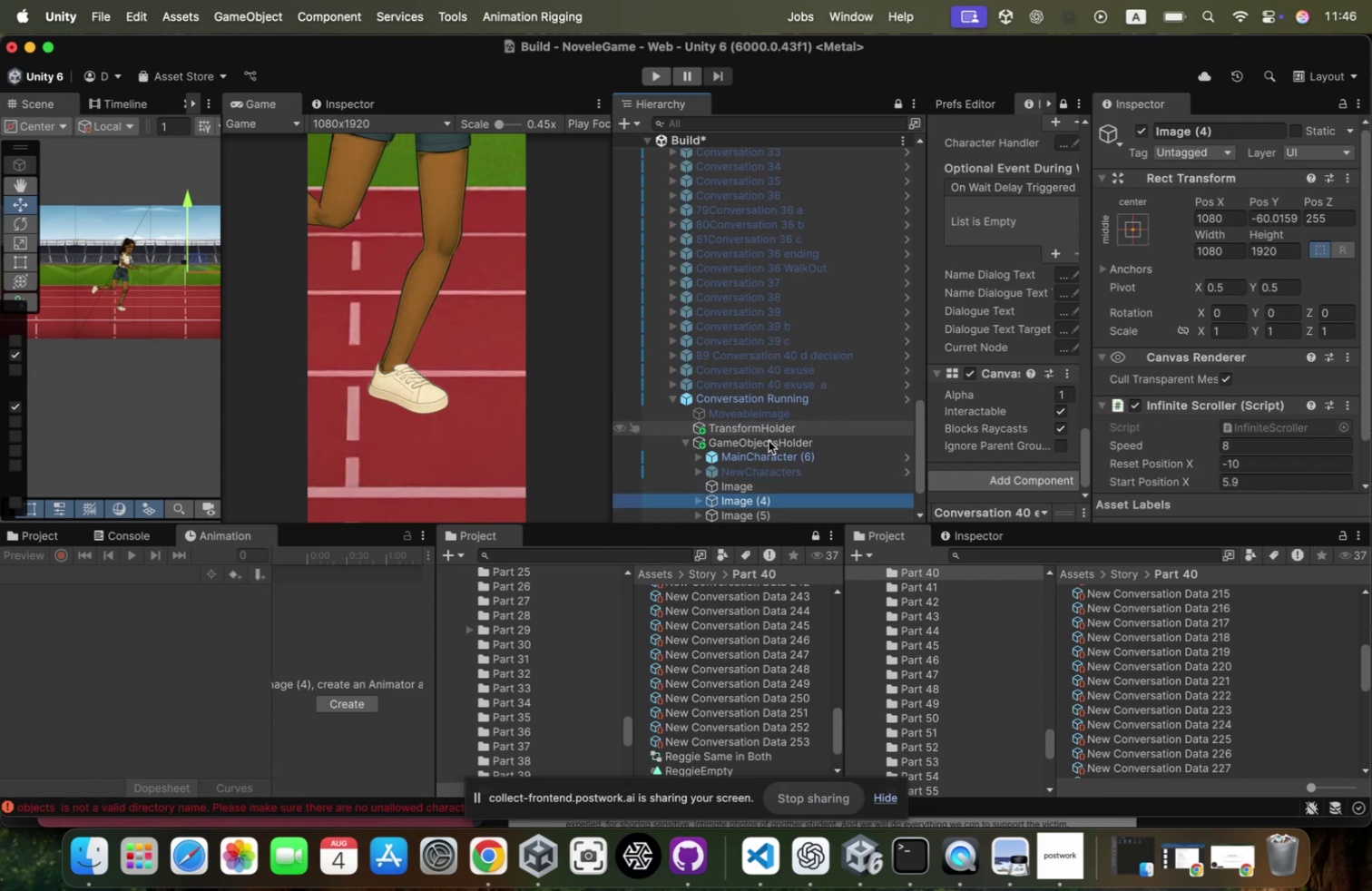 
scroll: coordinate [1235, 409], scroll_direction: down, amount: 21.0
 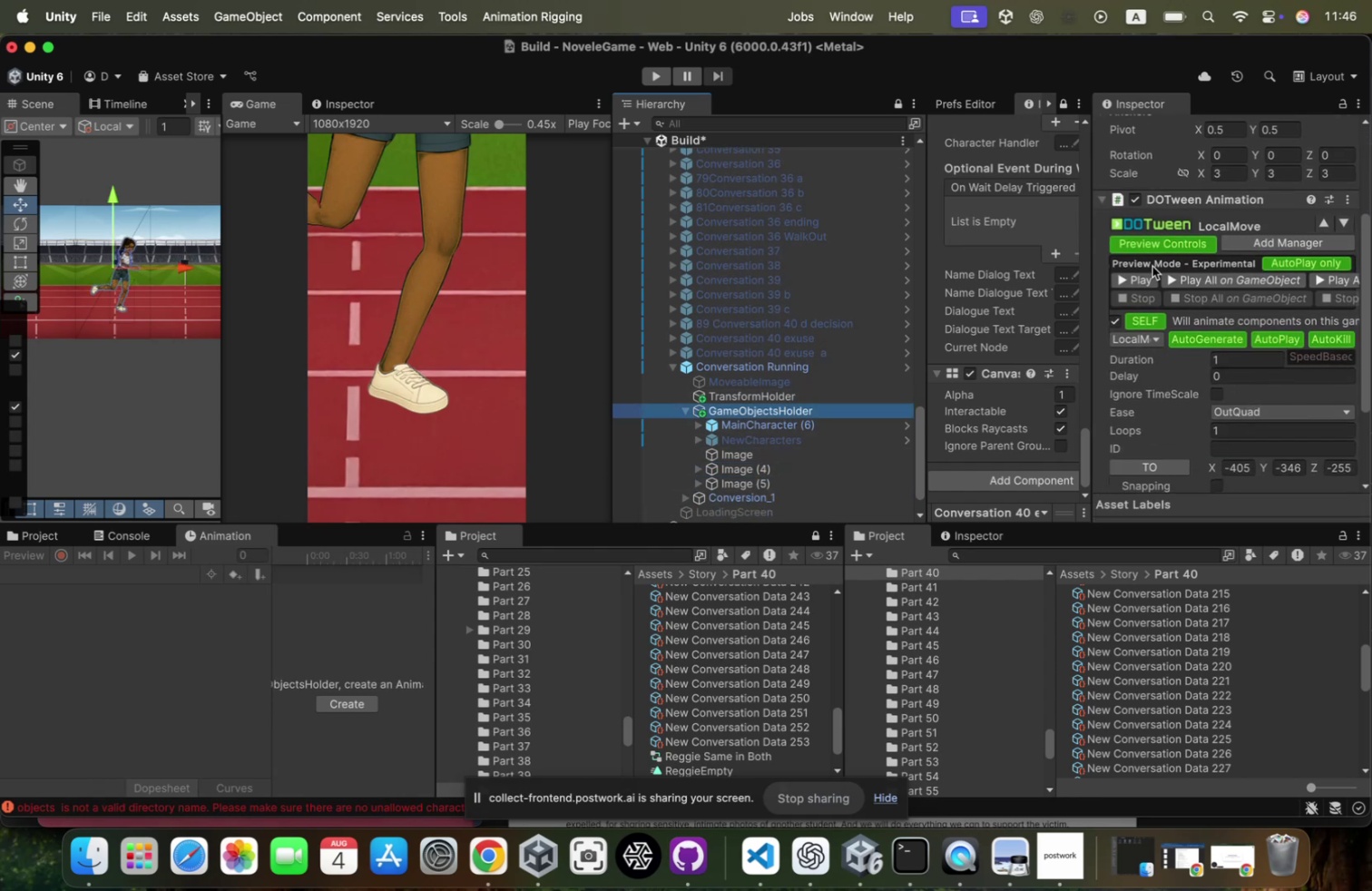 
left_click([1142, 279])
 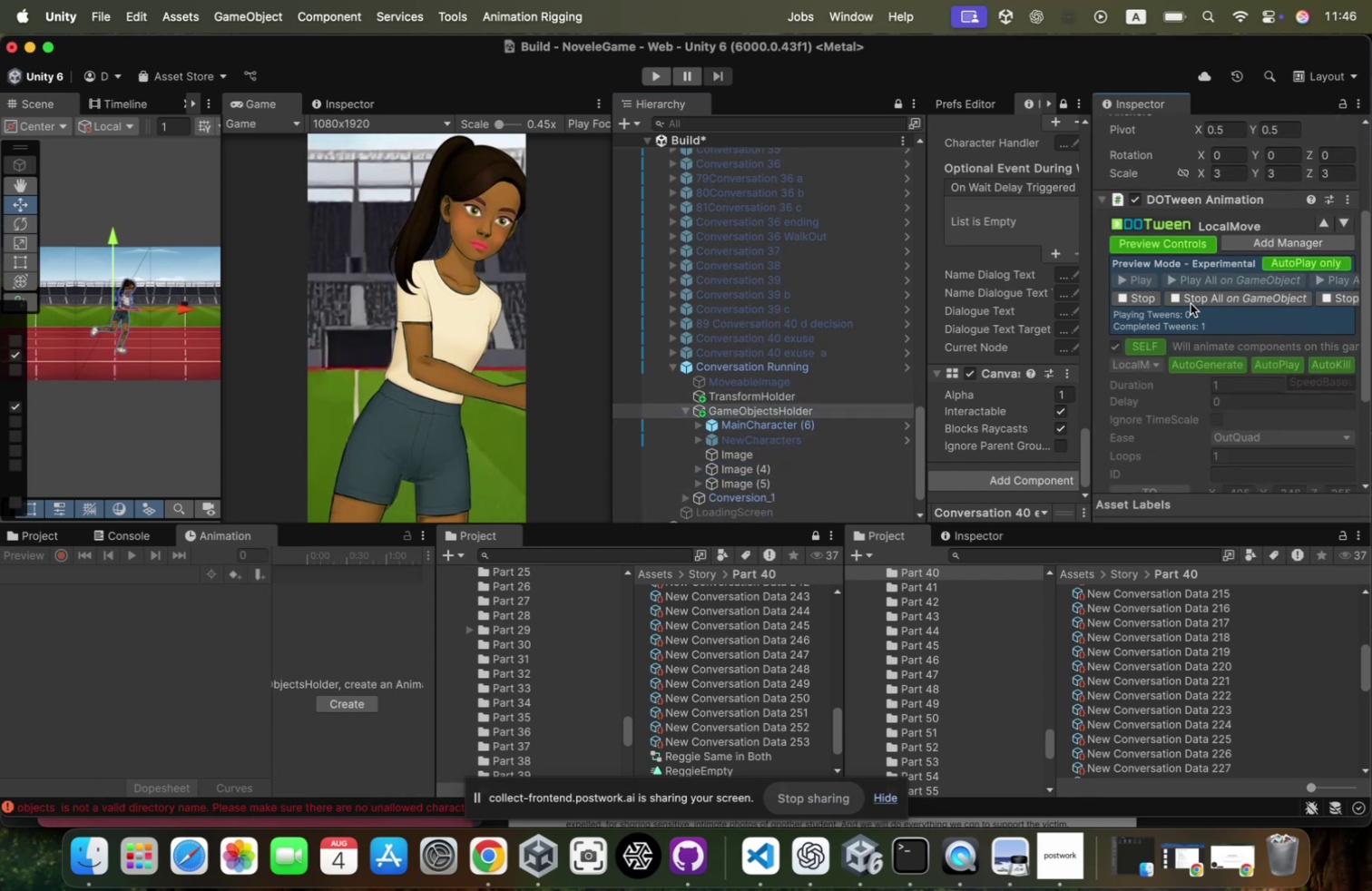 
left_click([1150, 306])
 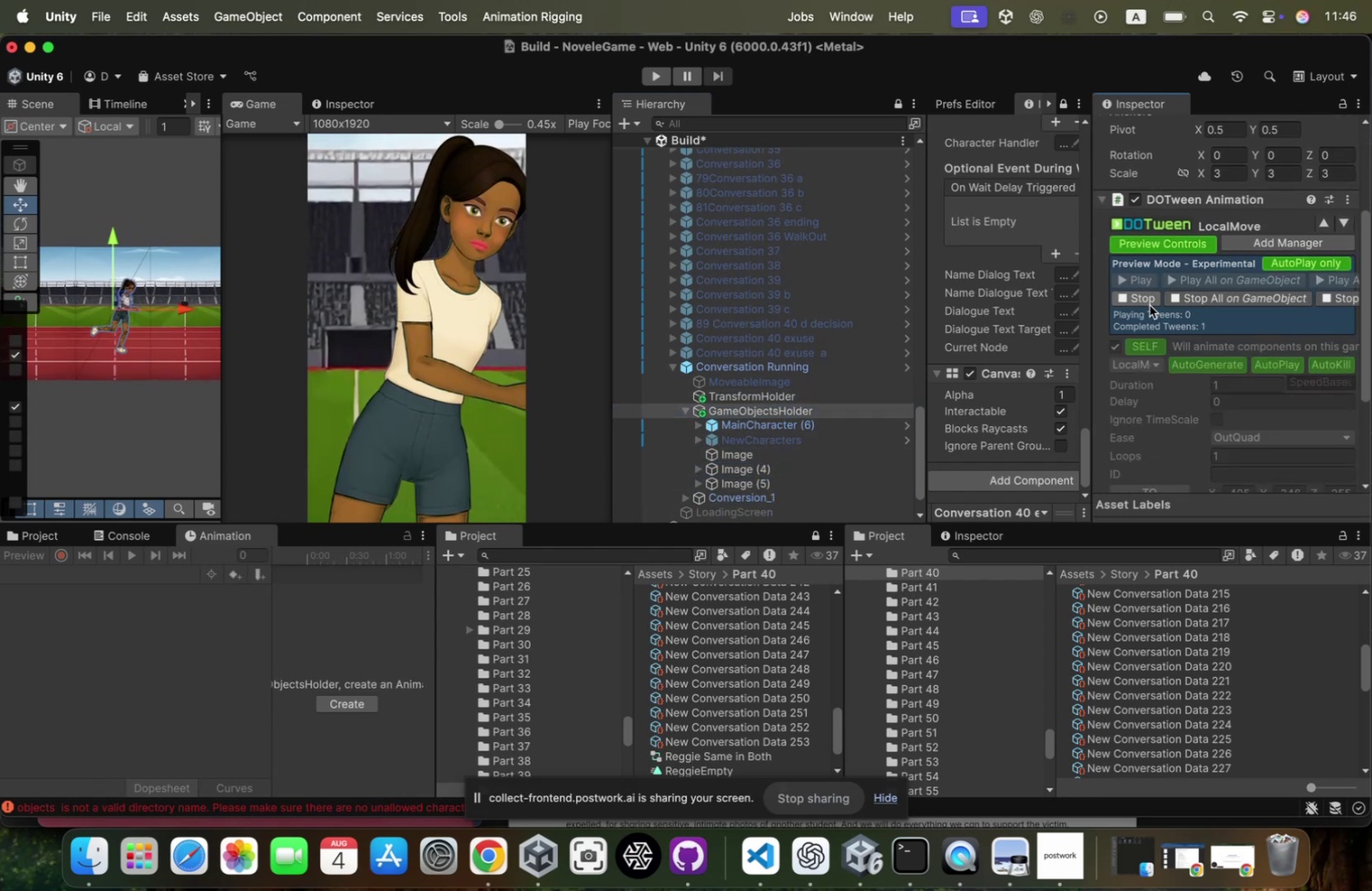 
left_click([1150, 305])
 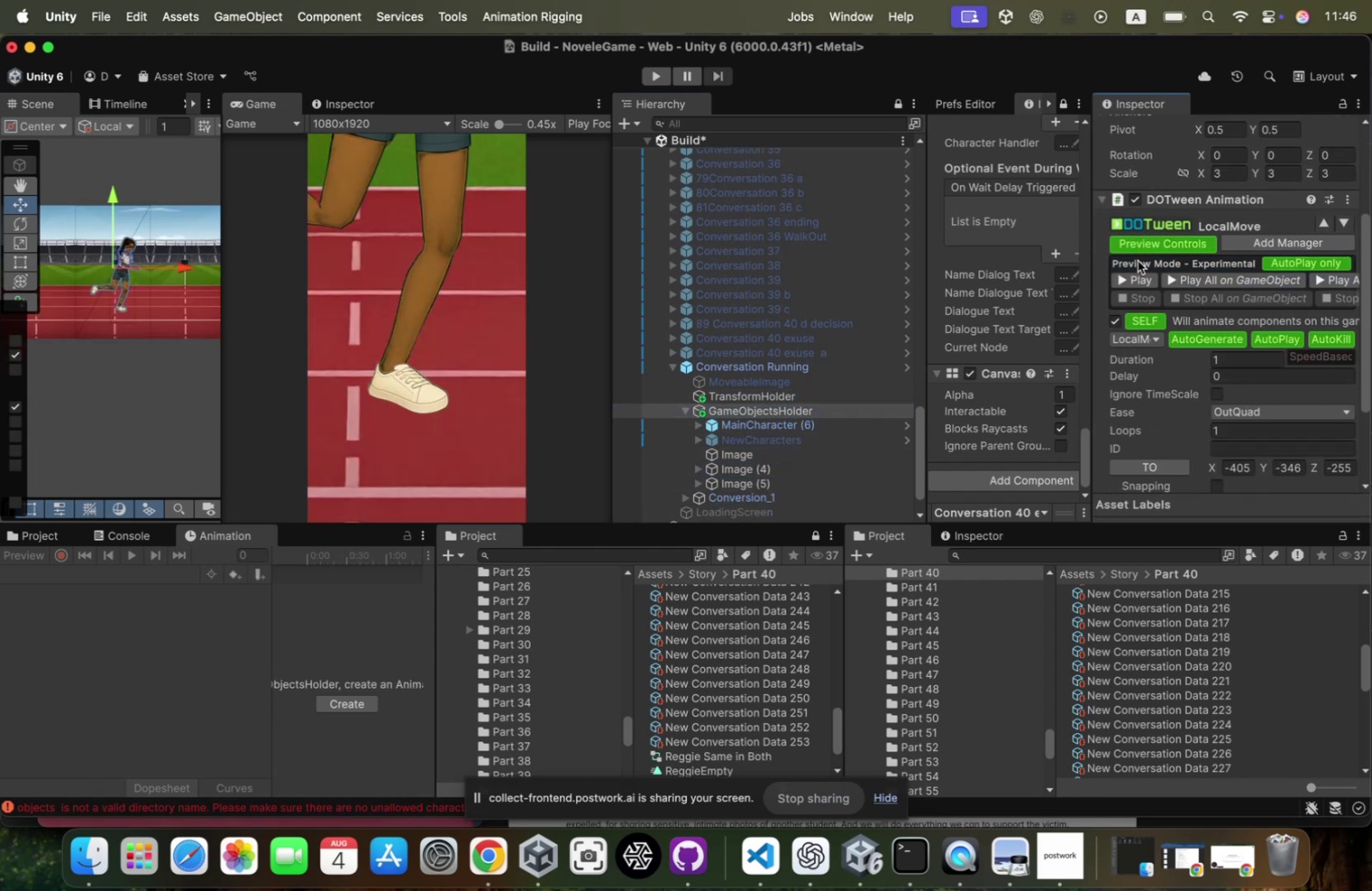 
left_click([1134, 281])
 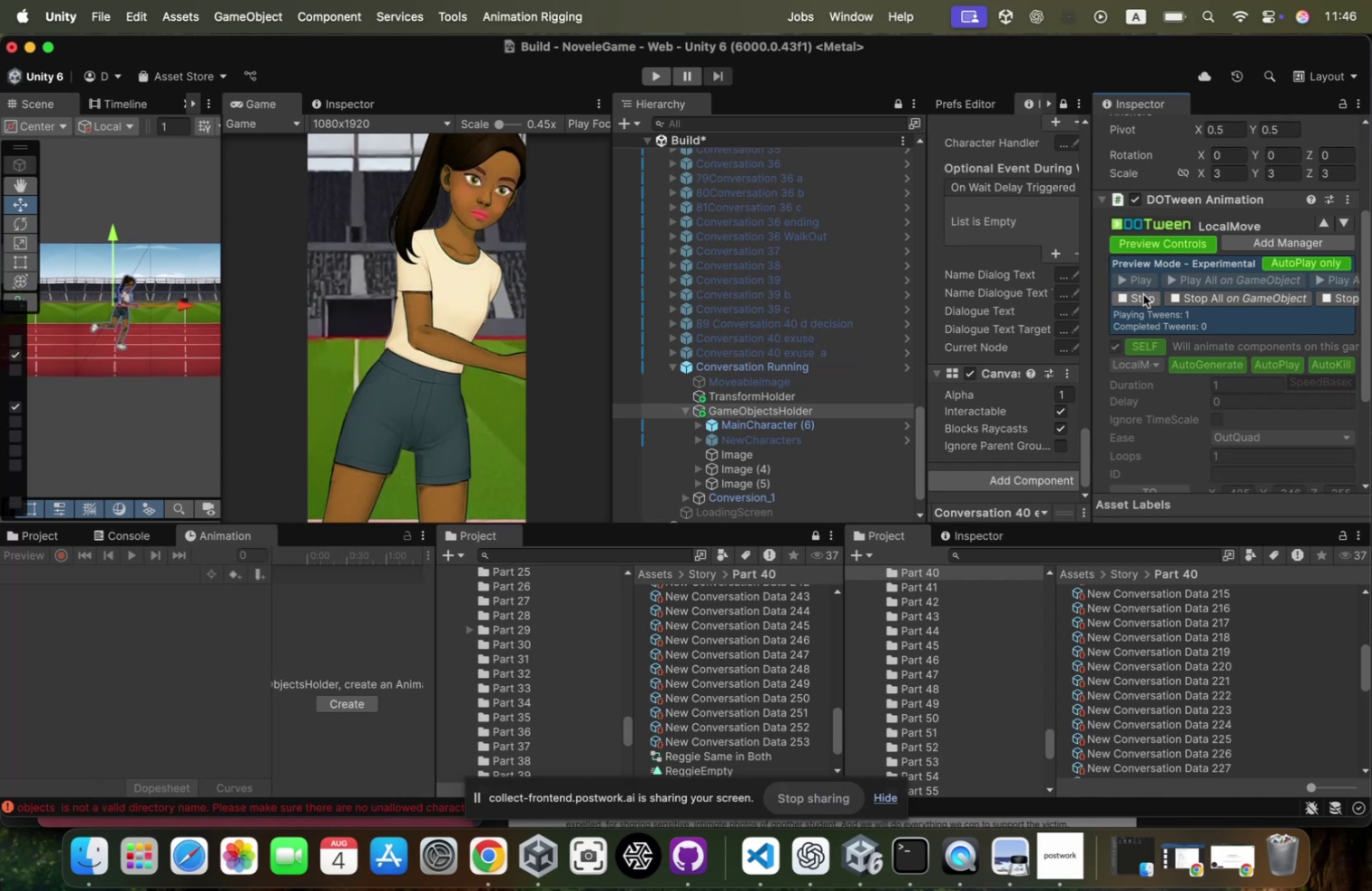 
left_click_drag(start_coordinate=[1143, 294], to_coordinate=[1176, 296])
 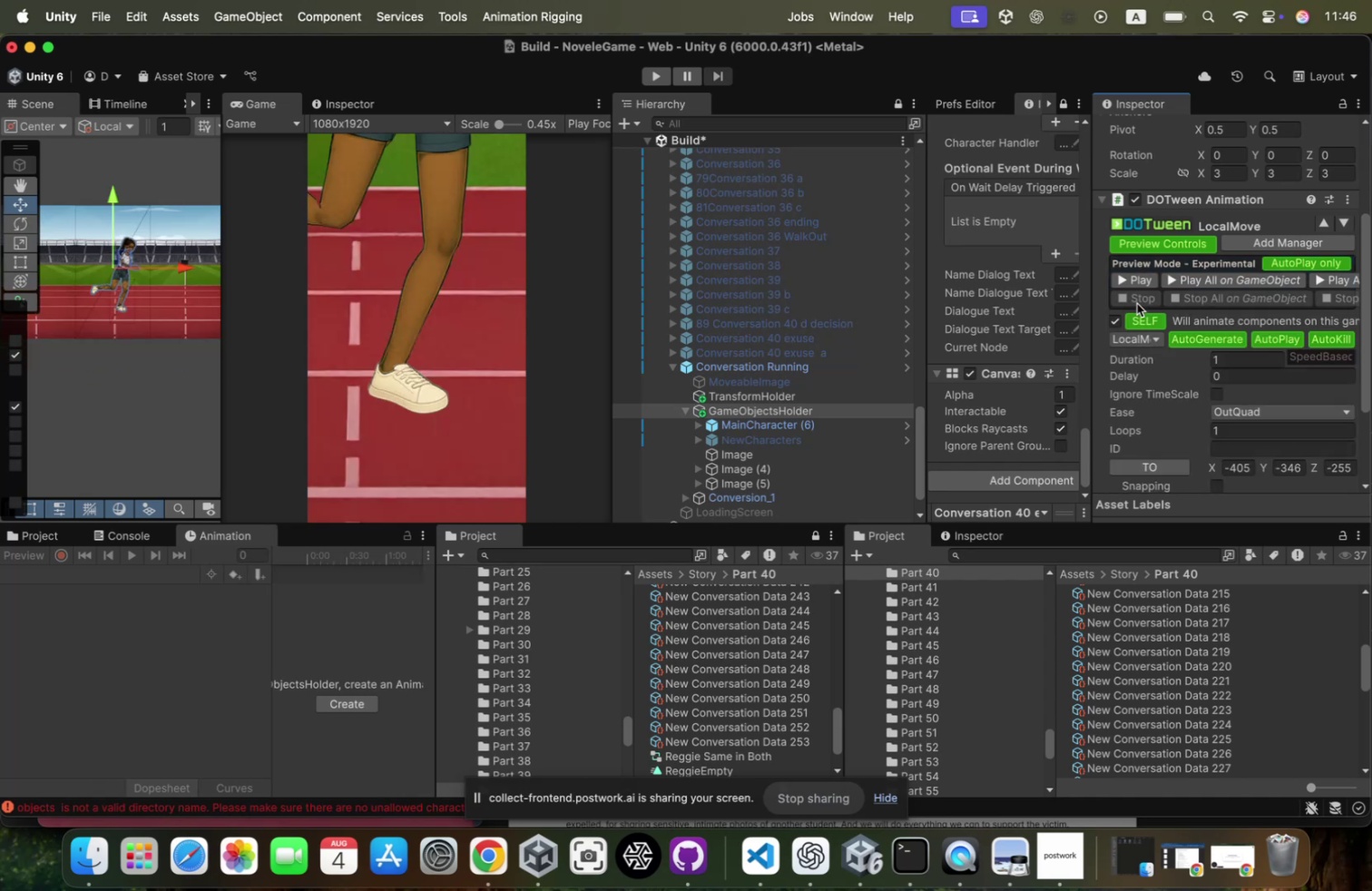 
scroll: coordinate [1371, 485], scroll_direction: down, amount: 5.0
 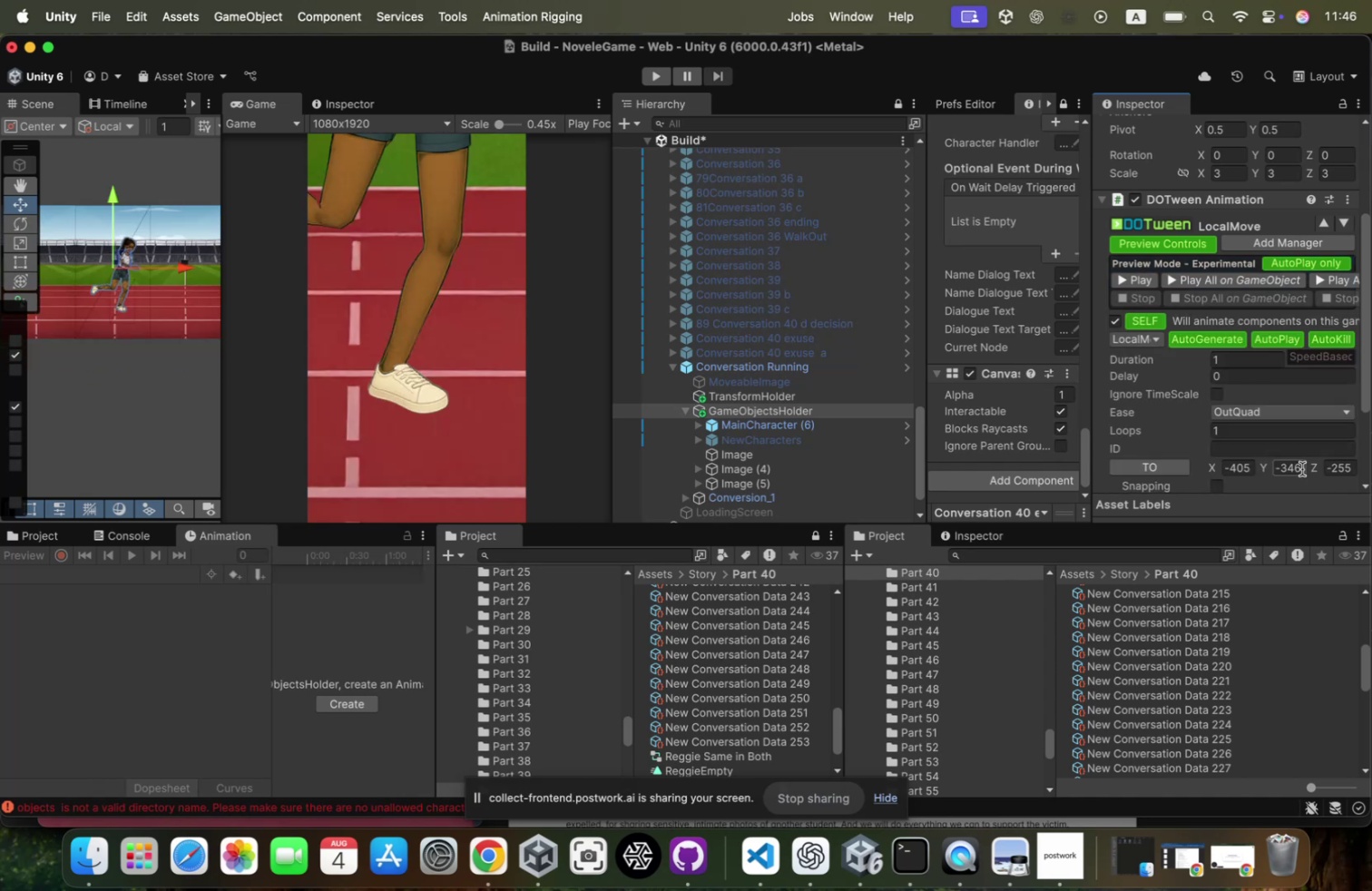 
left_click([1301, 468])
 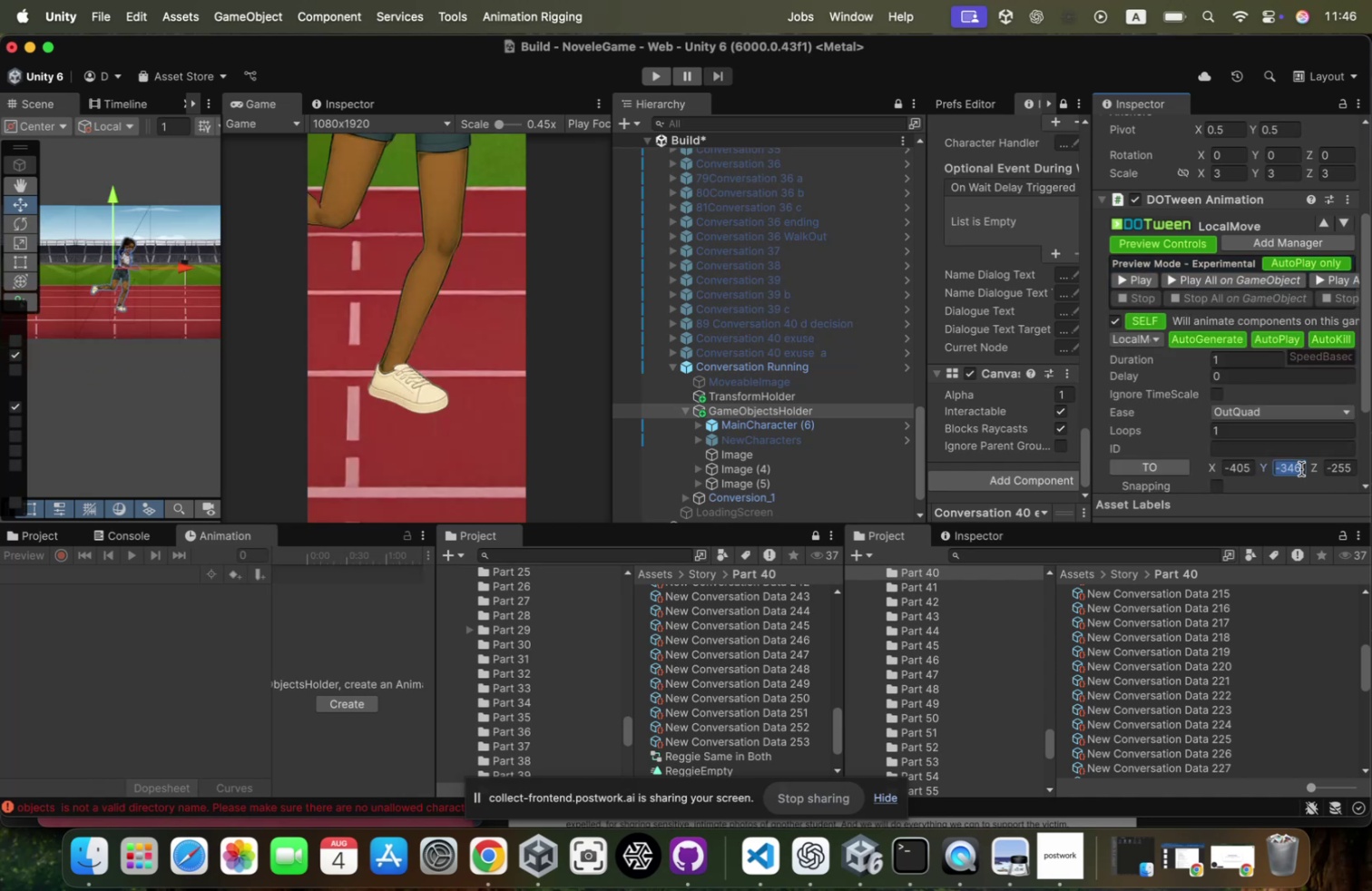 
key(Meta+CommandLeft)
 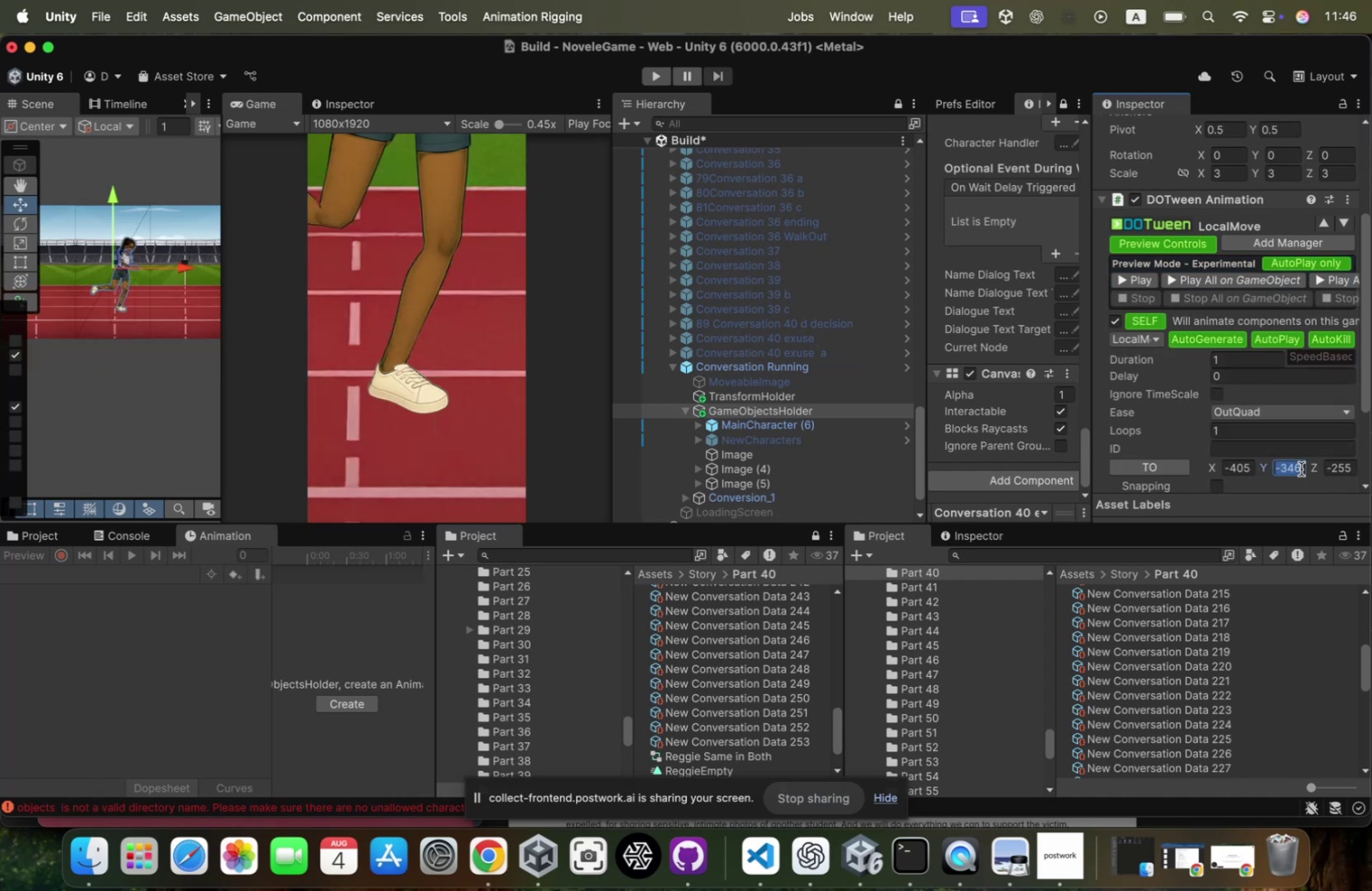 
key(Meta+C)
 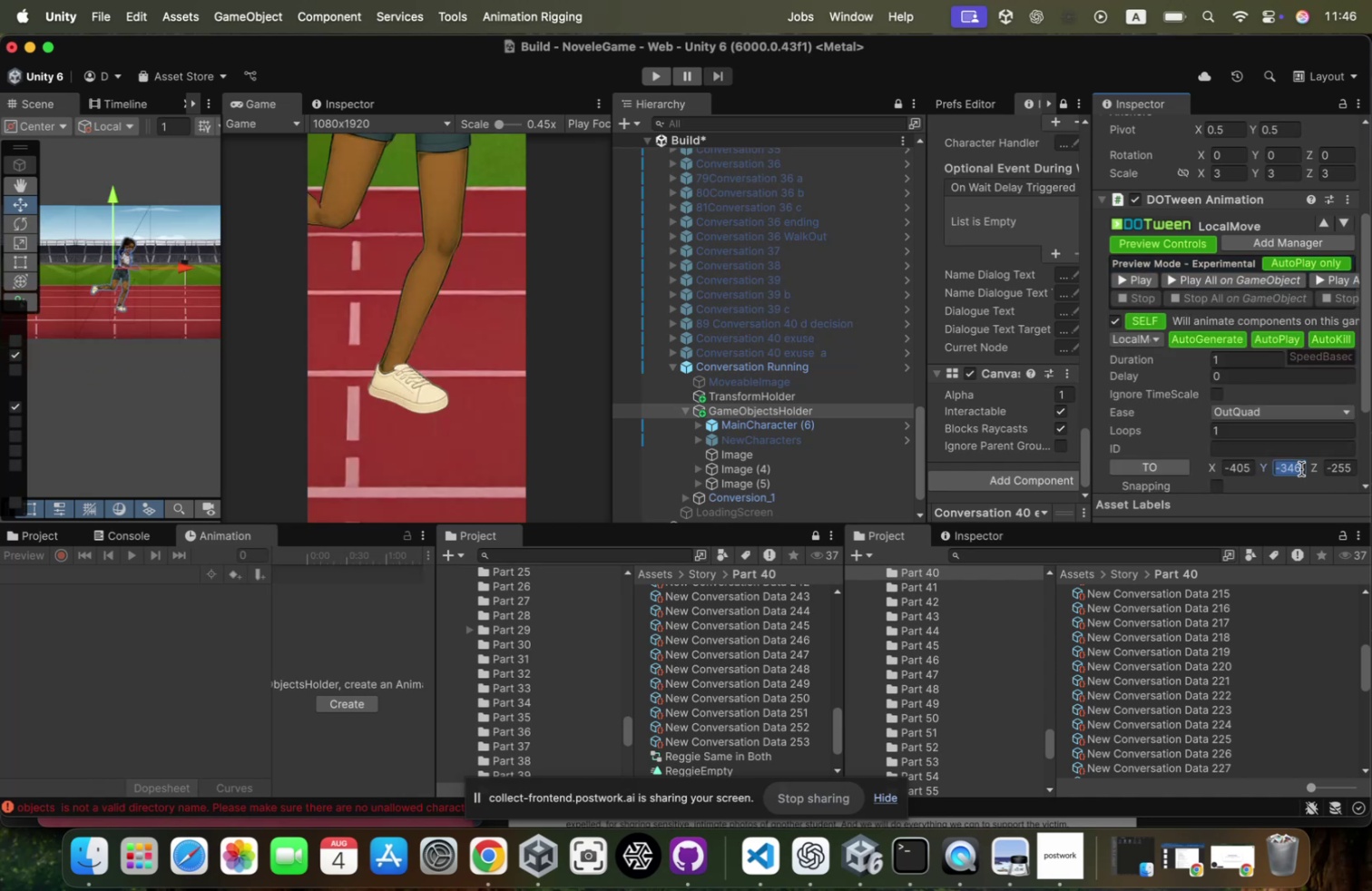 
scroll: coordinate [1301, 468], scroll_direction: up, amount: 220.0
 